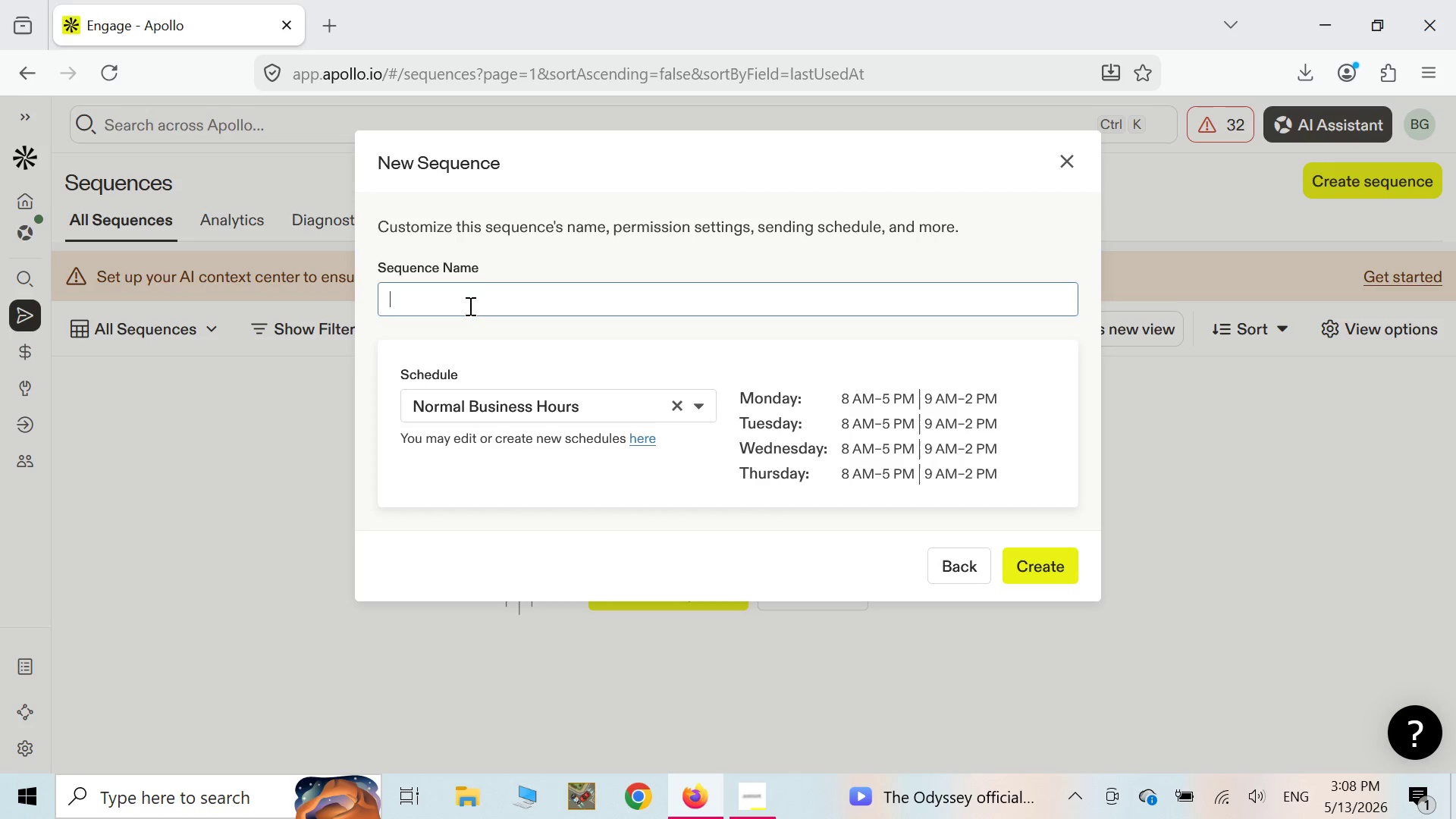 
key(CapsLock)
 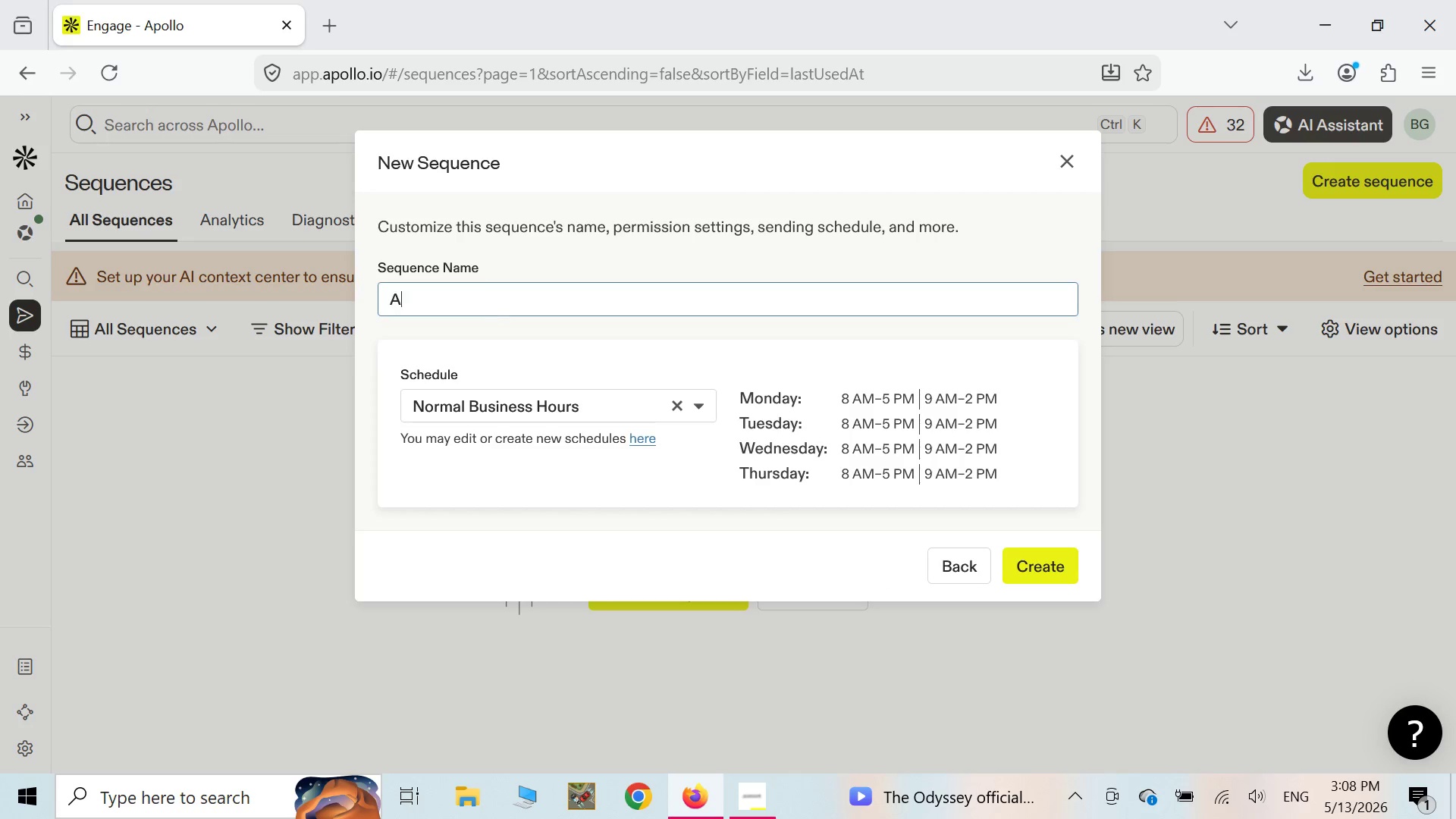 
key(A)
 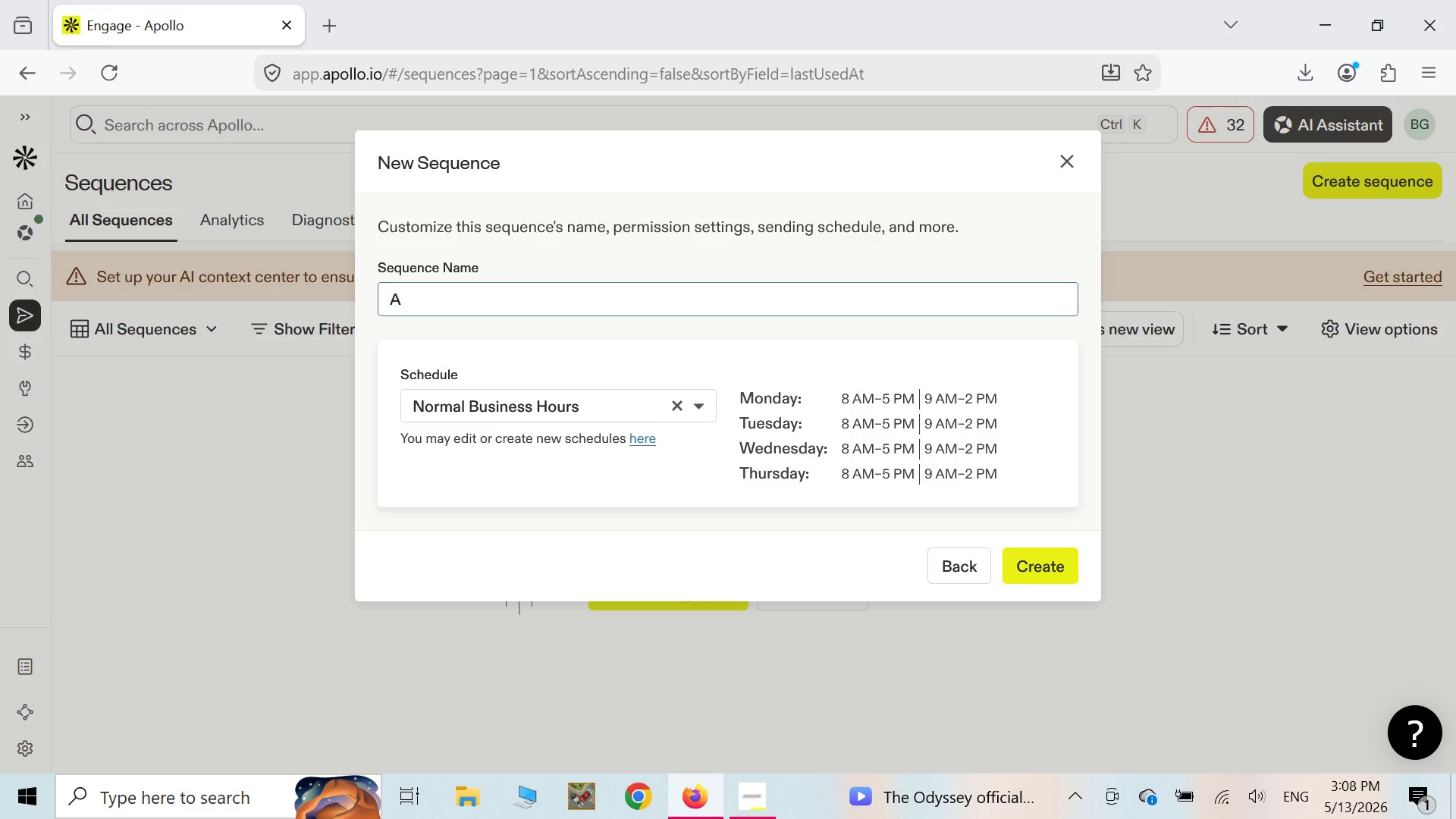 
type(P)
key(Backspace)
type(pex)
 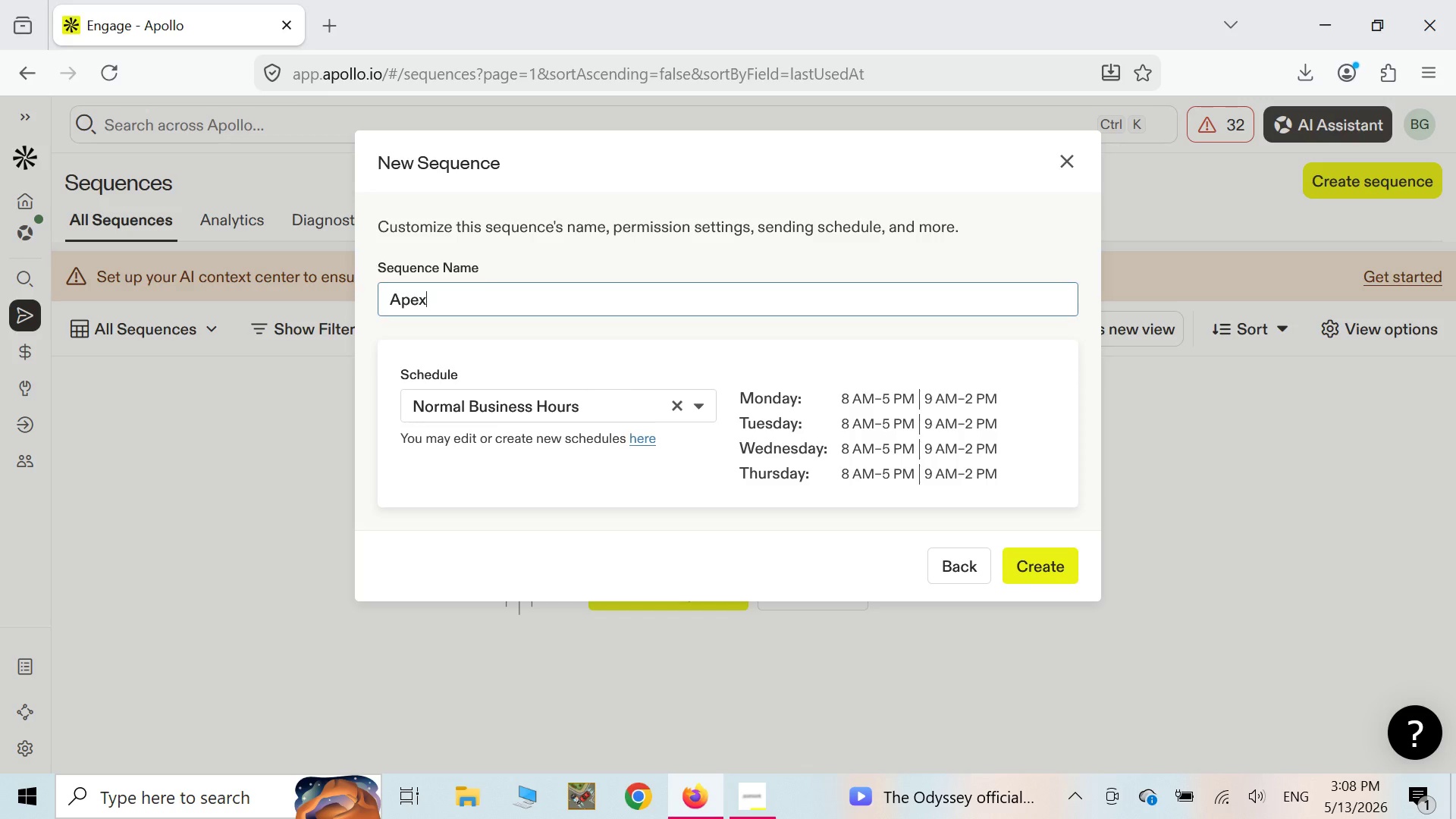 
wait(9.52)
 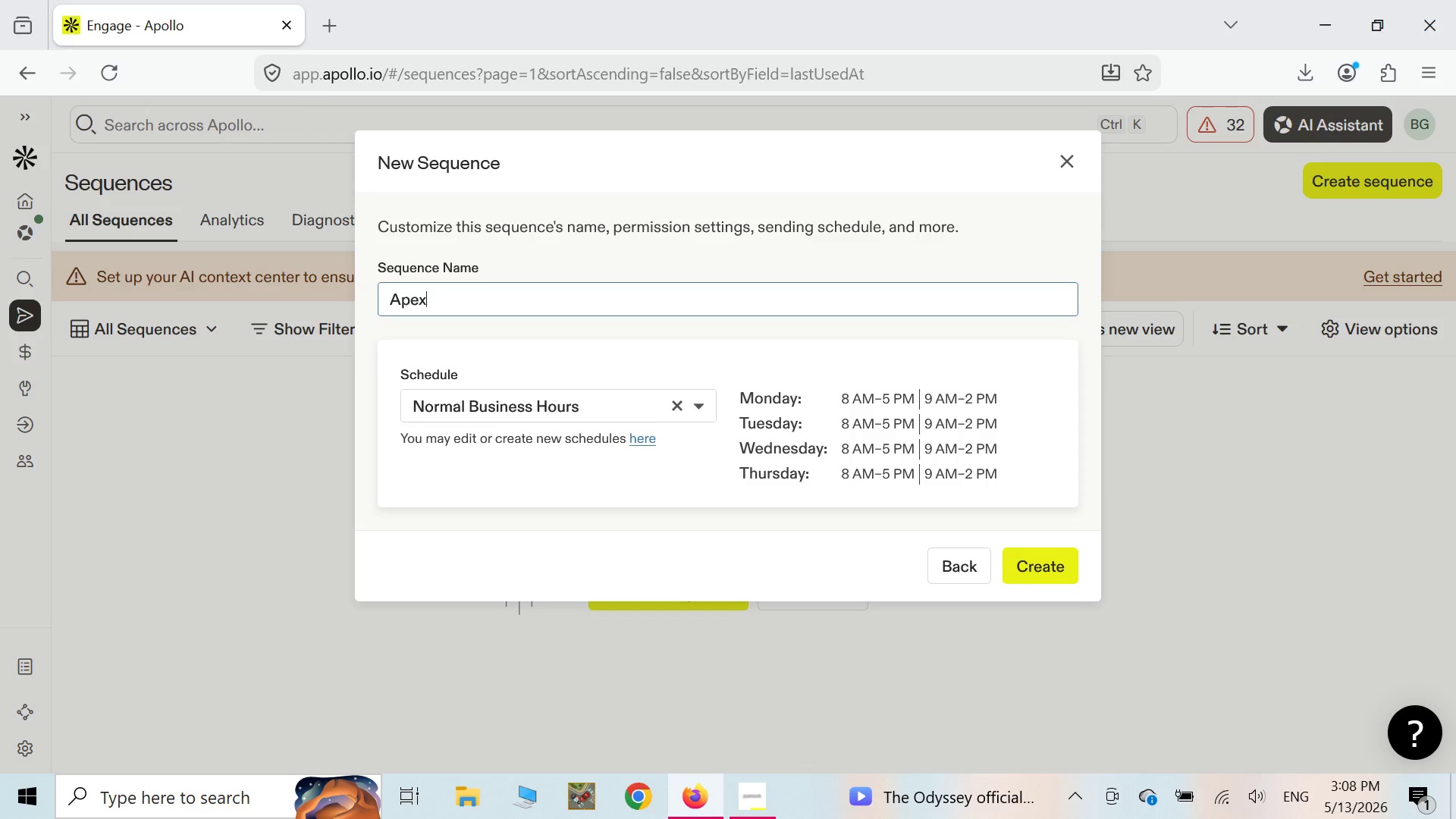 
type( Scholars-)
 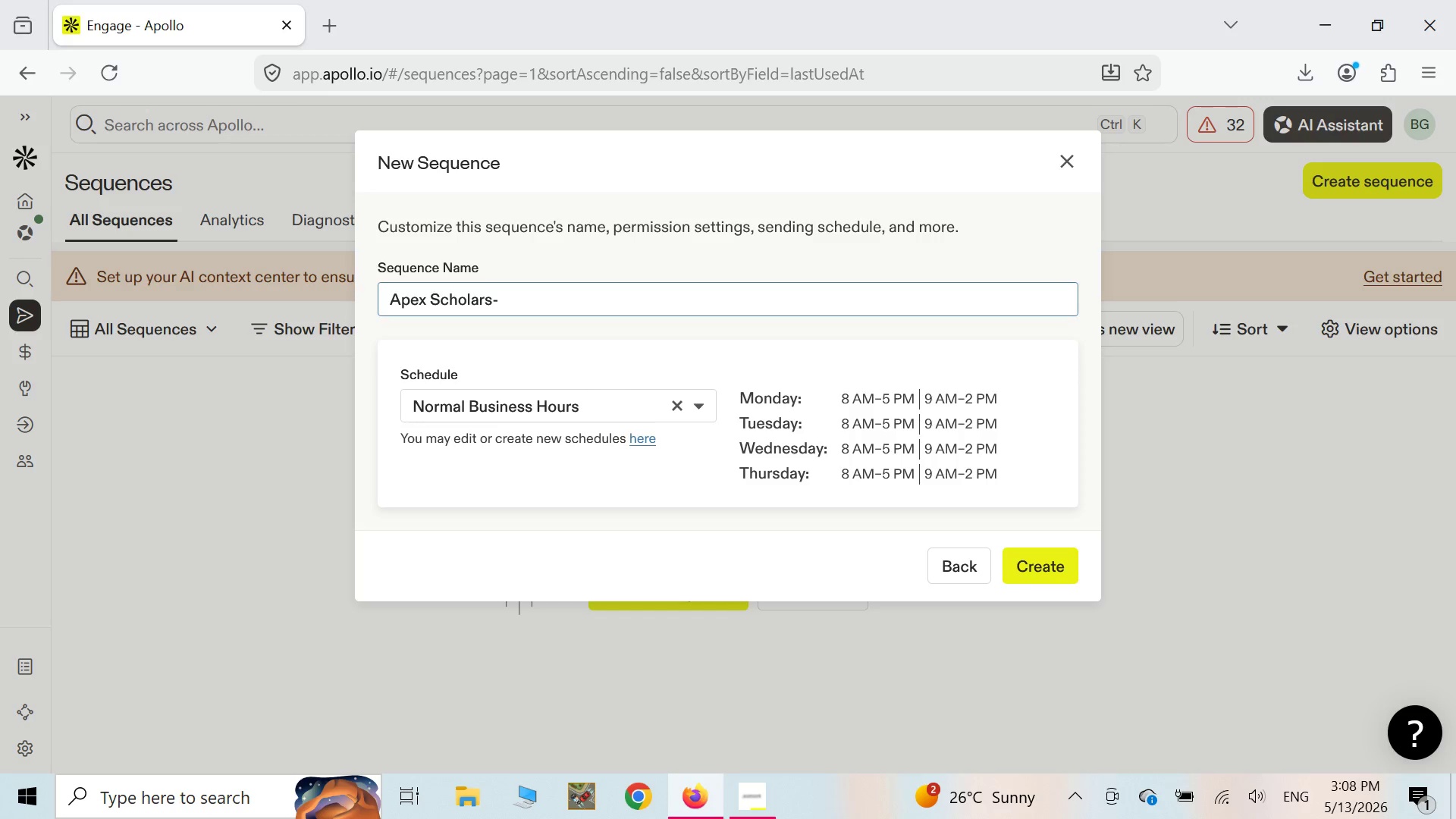 
type(SAT Workshop )
 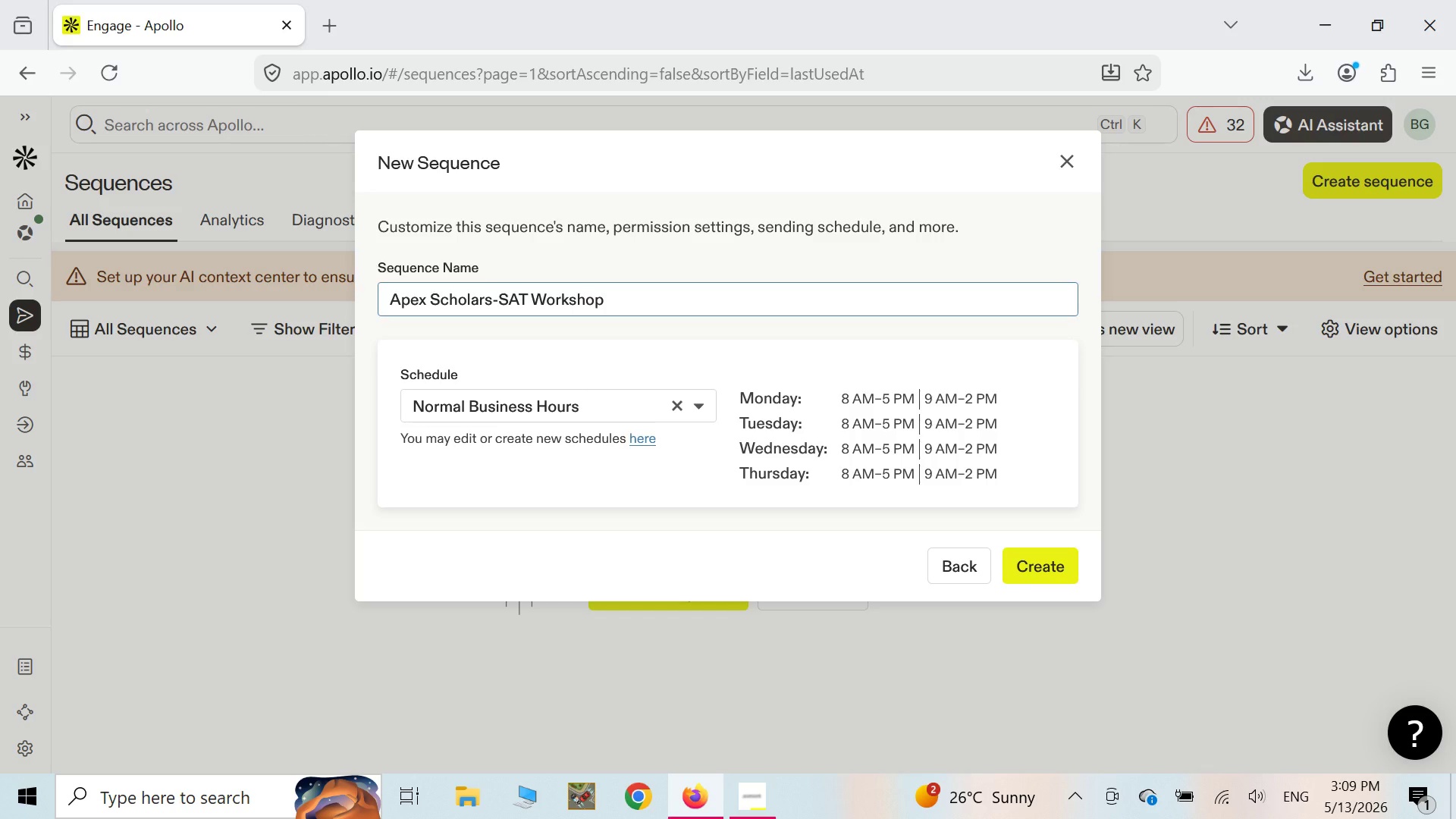 
wait(6.08)
 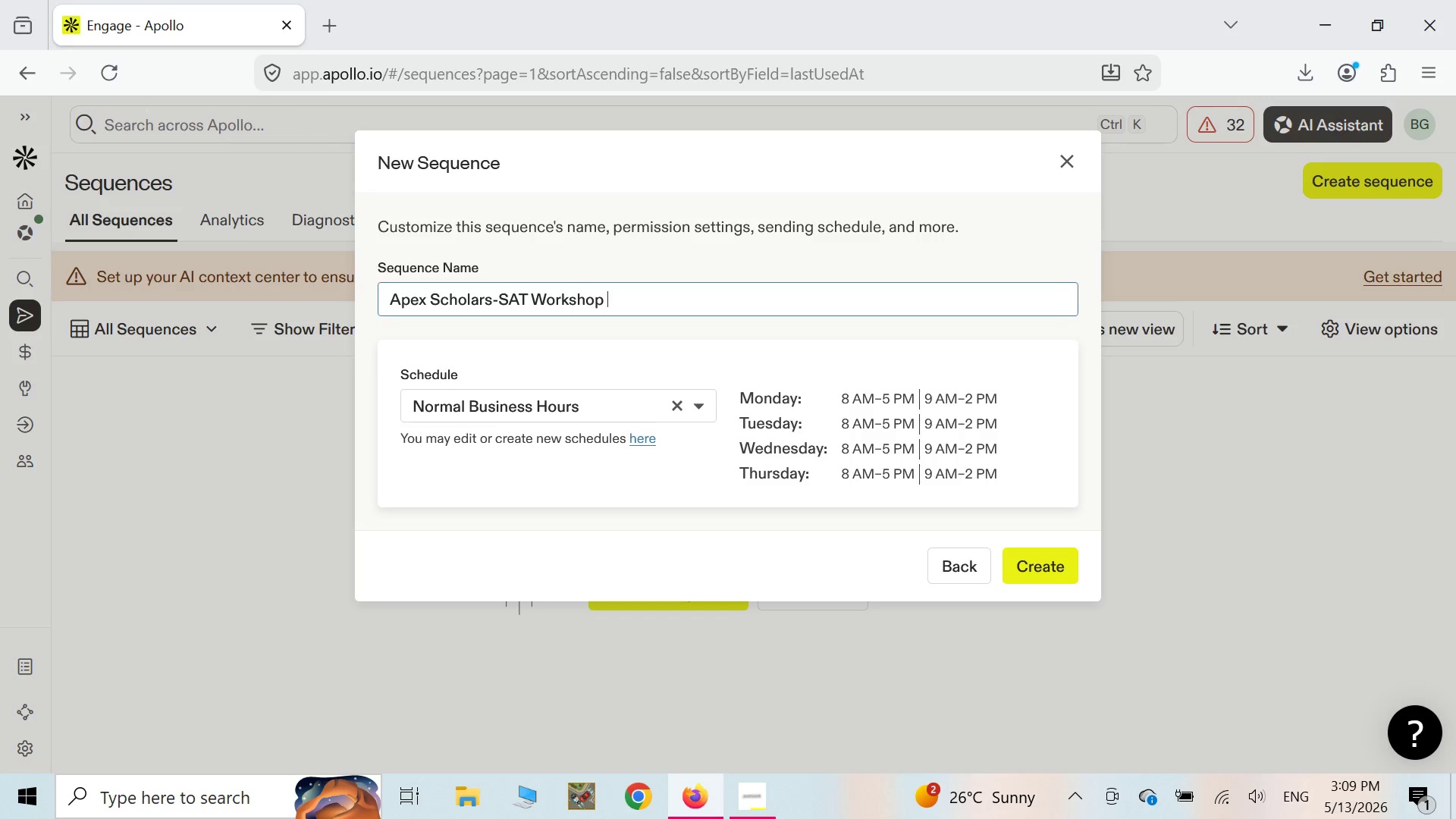 
type(PRO)
key(Backspace)
key(Backspace)
type(rospecting)
 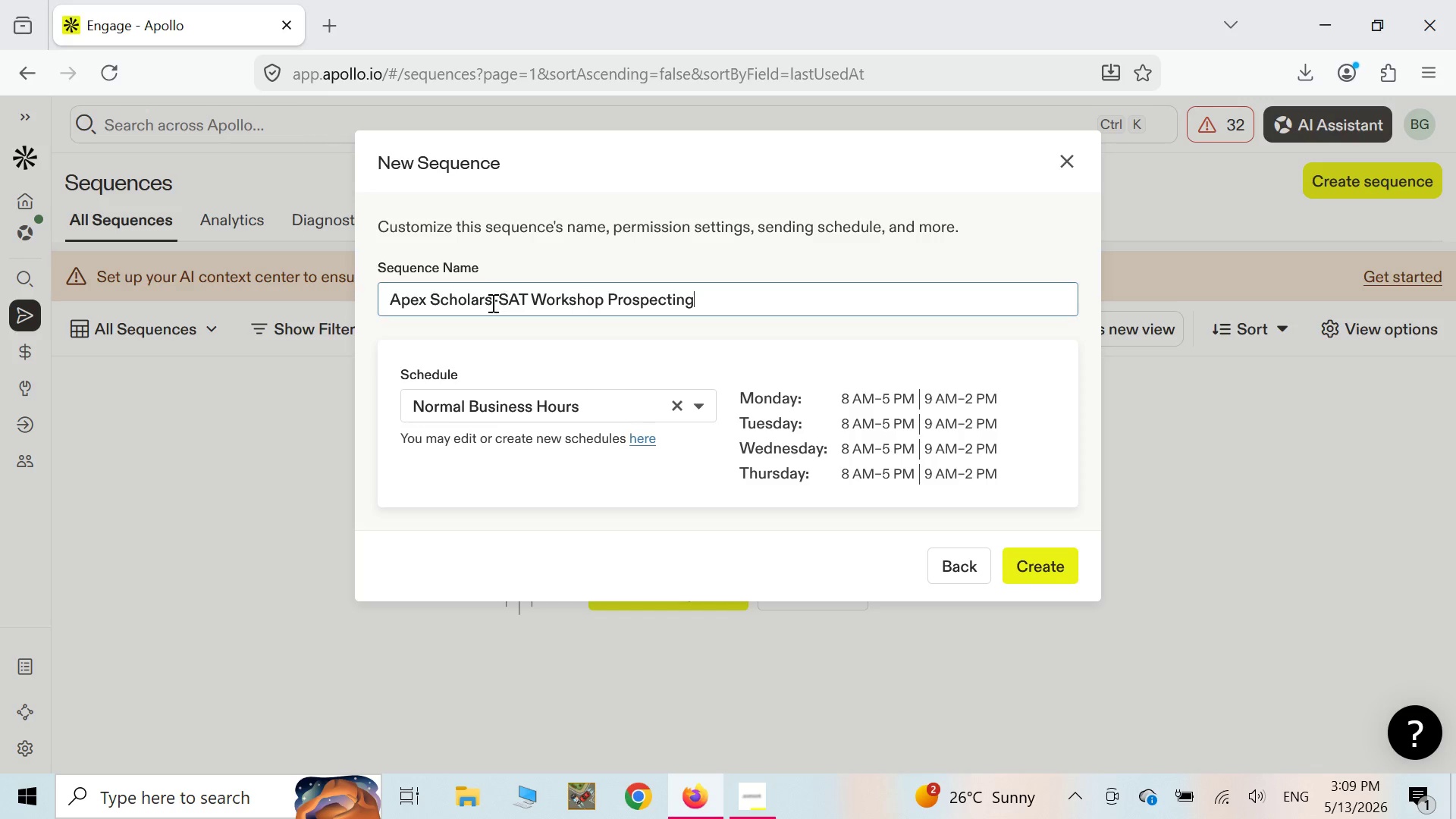 
left_click([491, 303])
 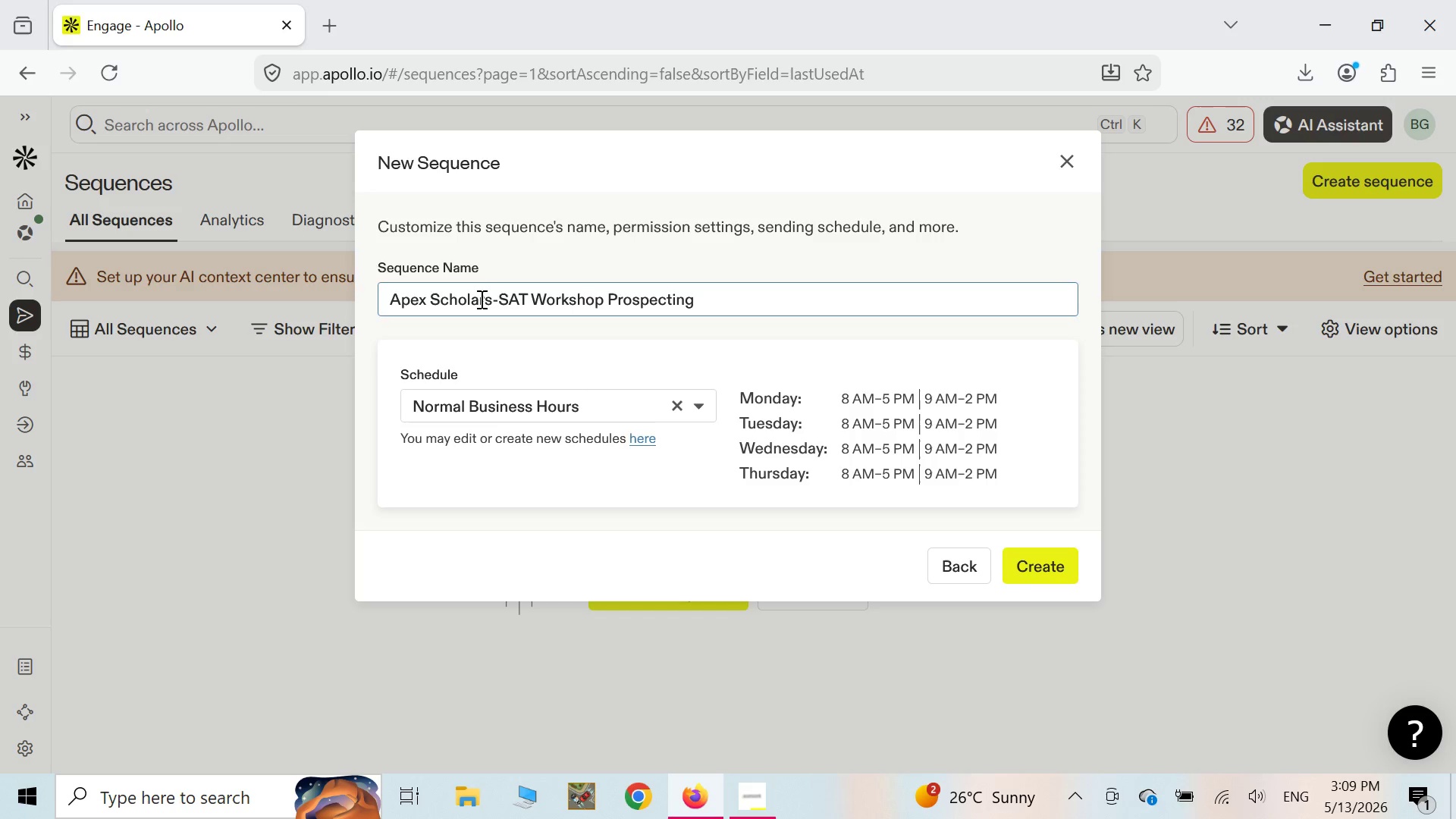 
key(Space)
 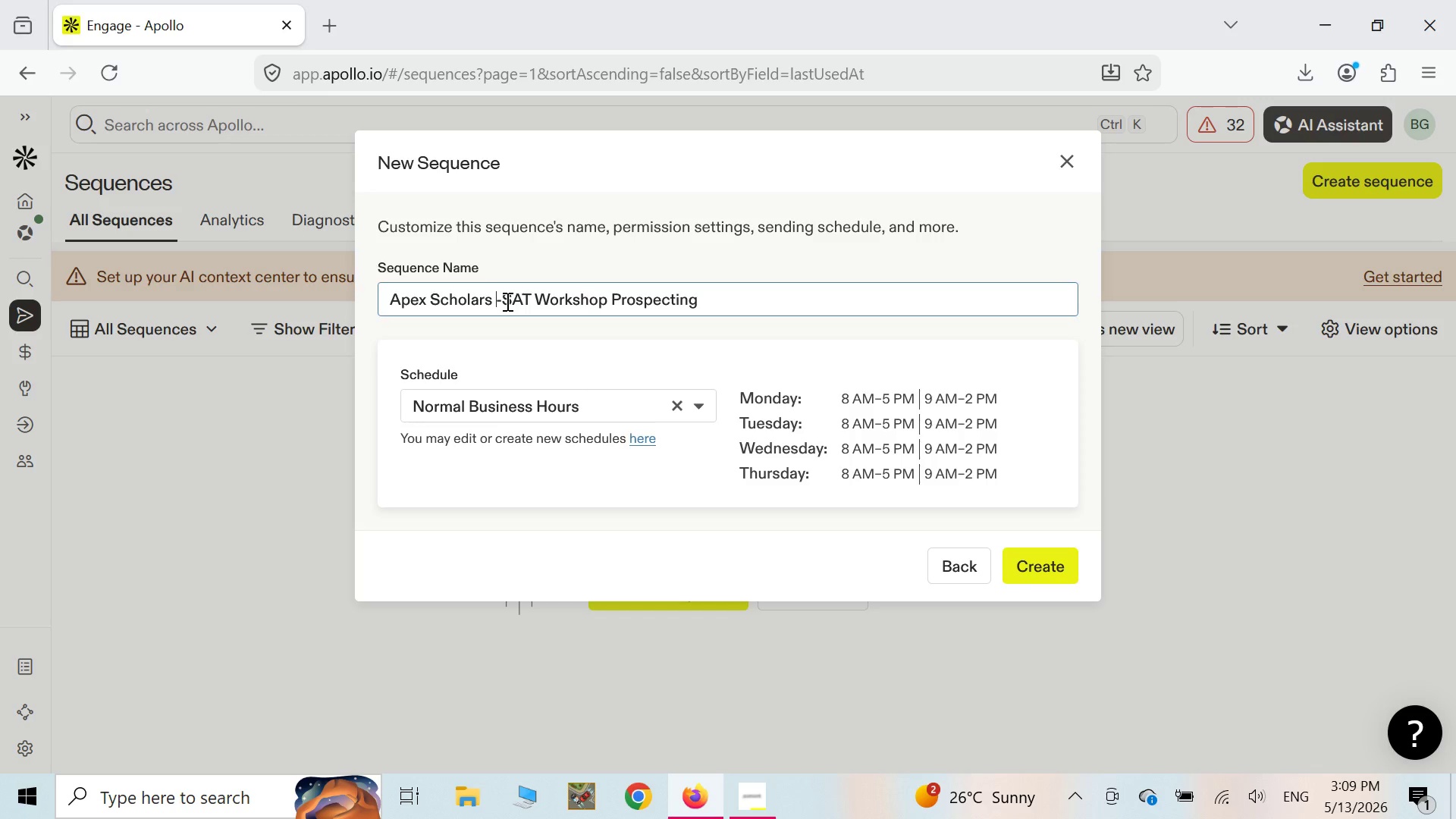 
left_click_drag(start_coordinate=[502, 303], to_coordinate=[522, 317])
 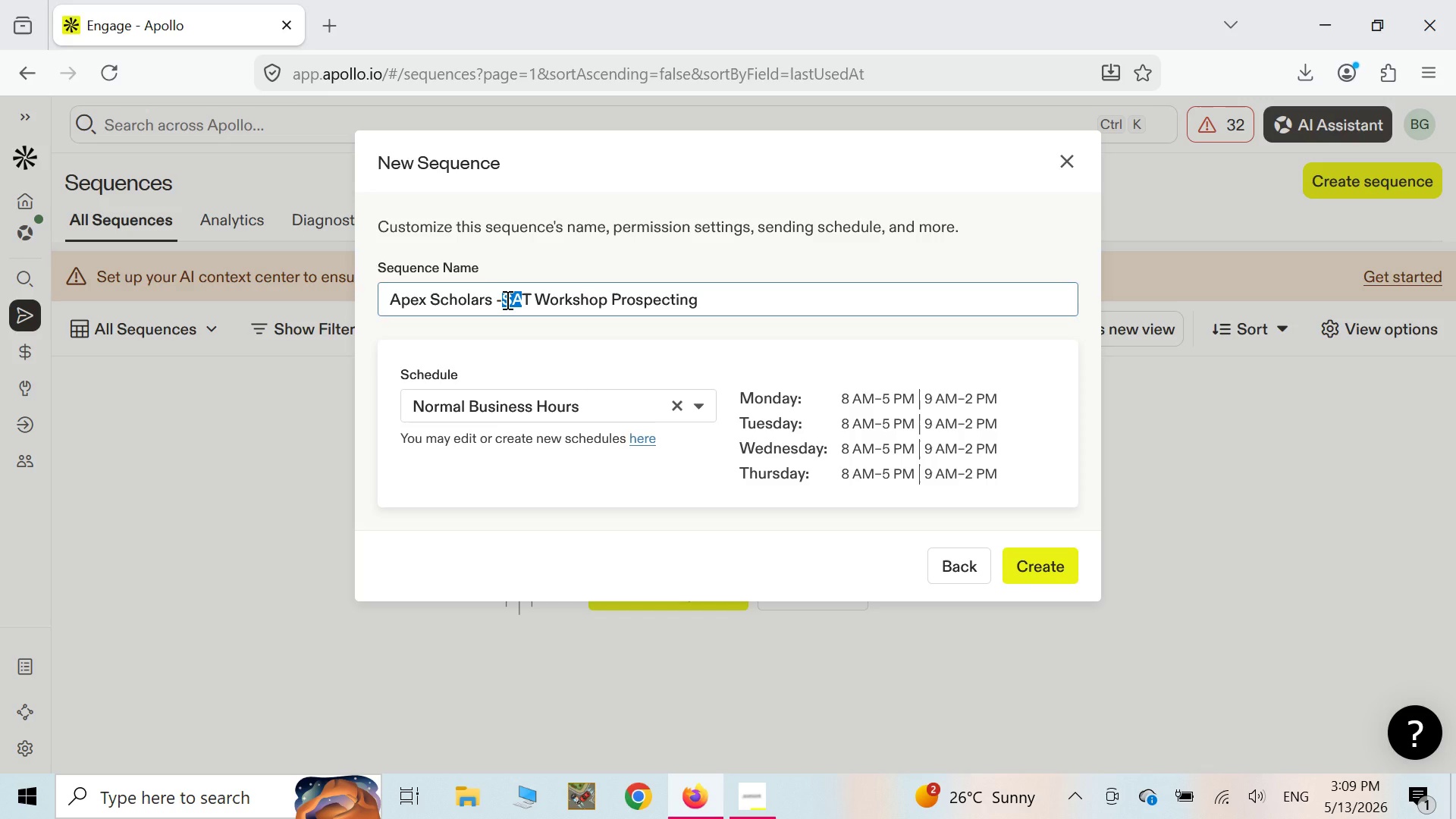 
left_click([506, 300])
 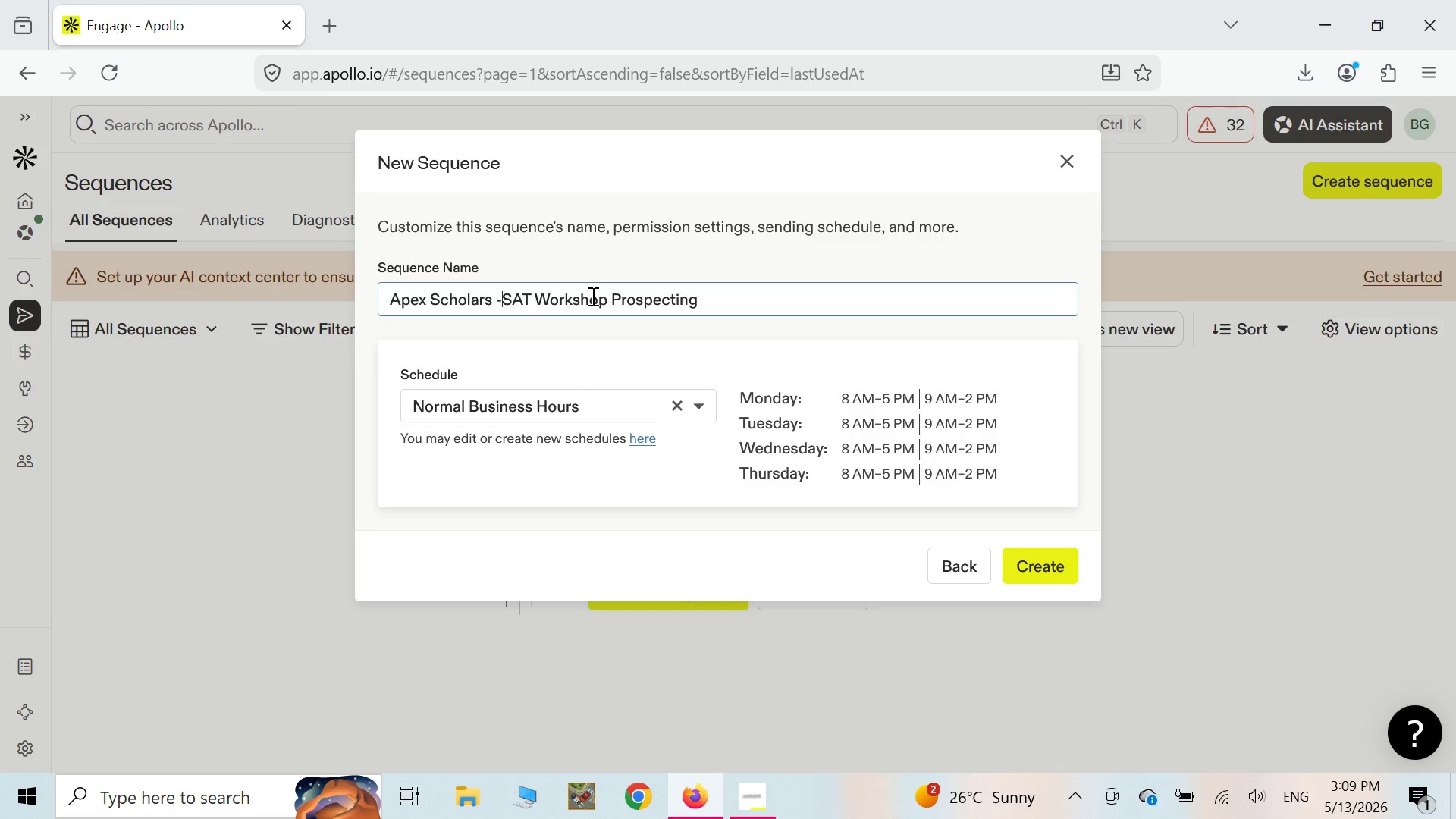 
key(Space)
 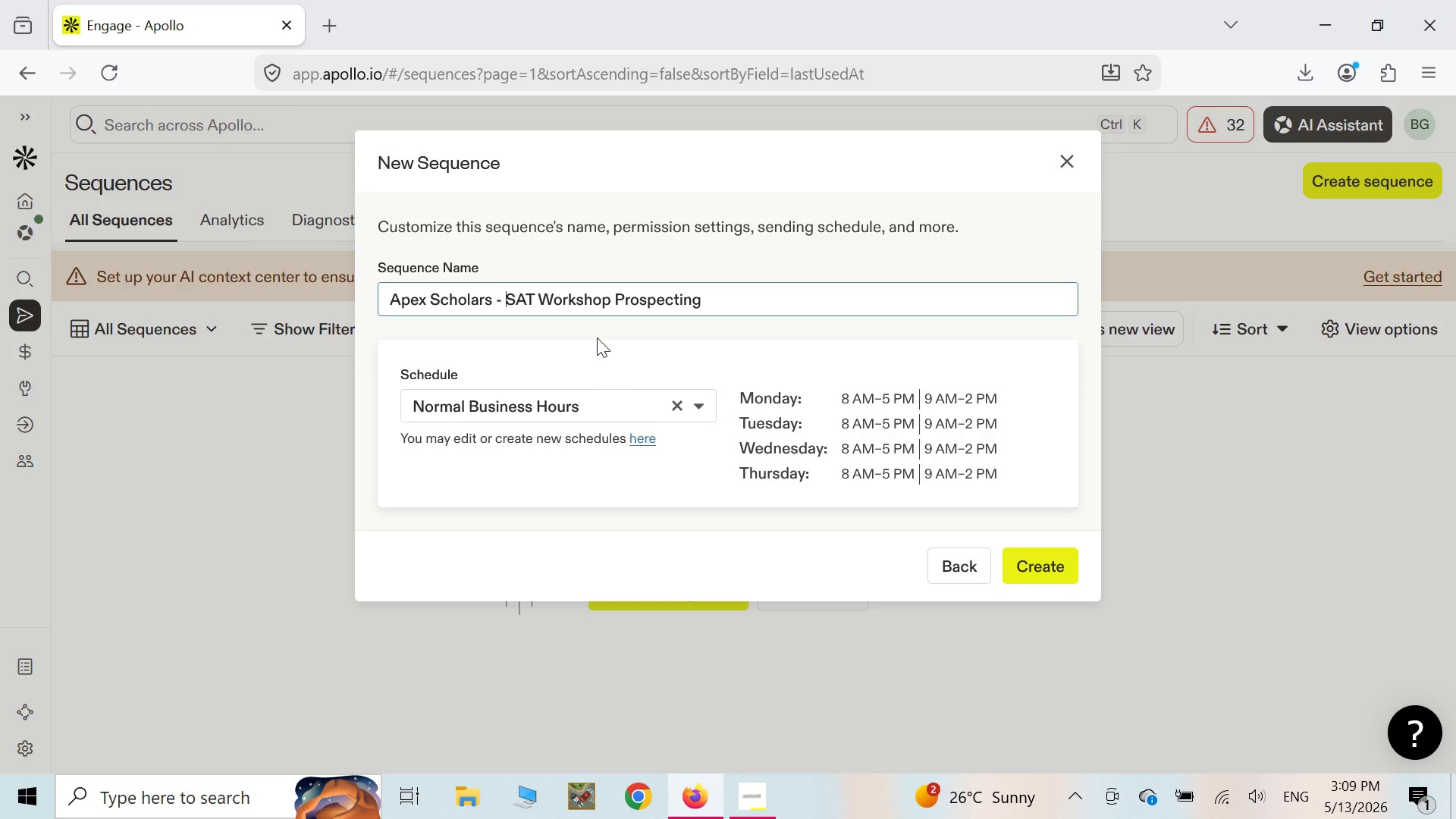 
scroll: coordinate [601, 334], scroll_direction: none, amount: 0.0
 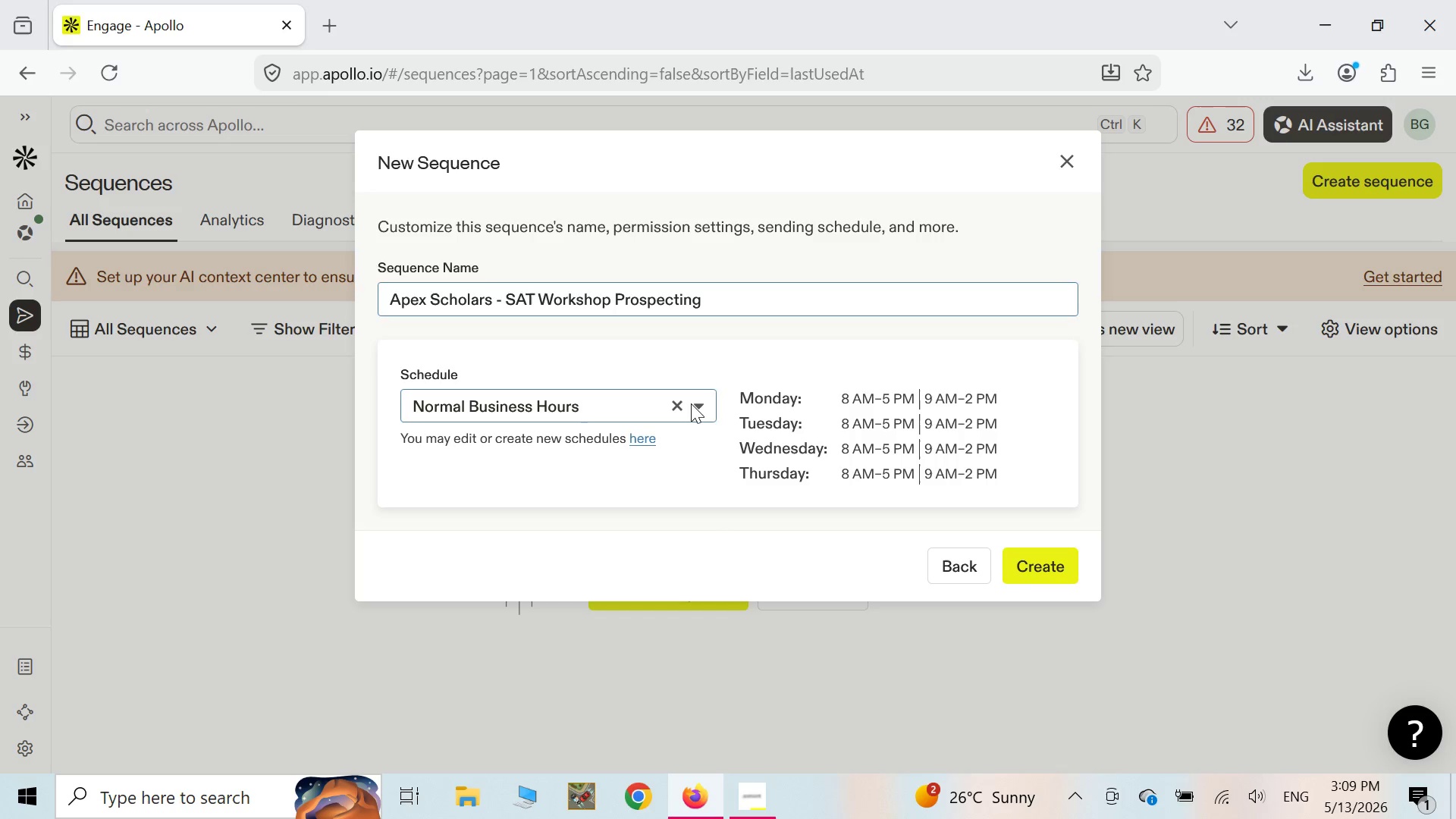 
left_click([695, 406])
 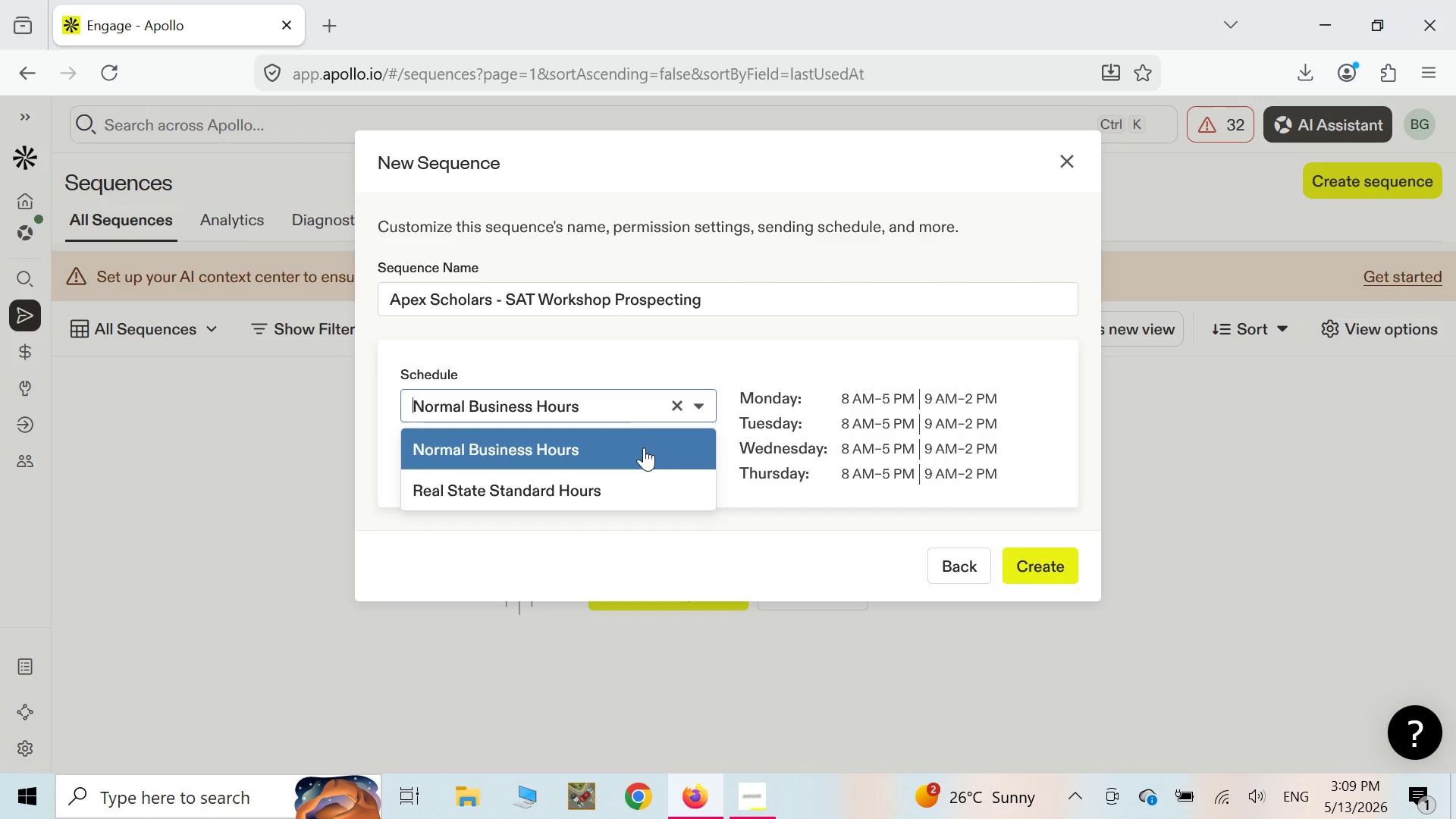 
left_click([639, 451])
 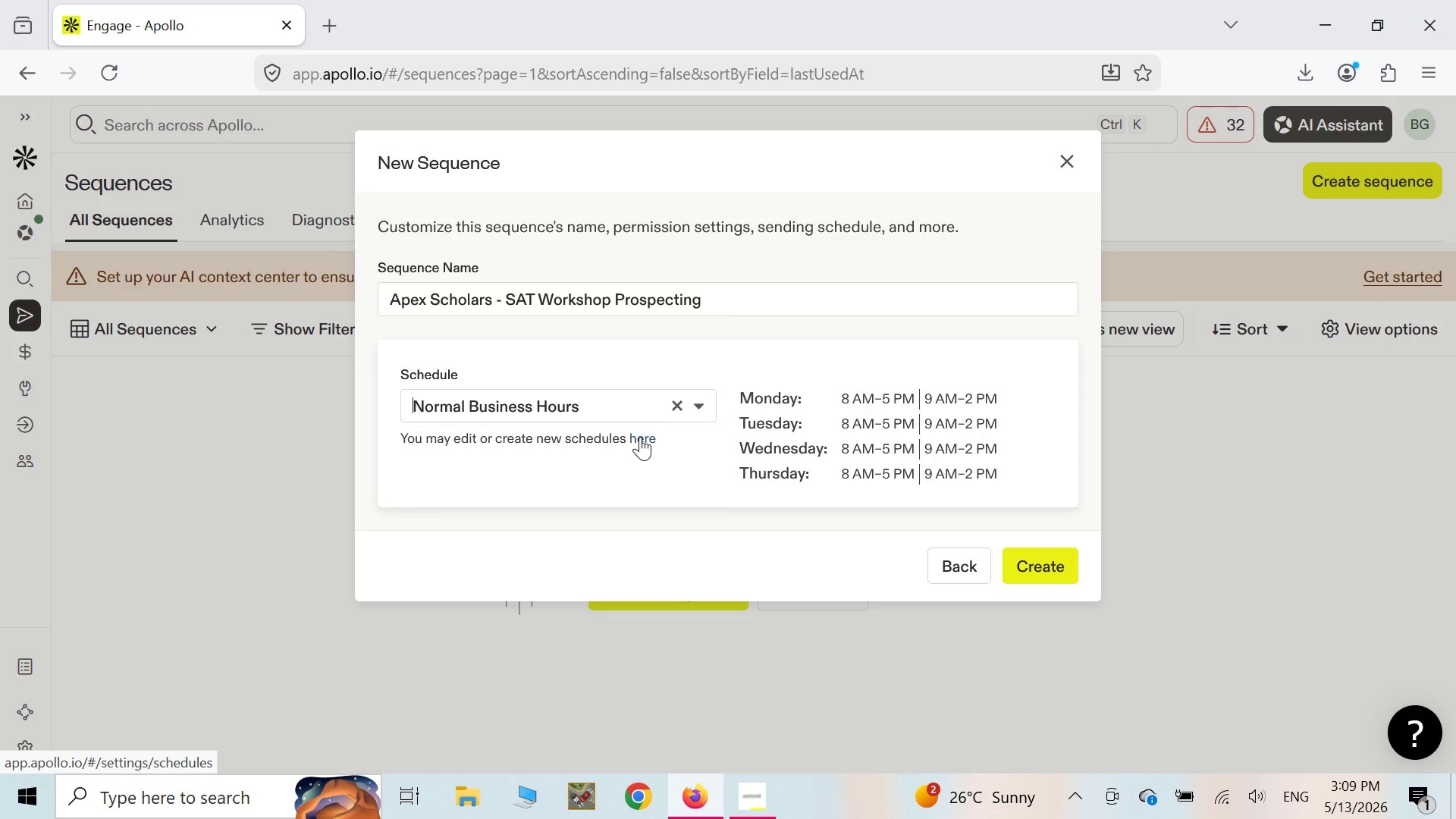 
wait(7.52)
 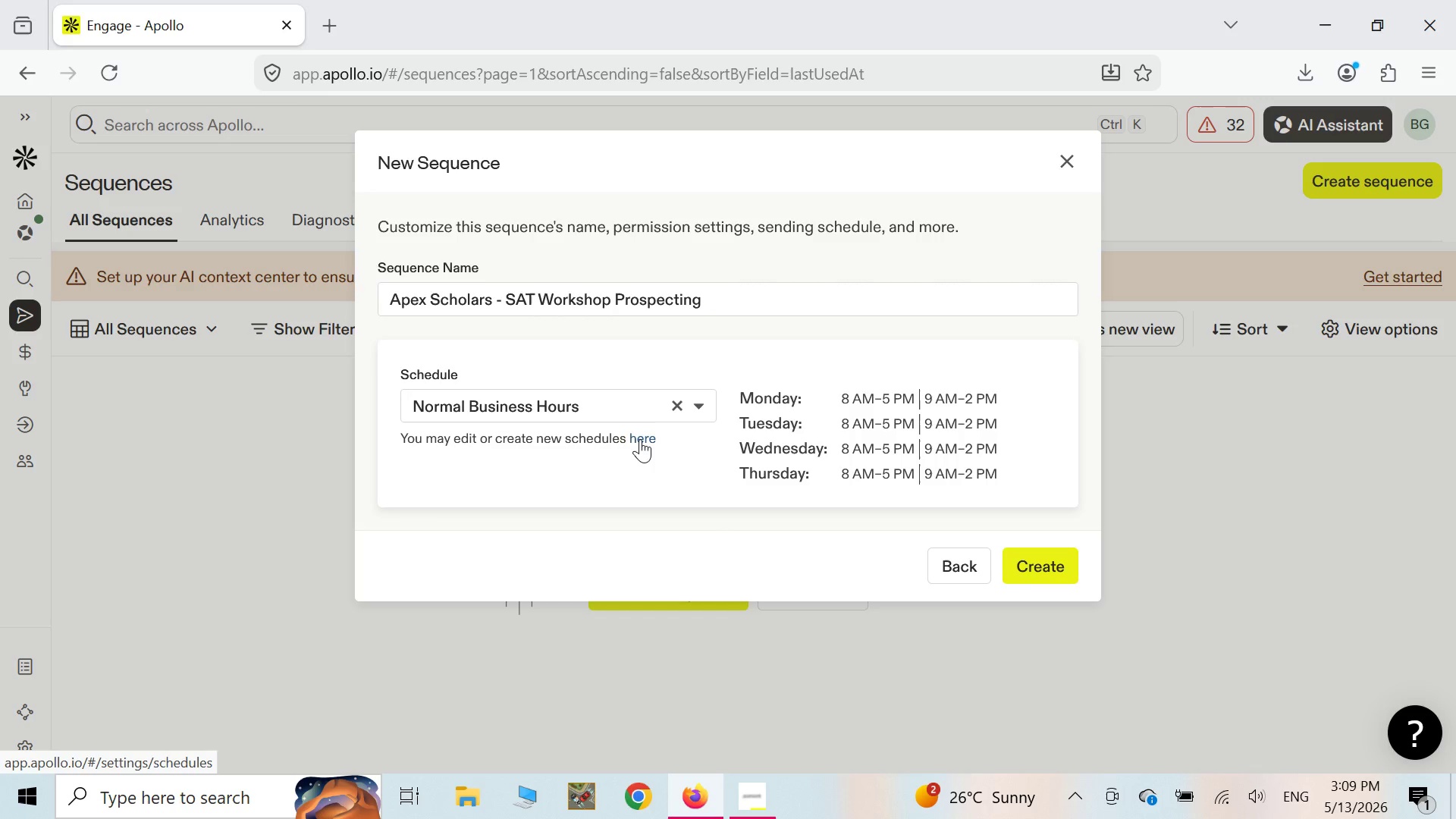 
left_click([651, 437])
 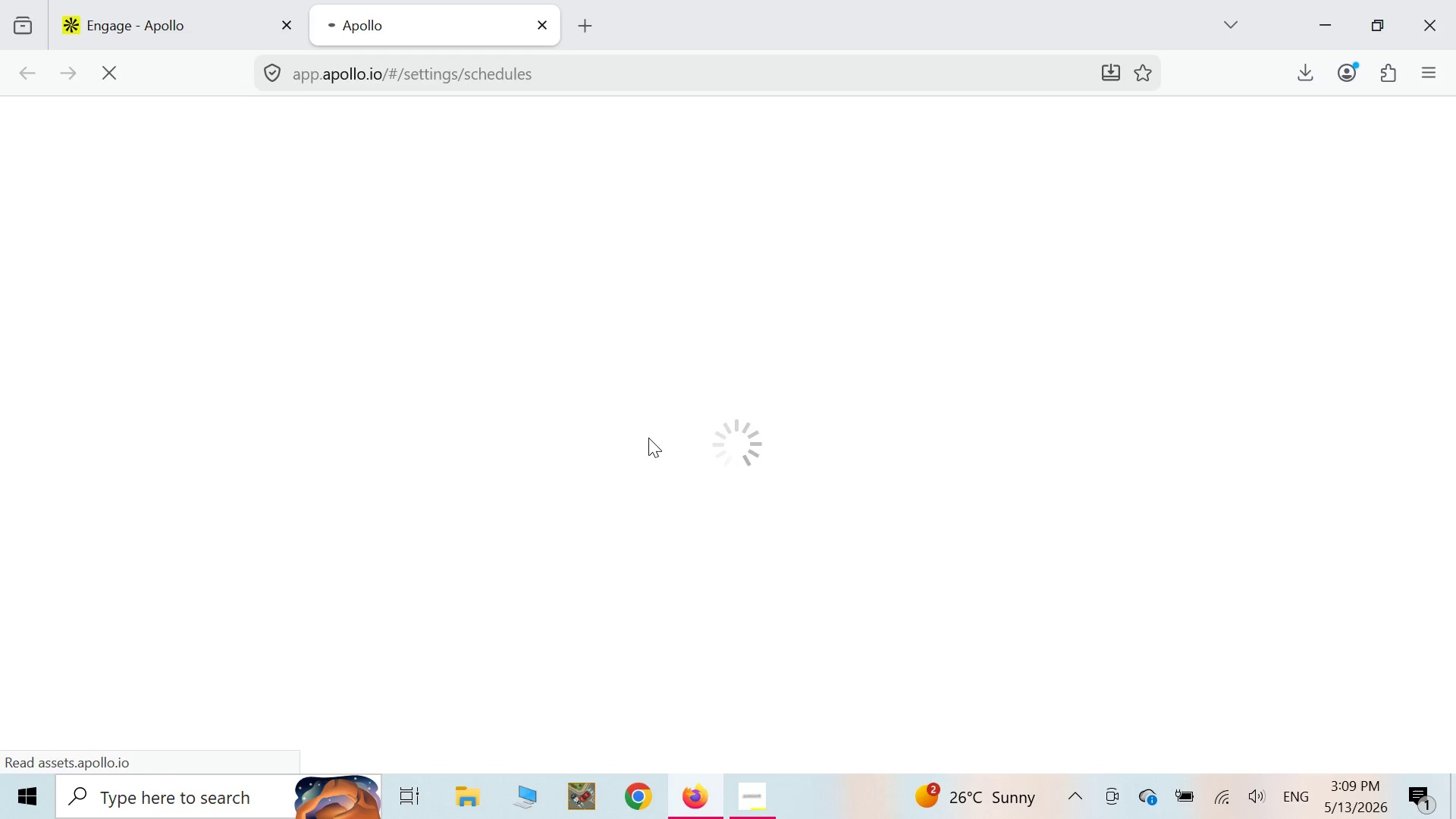 
wait(7.73)
 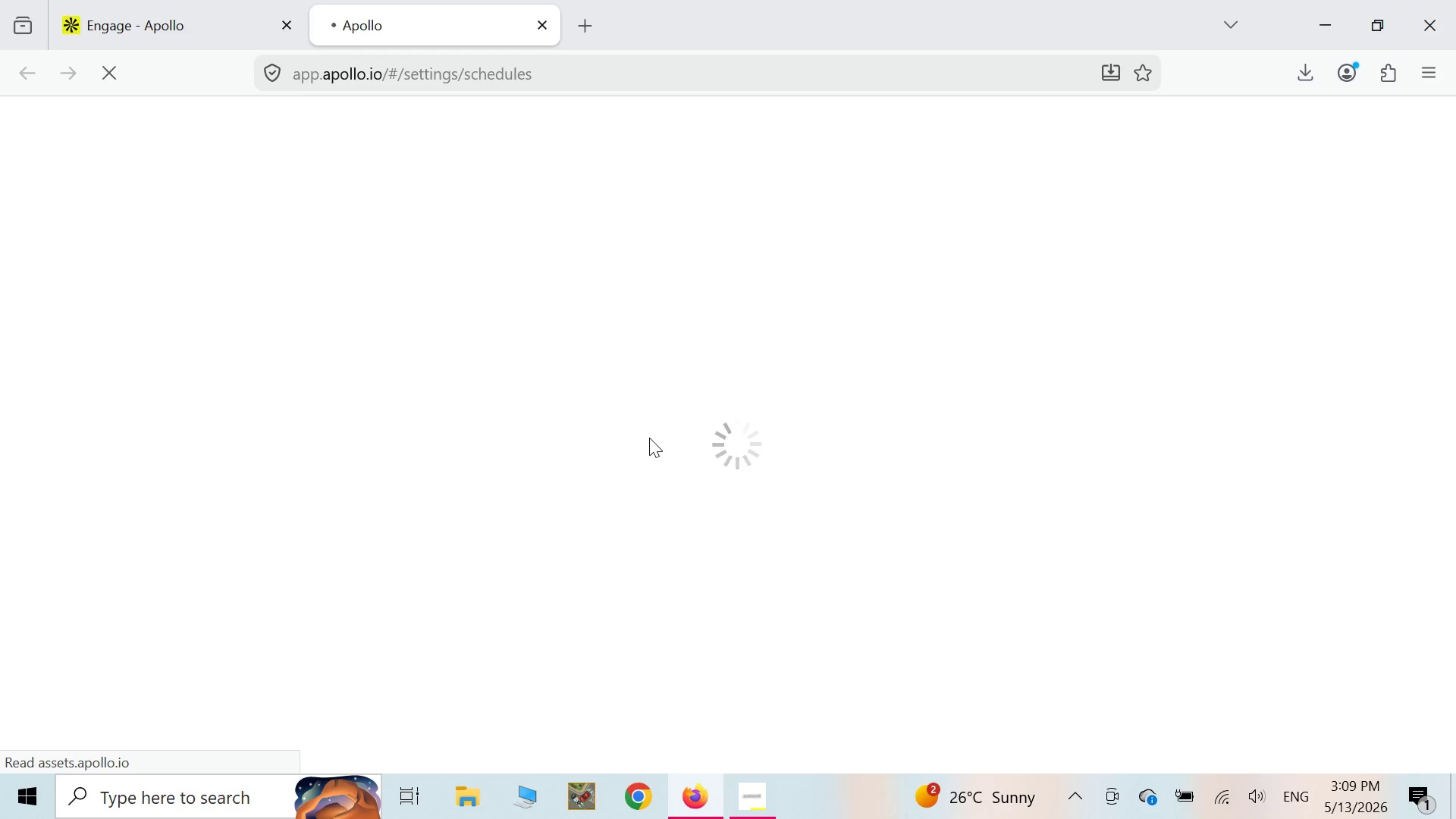 
left_click([533, 27])
 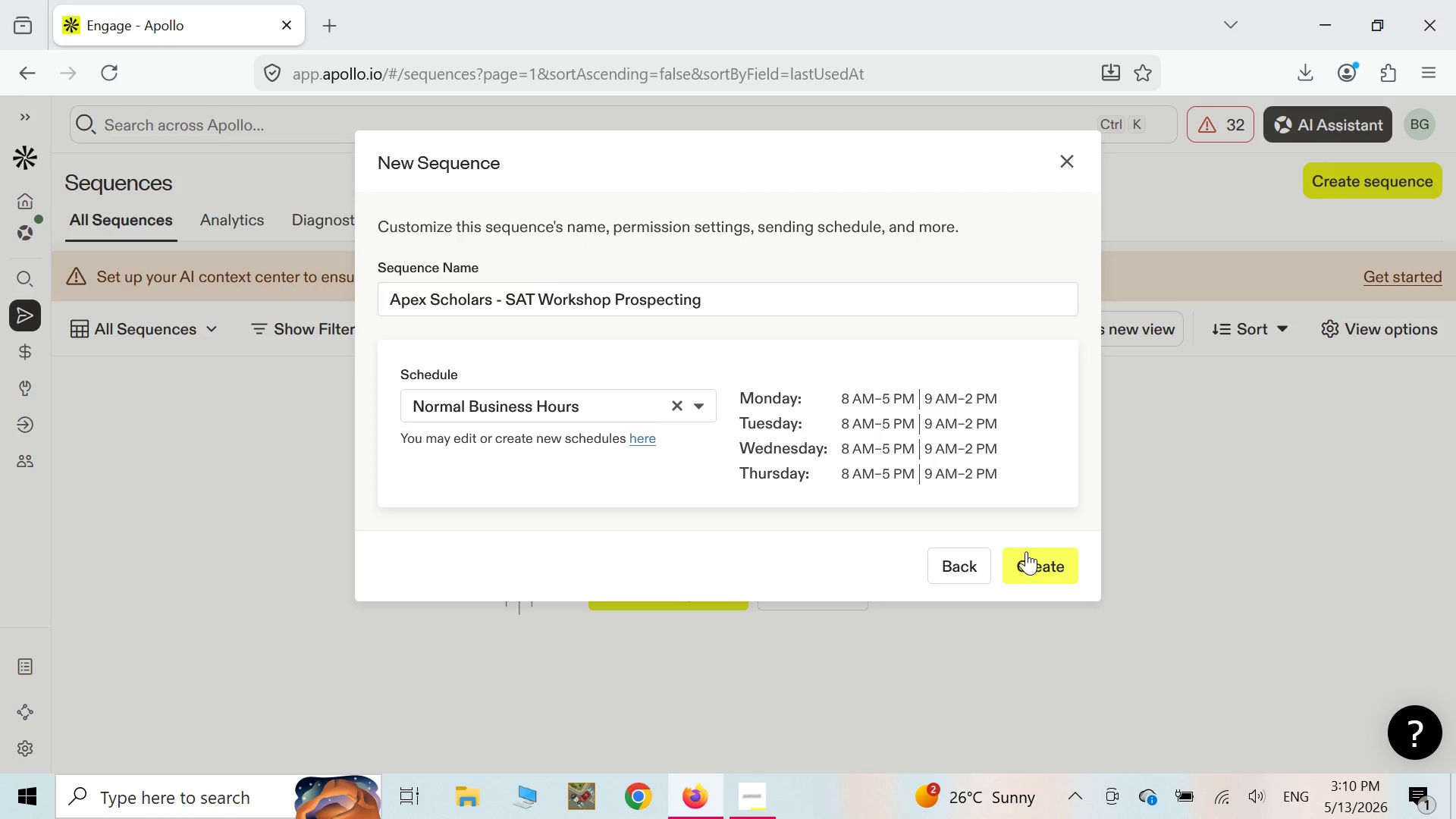 
wait(6.67)
 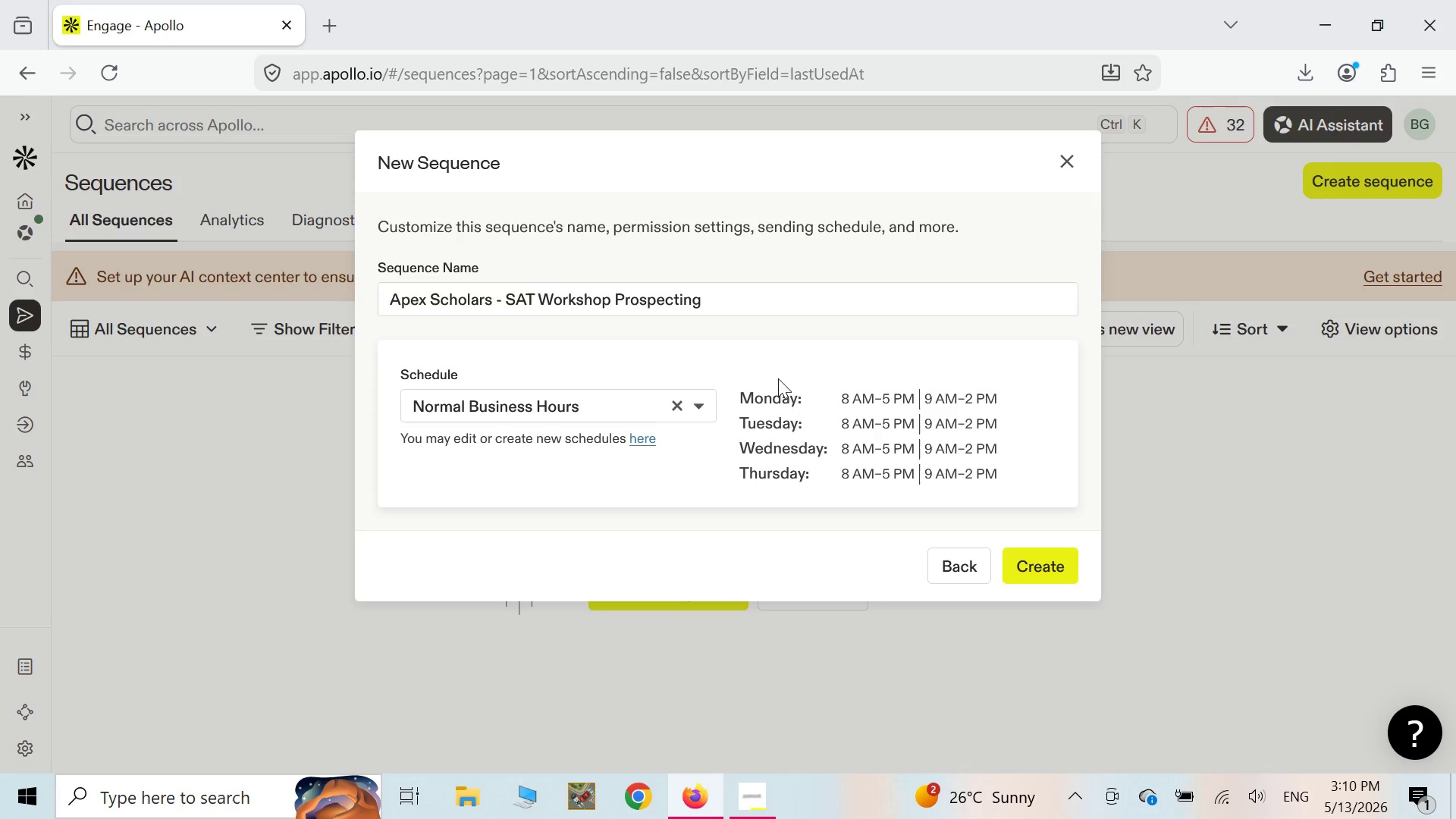 
double_click([1034, 570])
 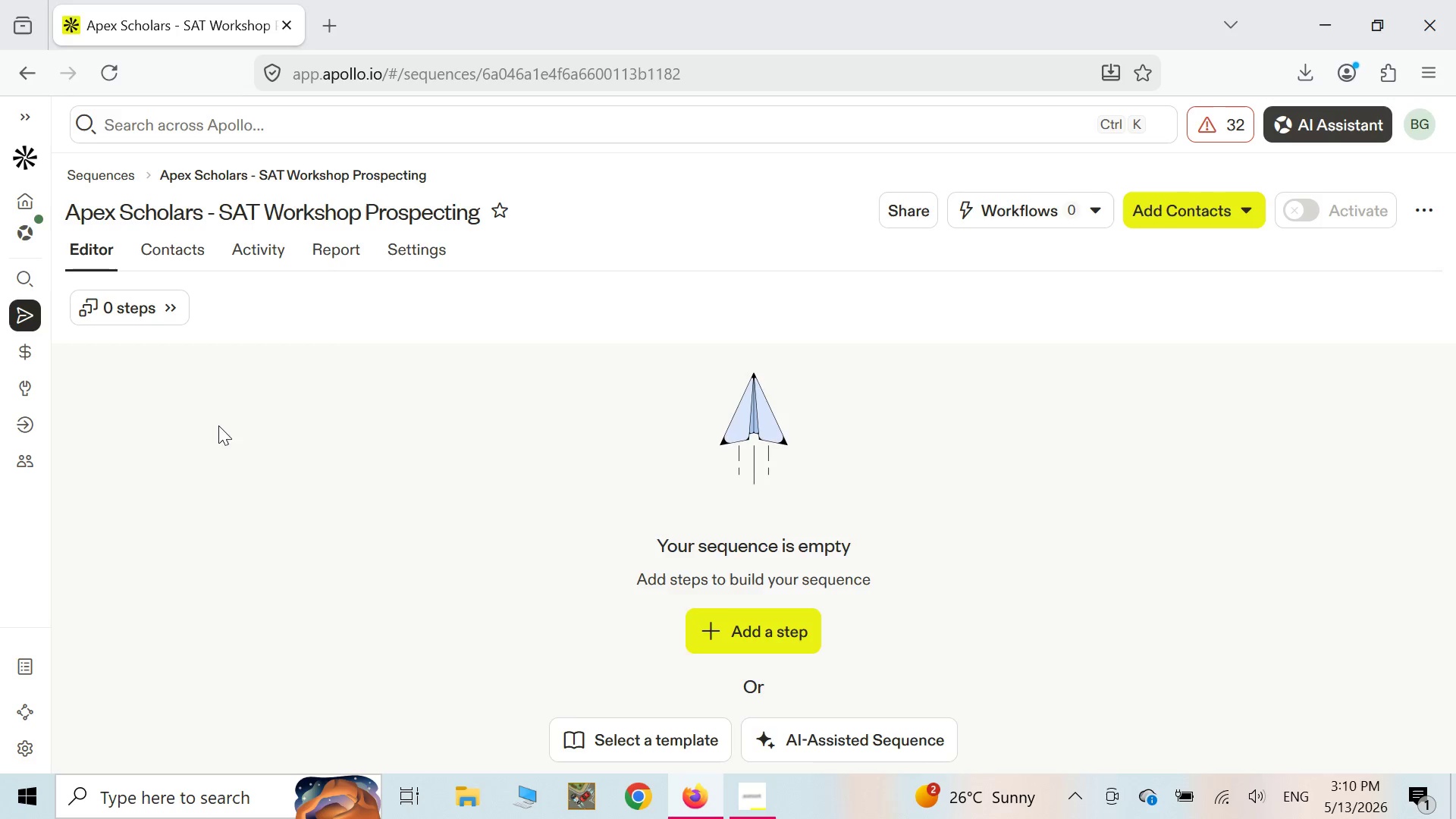 
wait(9.83)
 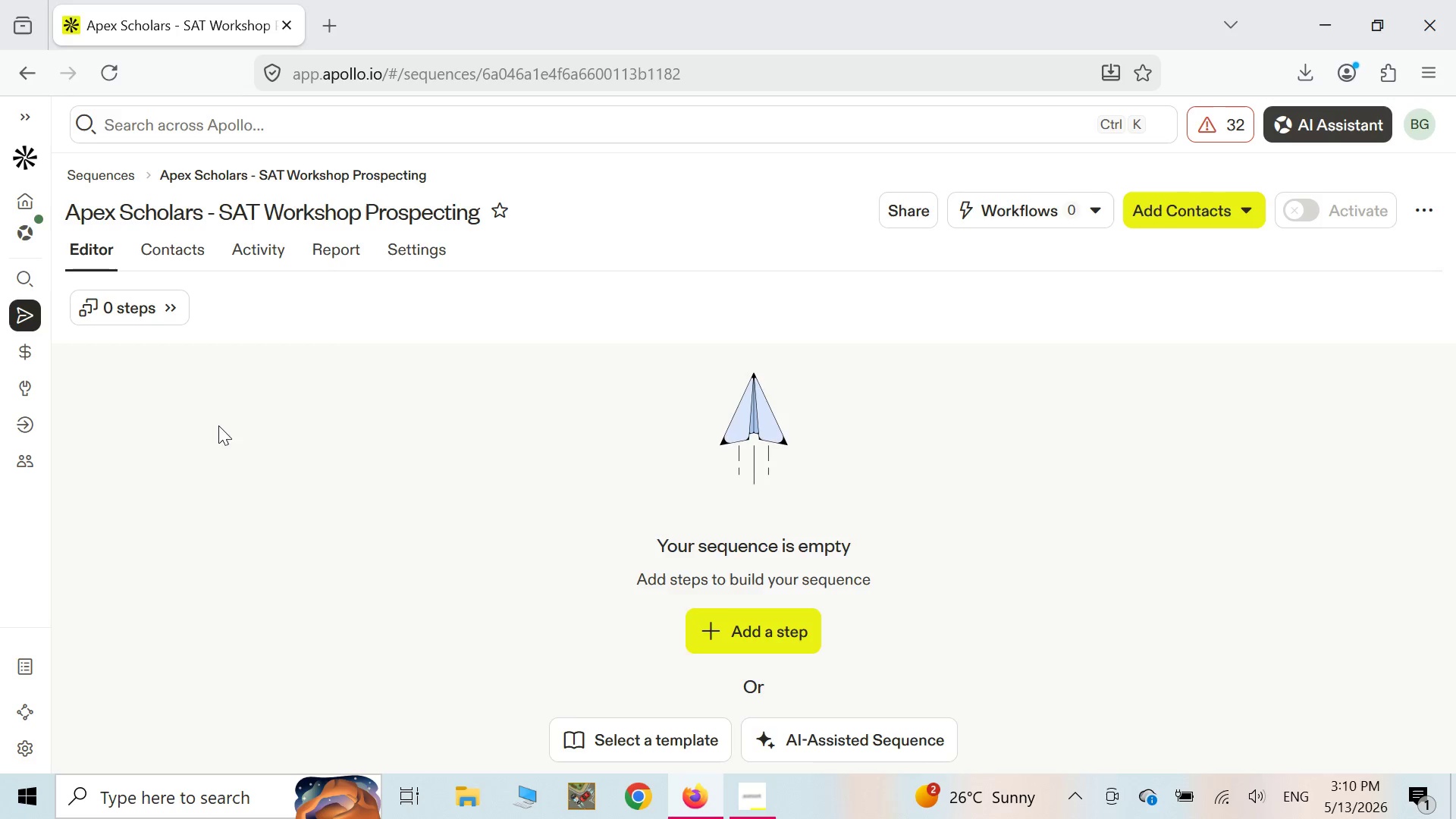 
left_click([410, 259])
 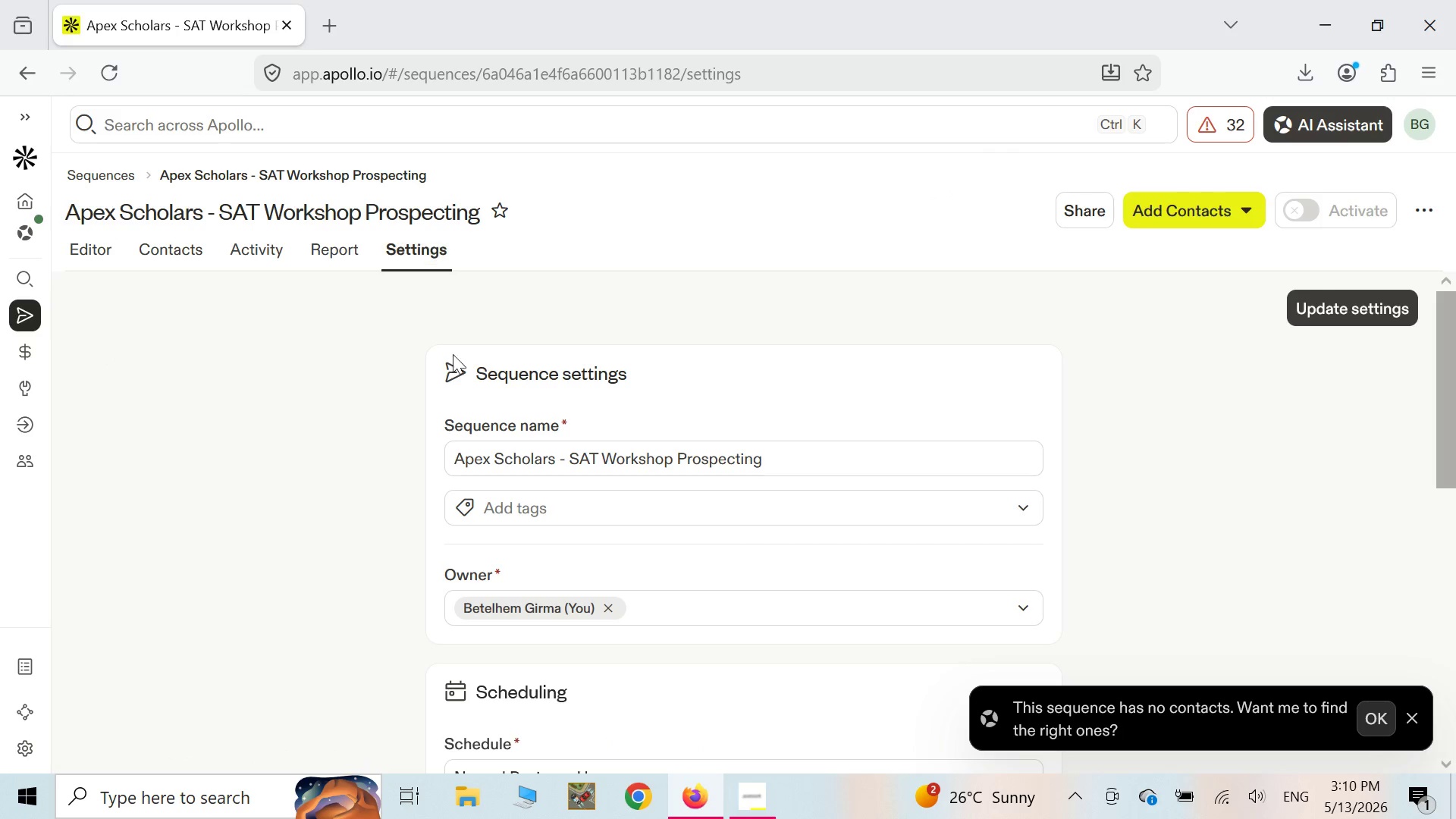 
scroll: coordinate [637, 607], scroll_direction: down, amount: 15.0
 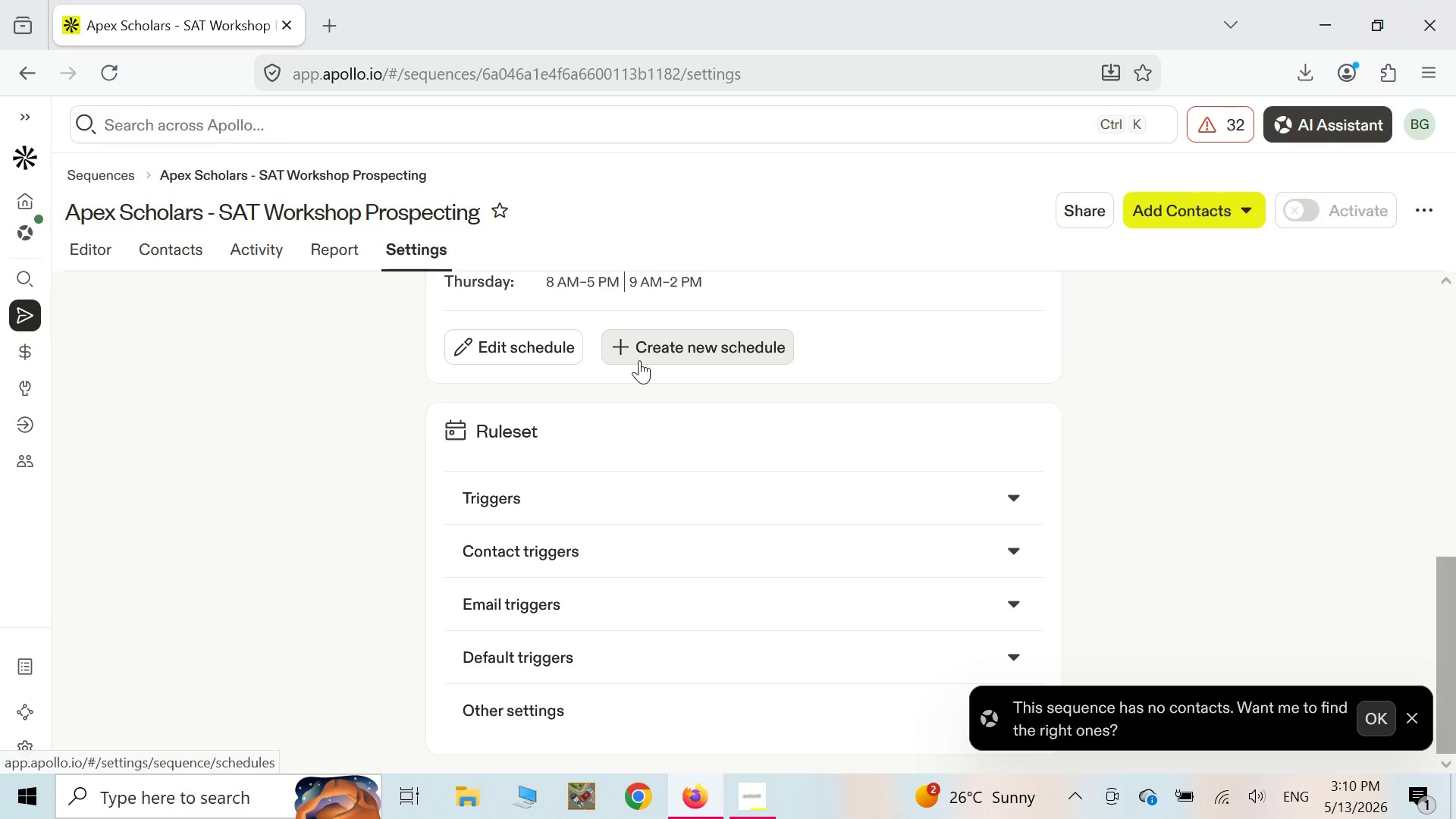 
scroll: coordinate [639, 360], scroll_direction: up, amount: 1.0
 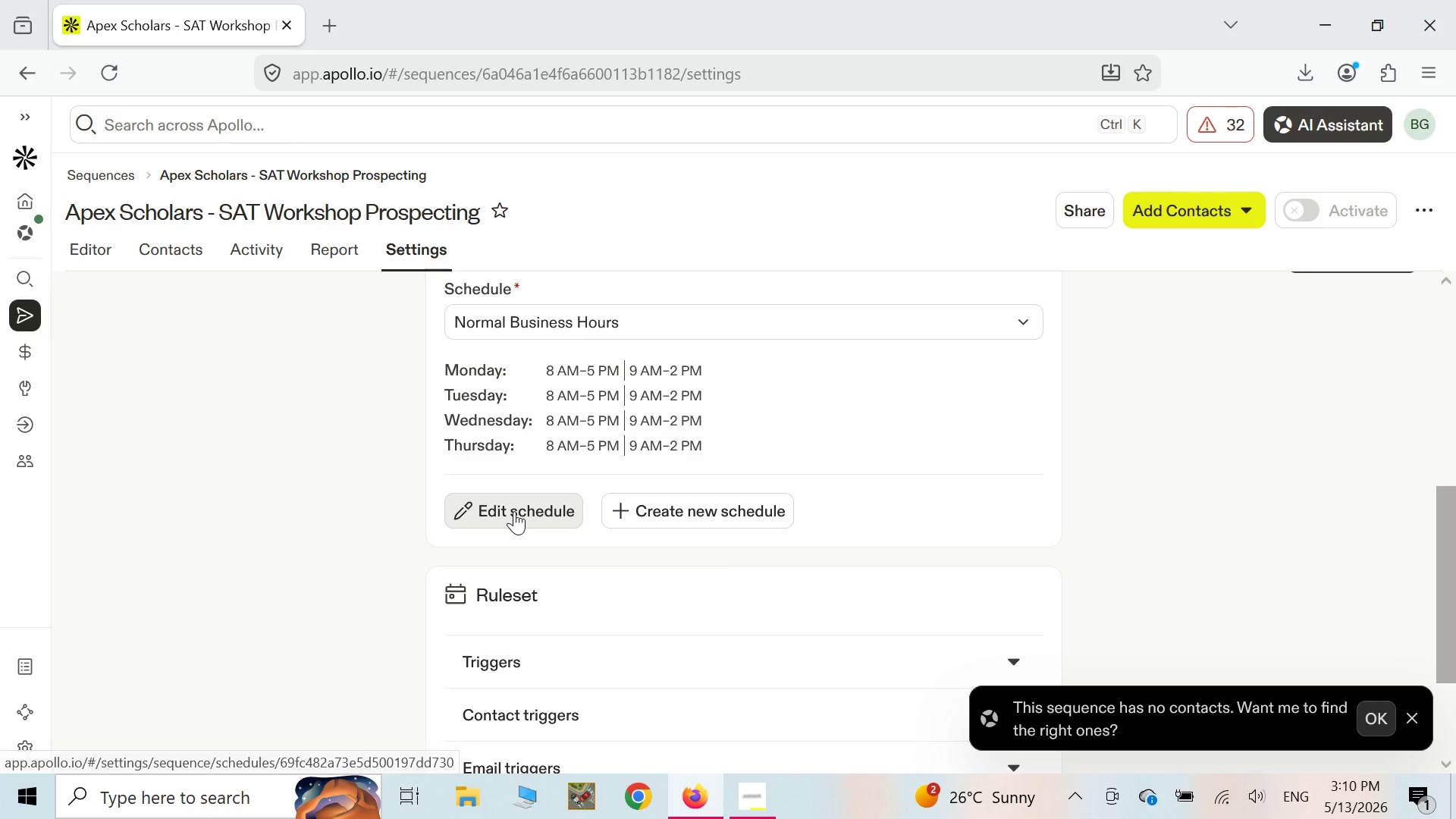 
left_click([514, 511])
 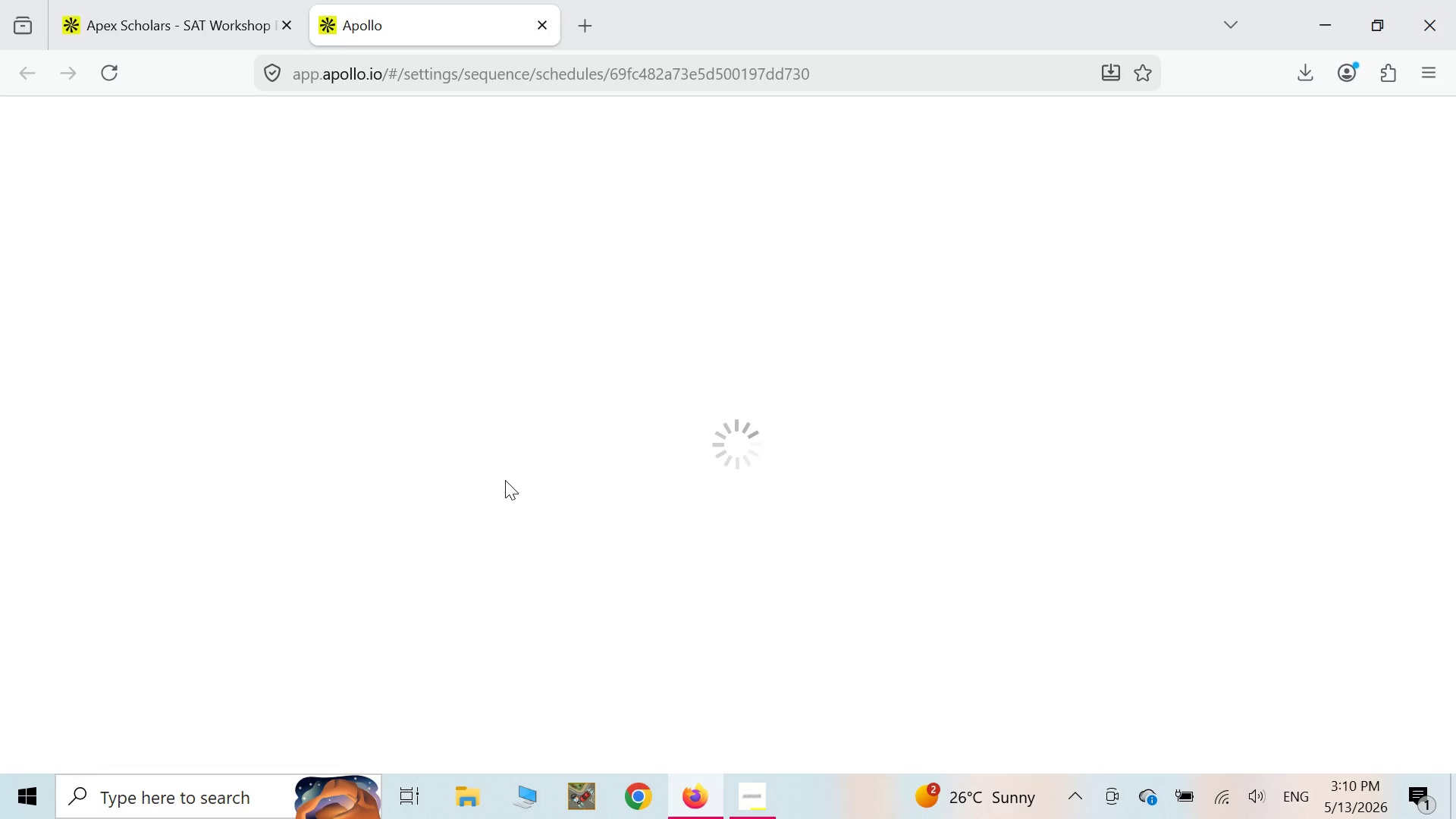 
wait(14.38)
 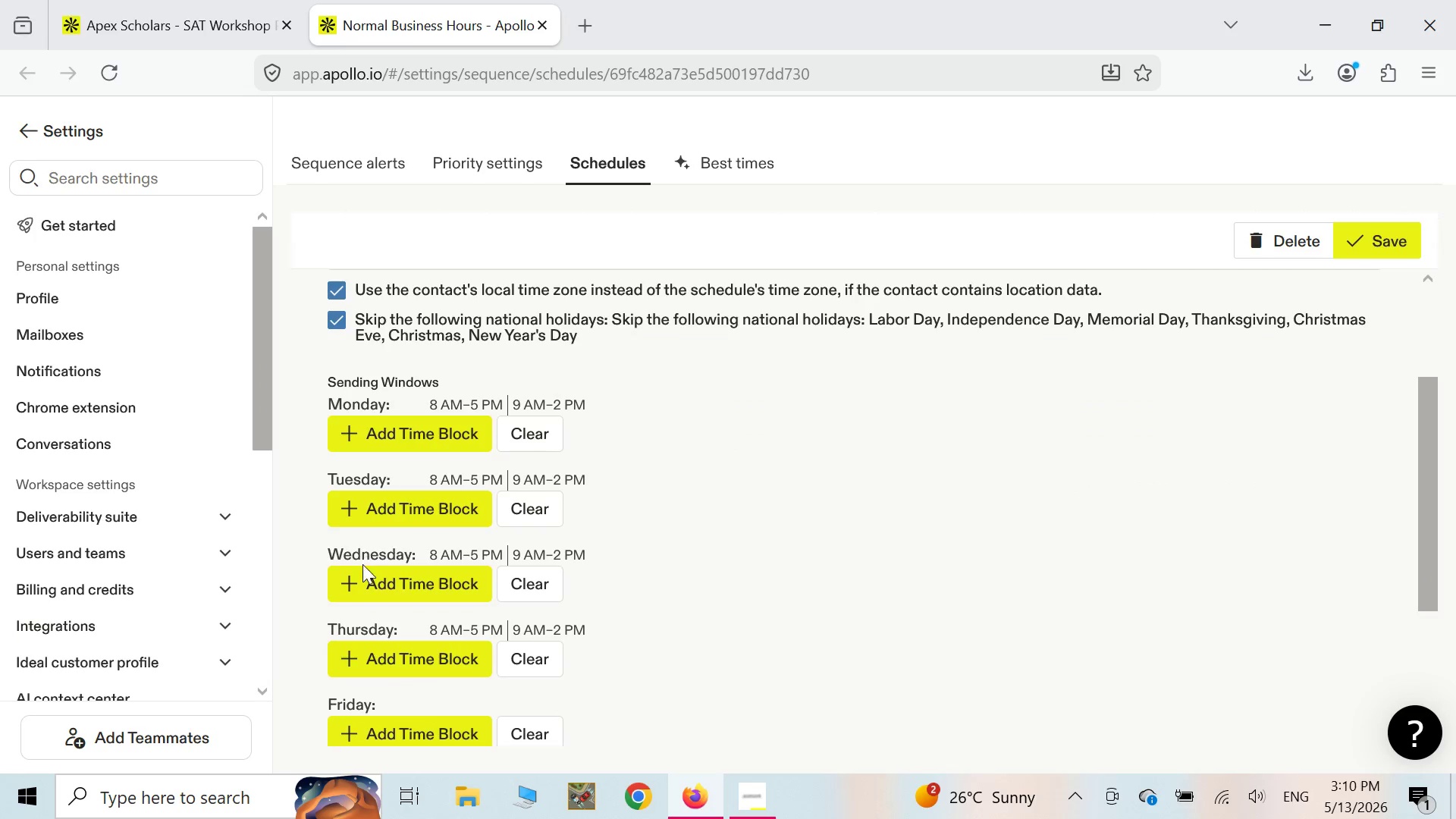 
right_click([362, 564])
 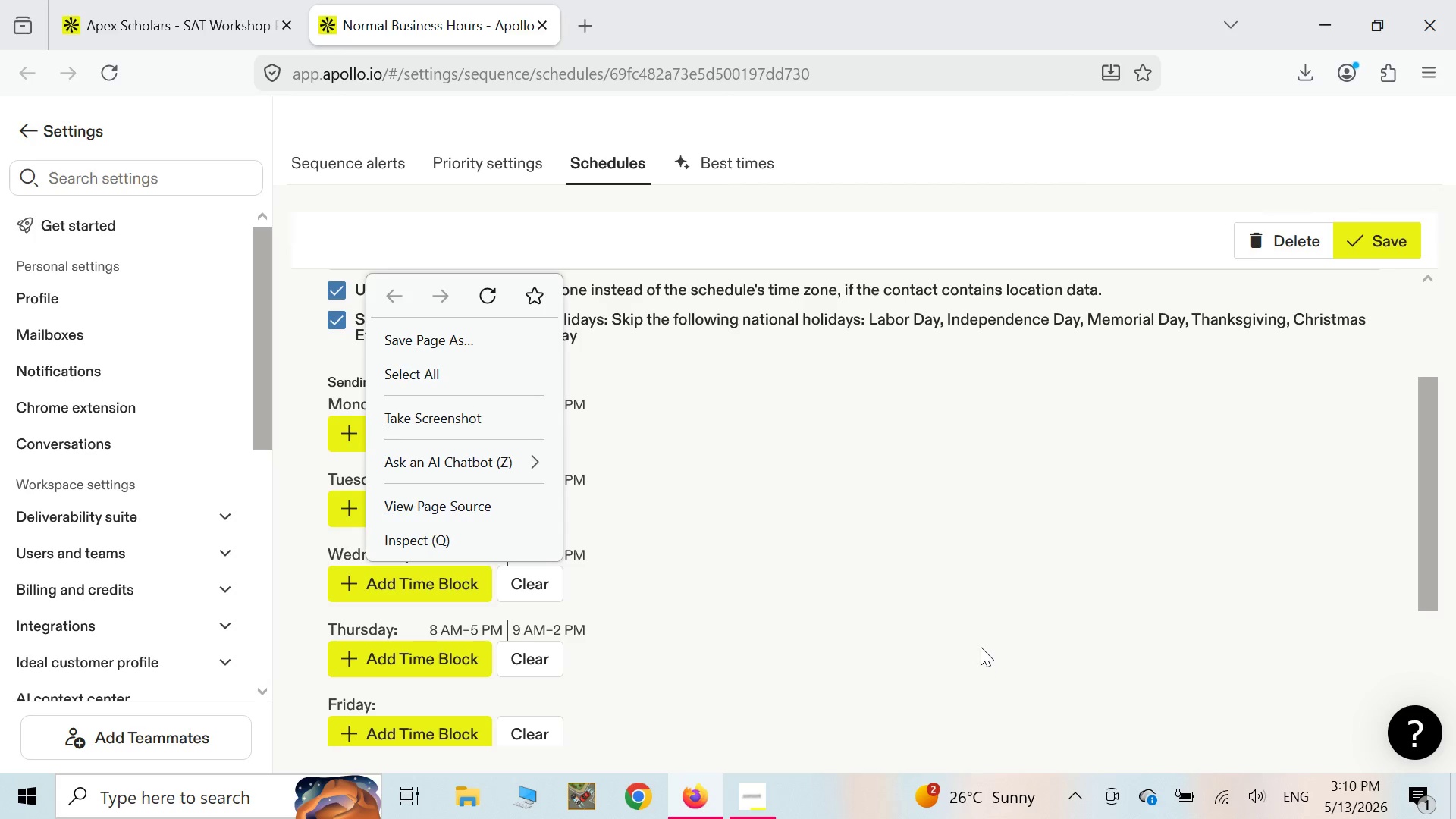 
scroll: coordinate [689, 694], scroll_direction: down, amount: 6.0
 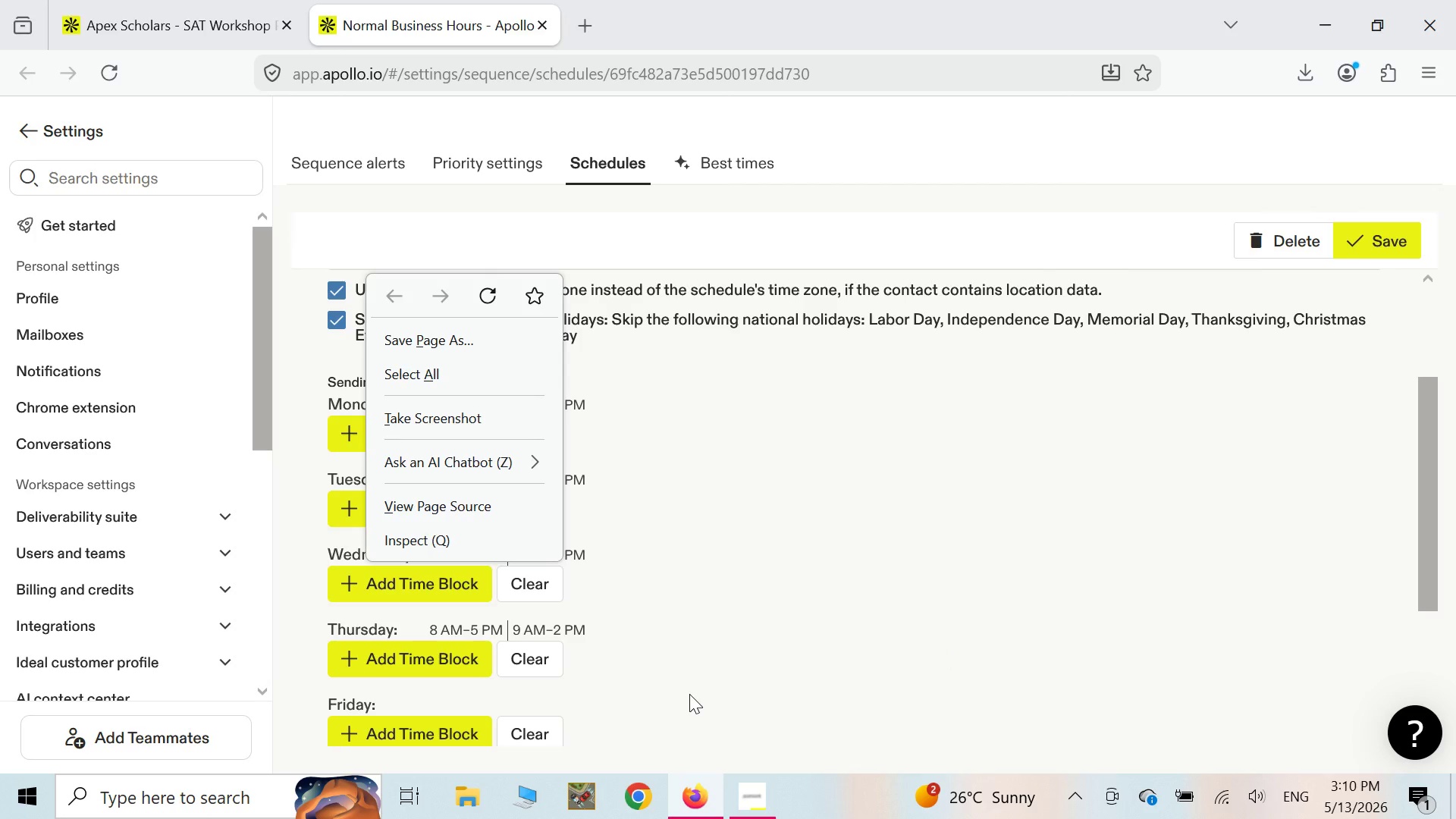 
scroll: coordinate [689, 694], scroll_direction: up, amount: 2.0
 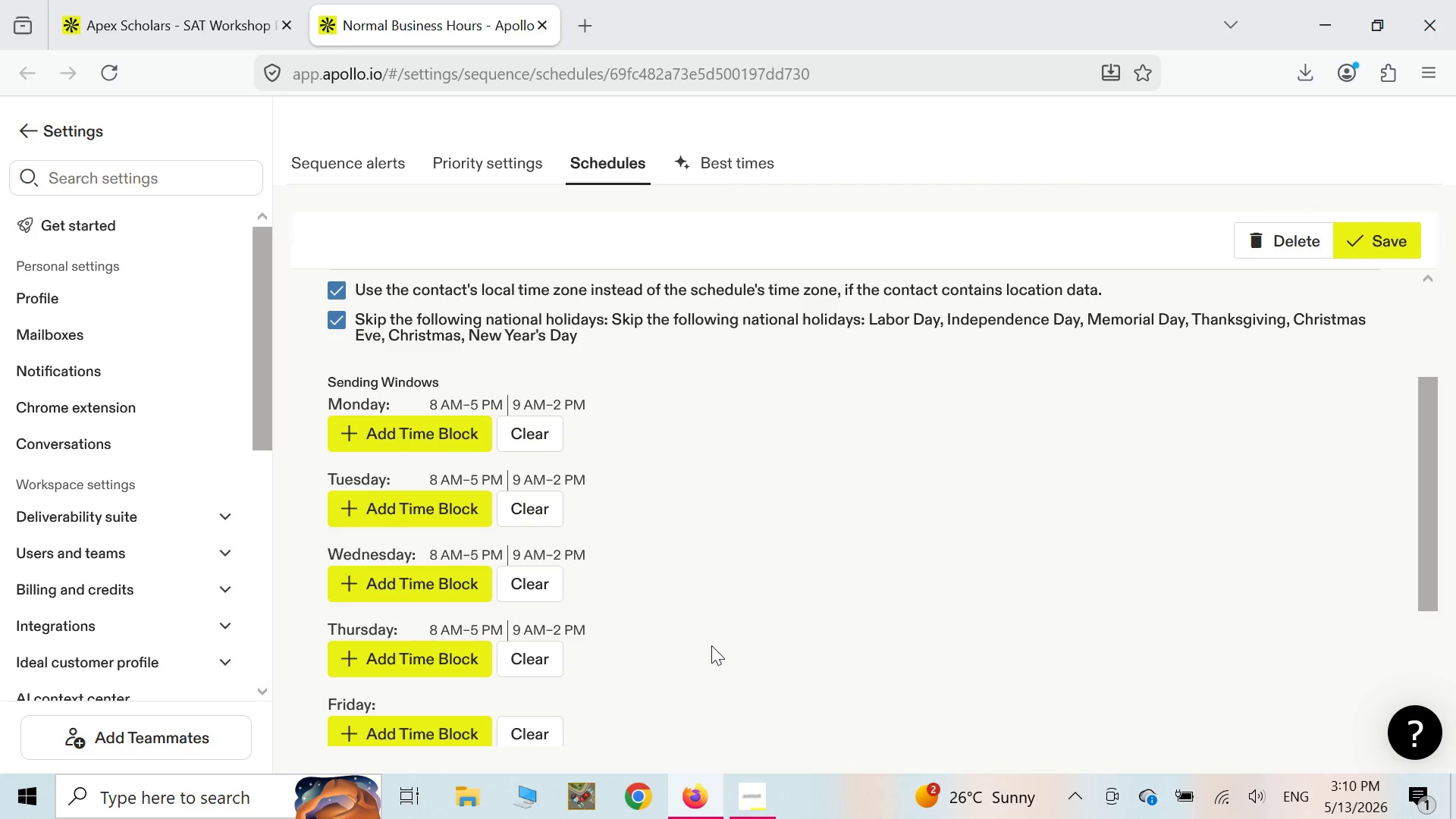 
left_click([711, 645])
 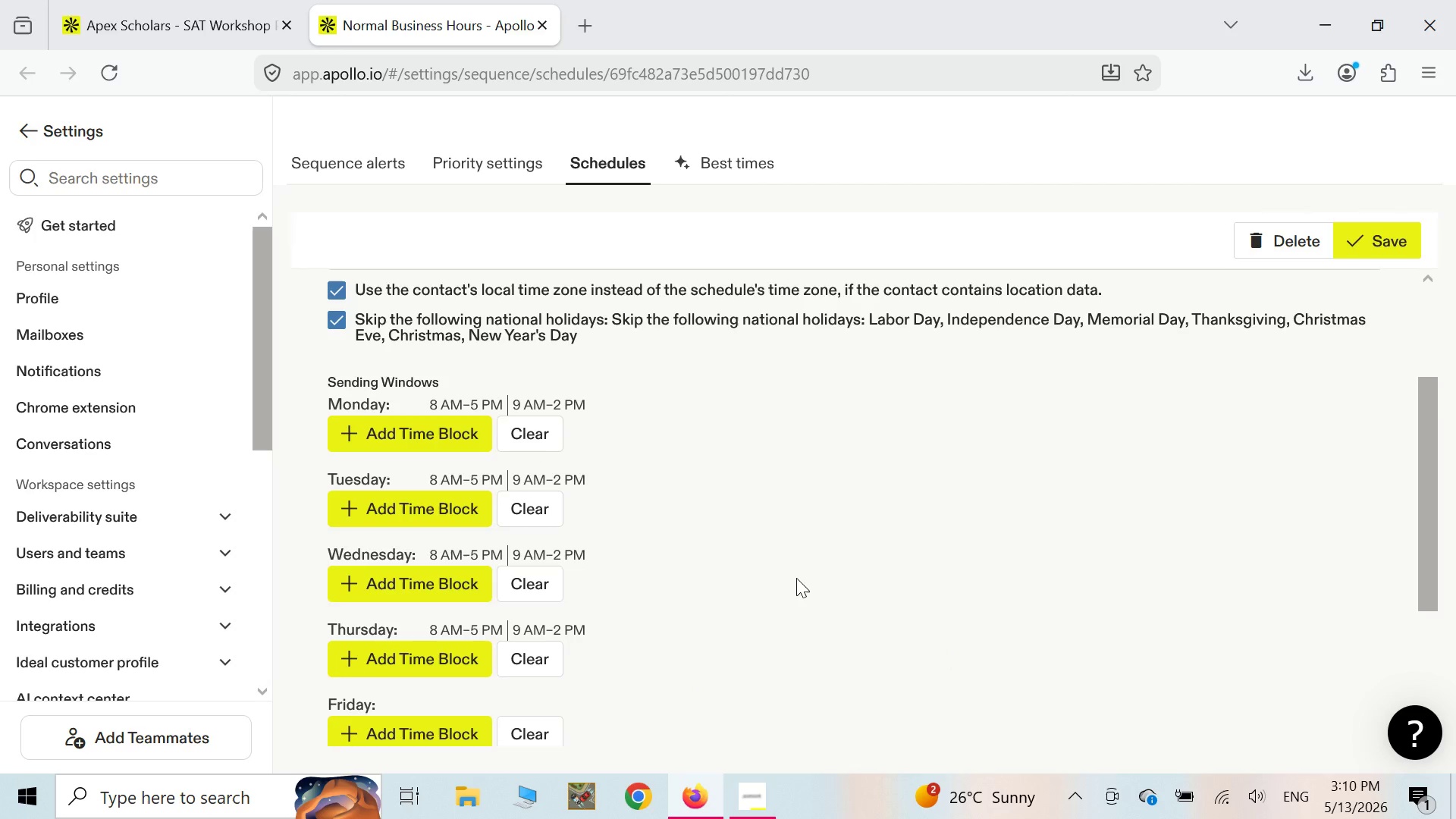 
scroll: coordinate [796, 578], scroll_direction: down, amount: 1.0
 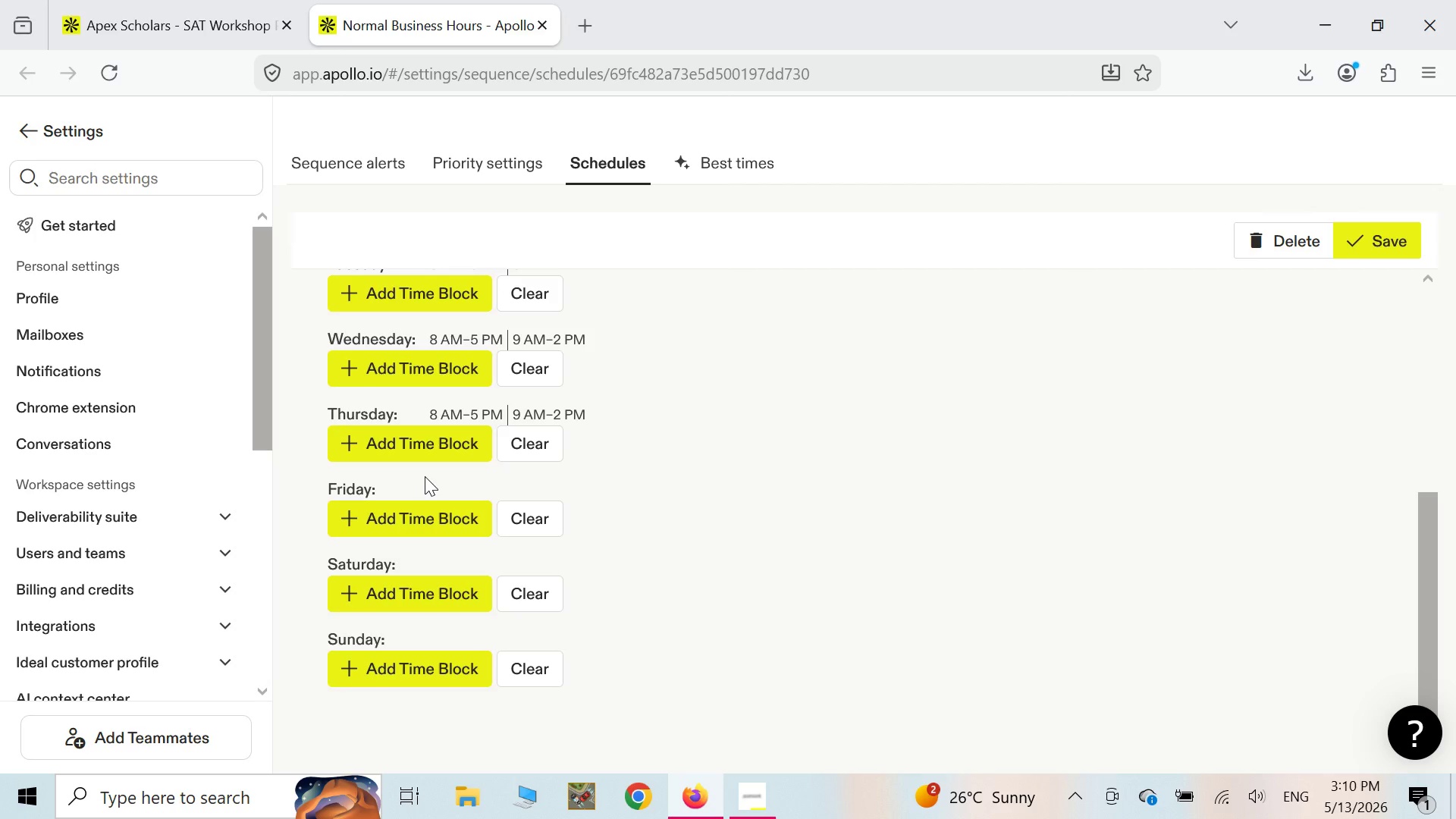 
wait(15.78)
 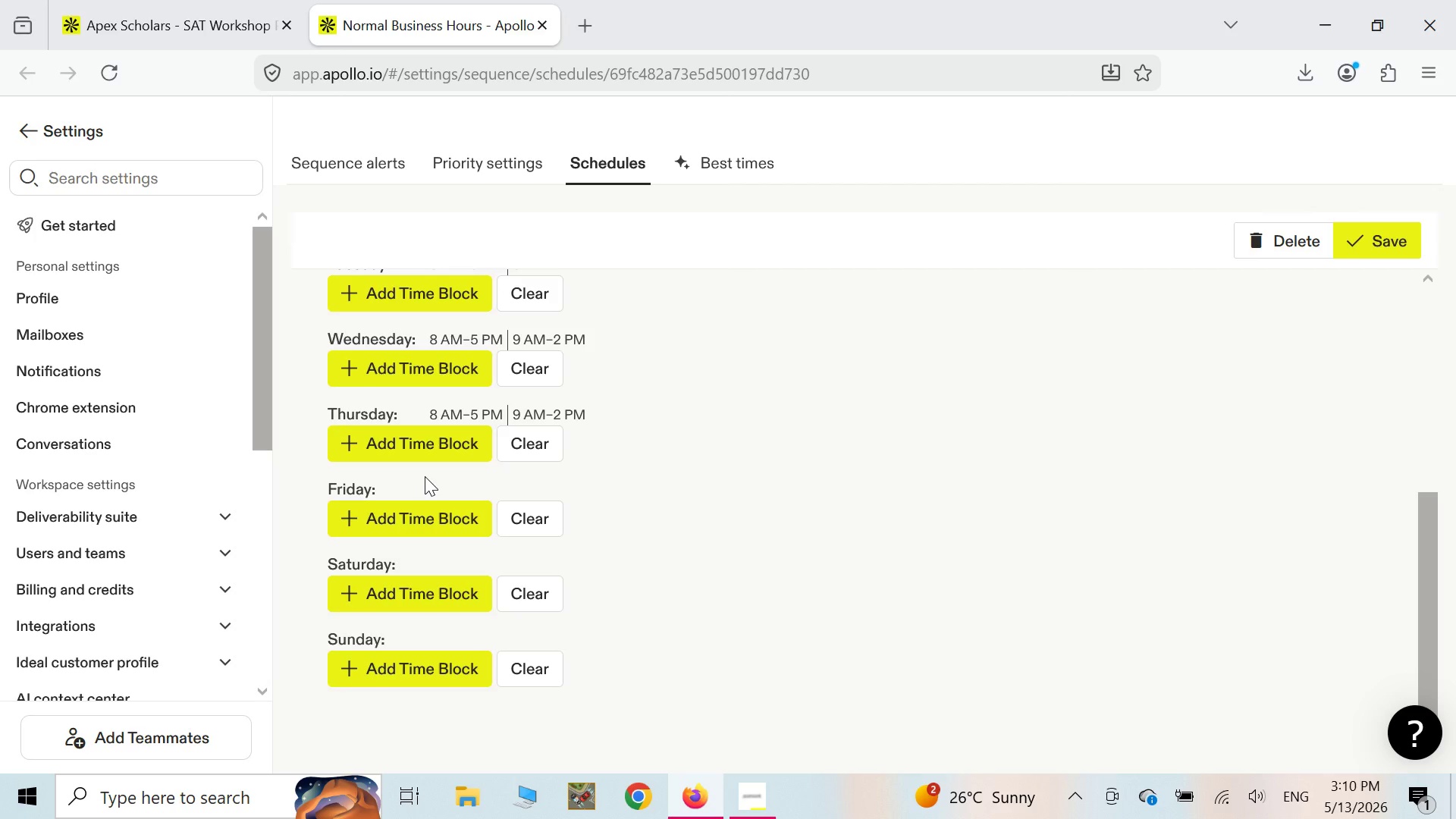 
left_click_drag(start_coordinate=[527, 451], to_coordinate=[531, 453])
 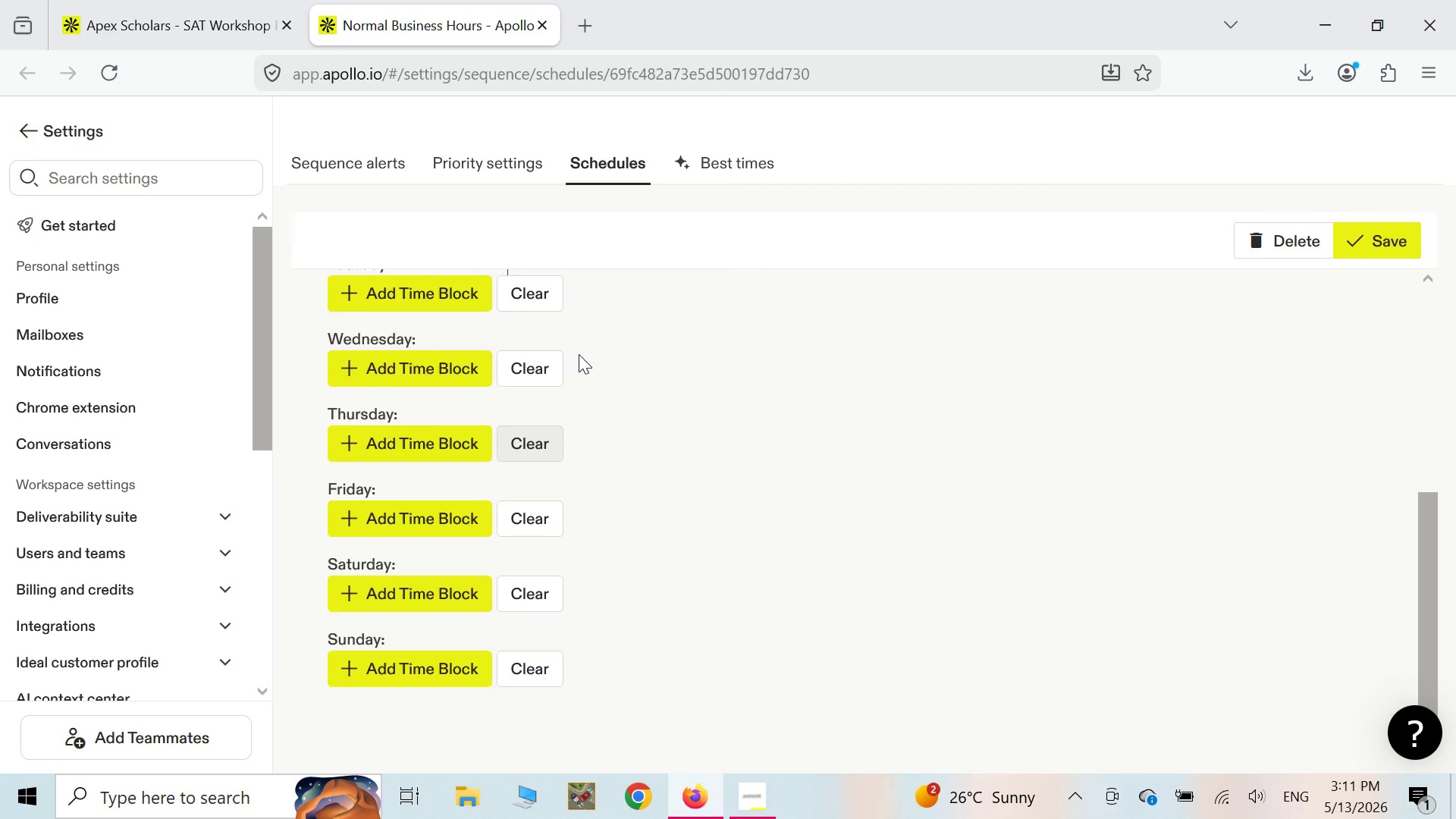 
scroll: coordinate [579, 354], scroll_direction: none, amount: 0.0
 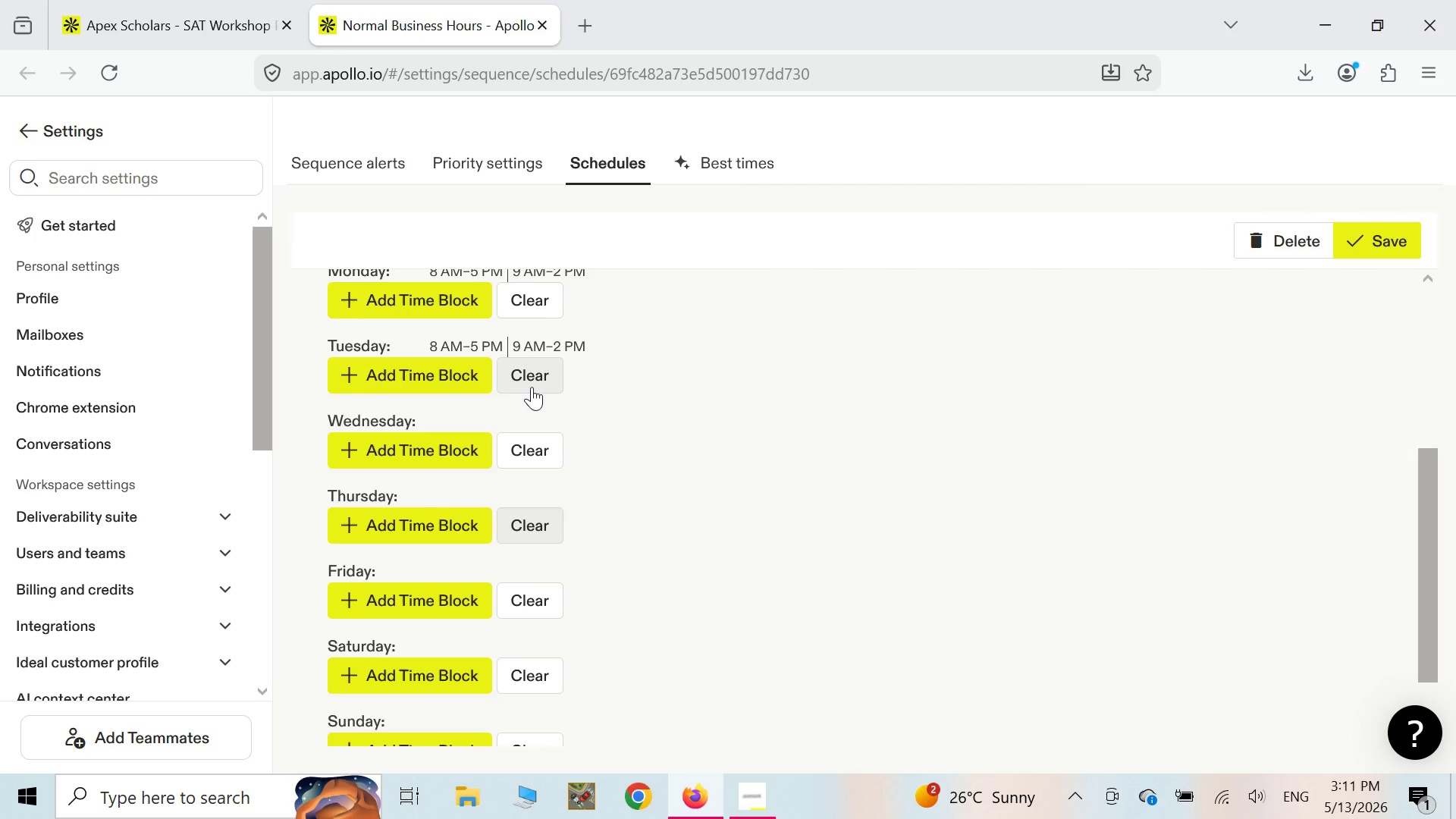 
left_click([532, 387])
 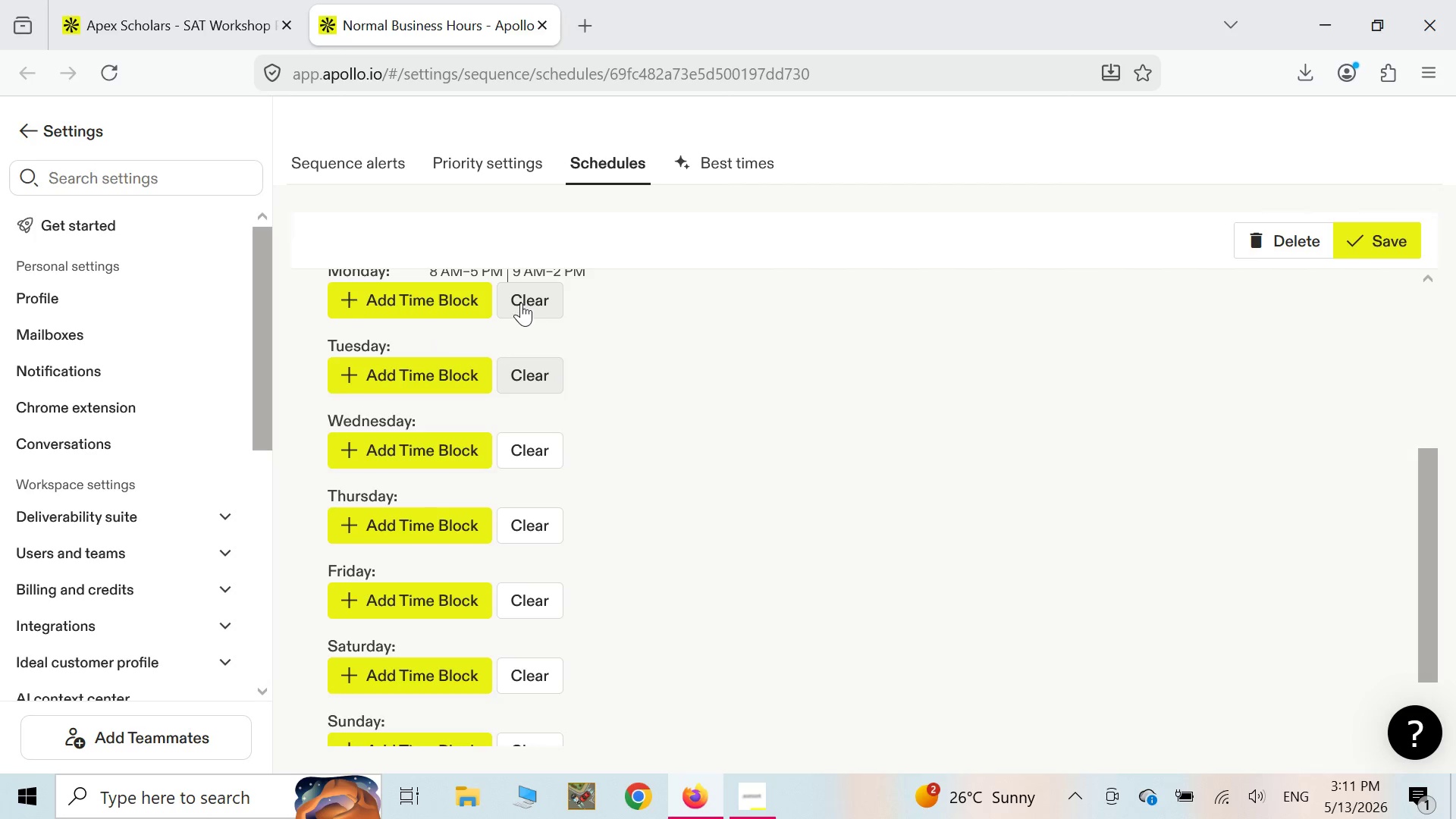 
left_click_drag(start_coordinate=[523, 300], to_coordinate=[539, 308])
 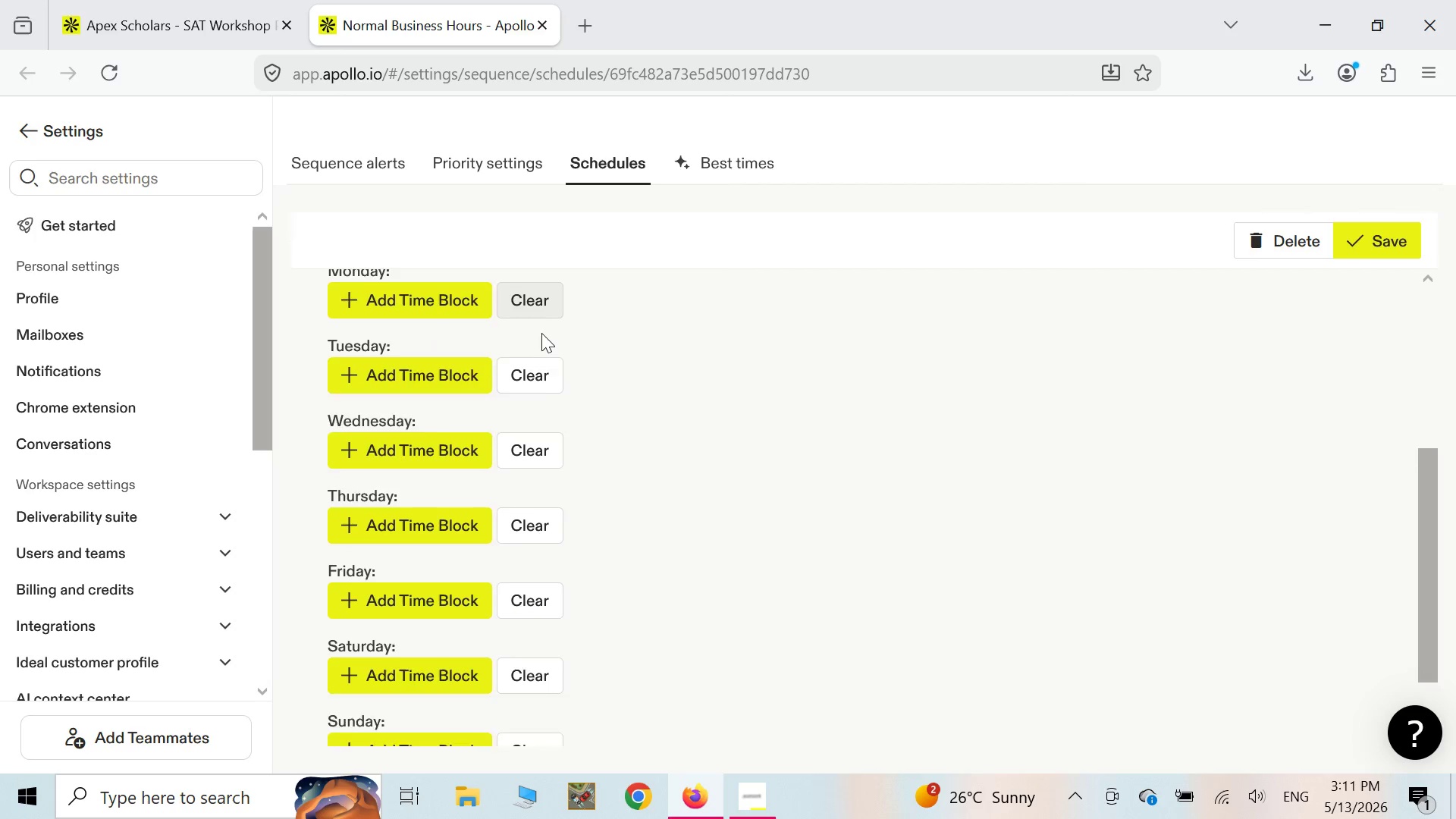 
scroll: coordinate [541, 333], scroll_direction: up, amount: 3.0
 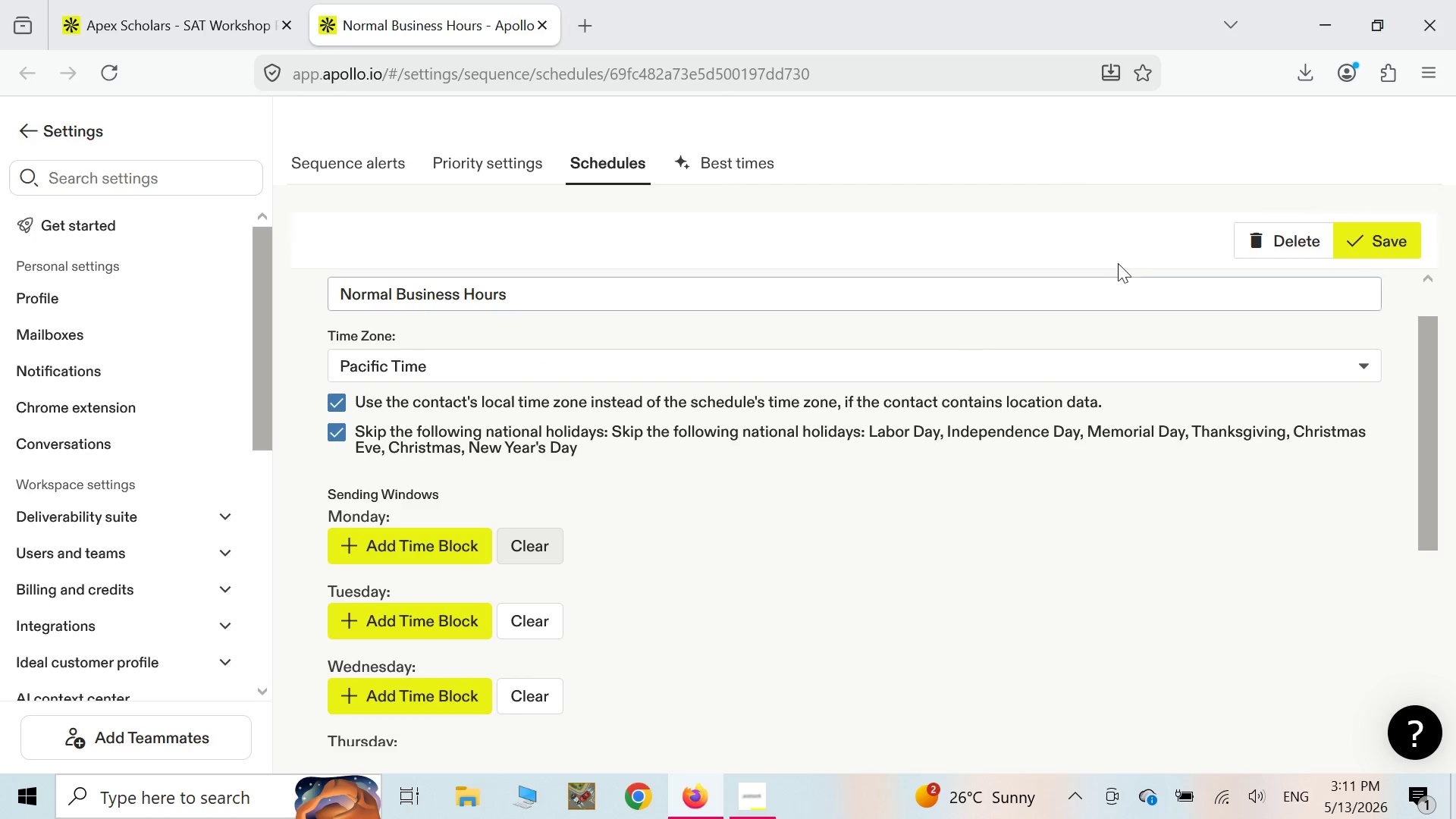 
left_click([1381, 244])
 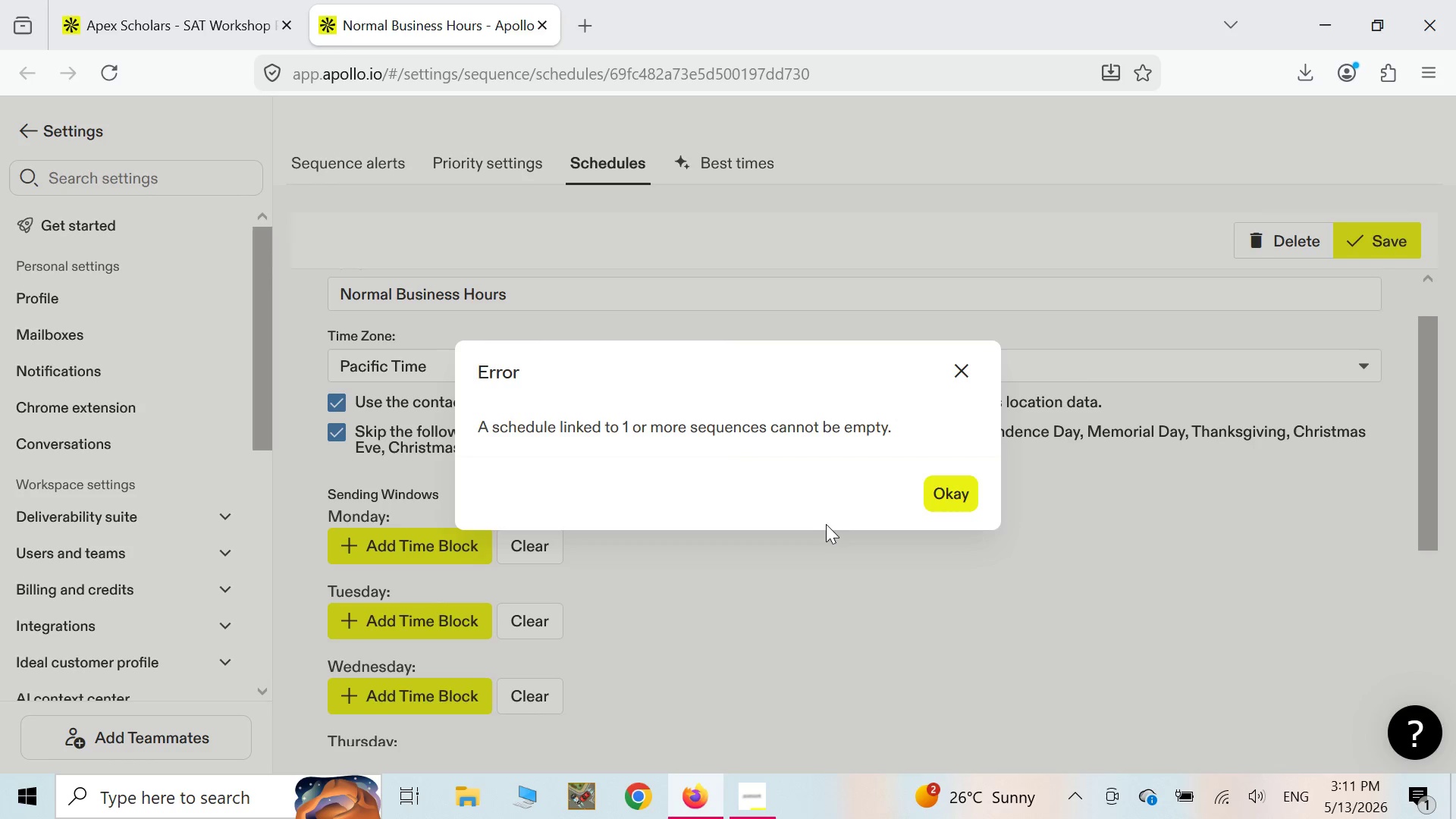 
left_click([949, 503])
 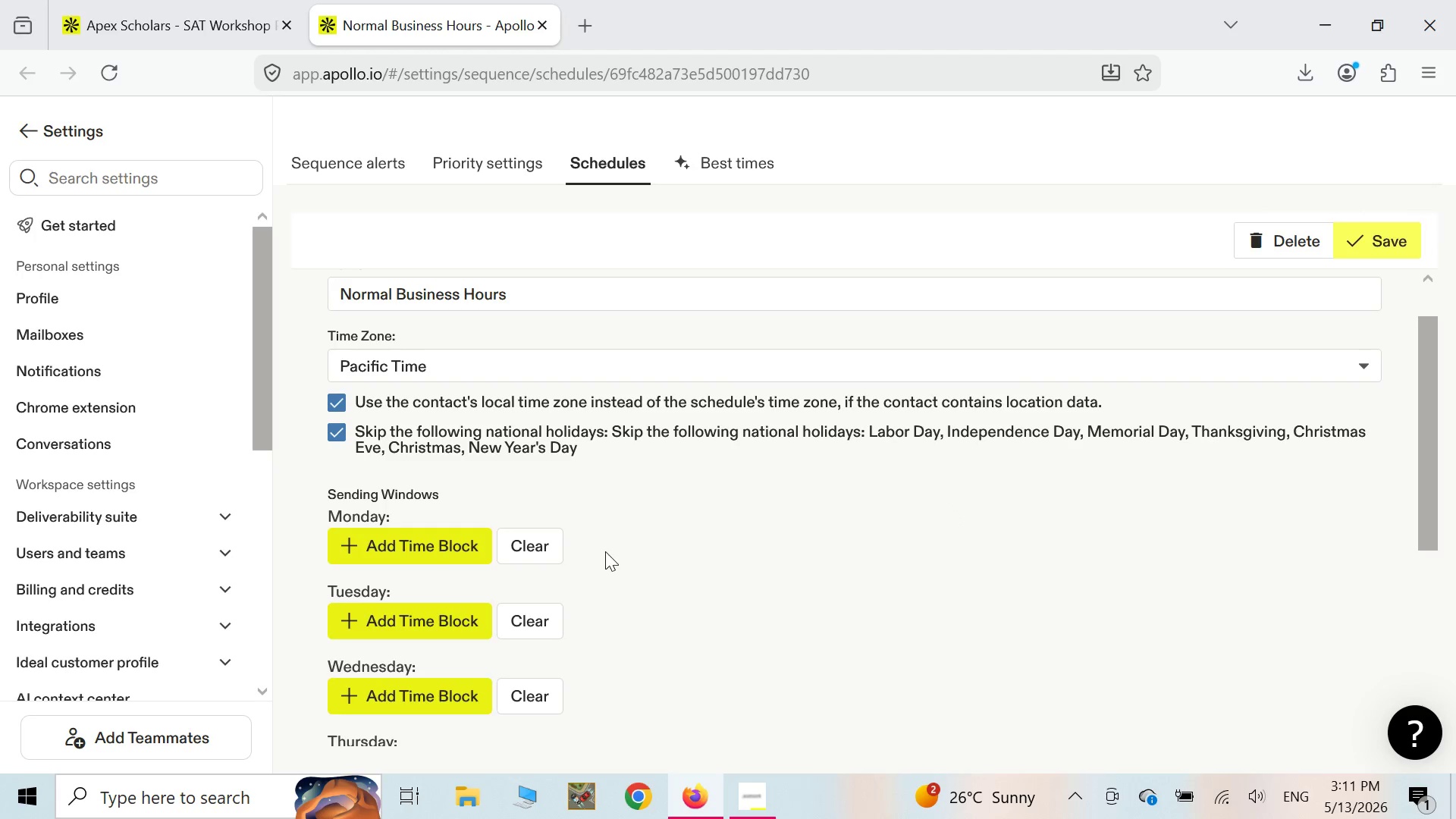 
scroll: coordinate [611, 545], scroll_direction: down, amount: 1.0
 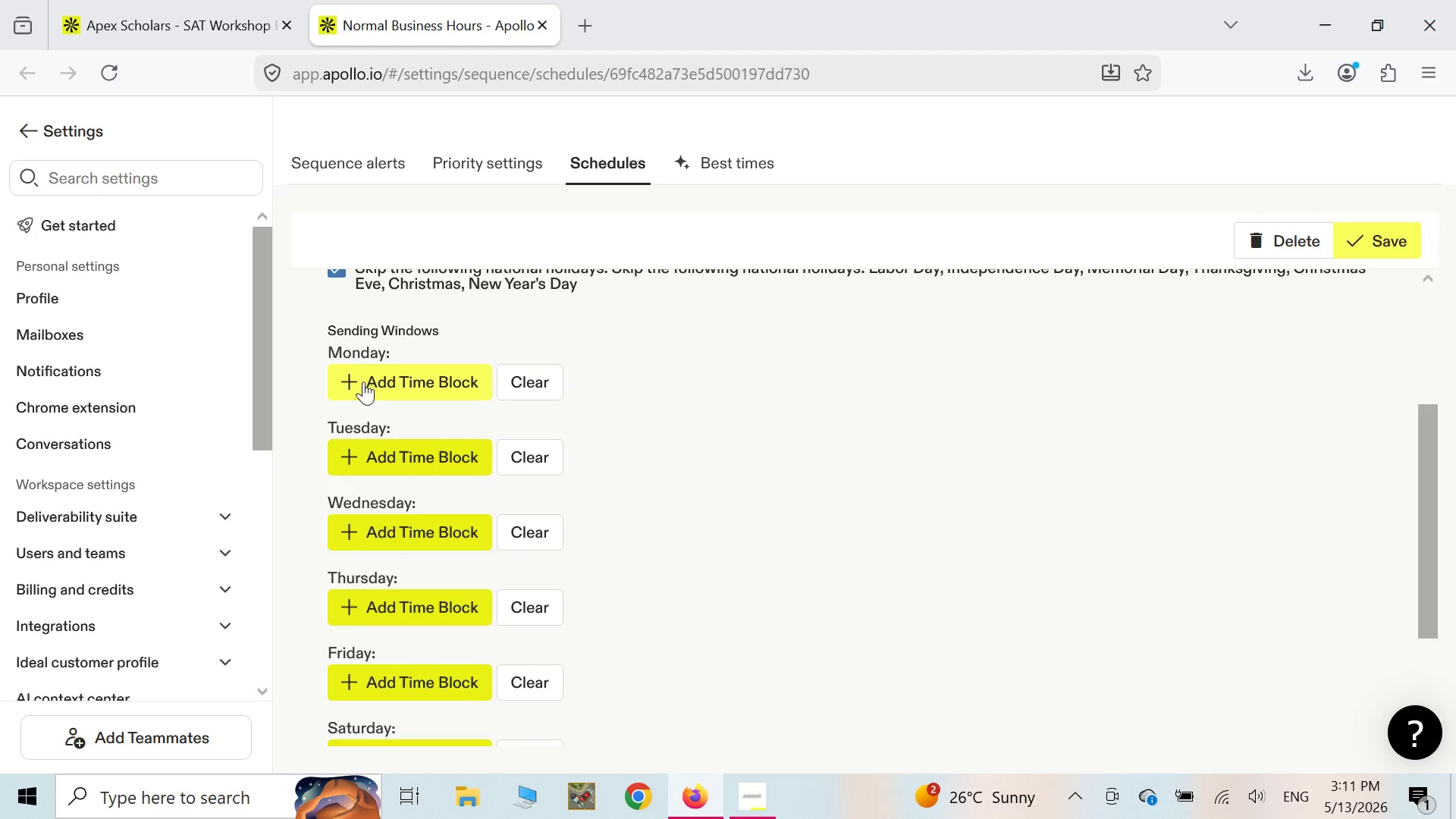 
left_click([362, 384])
 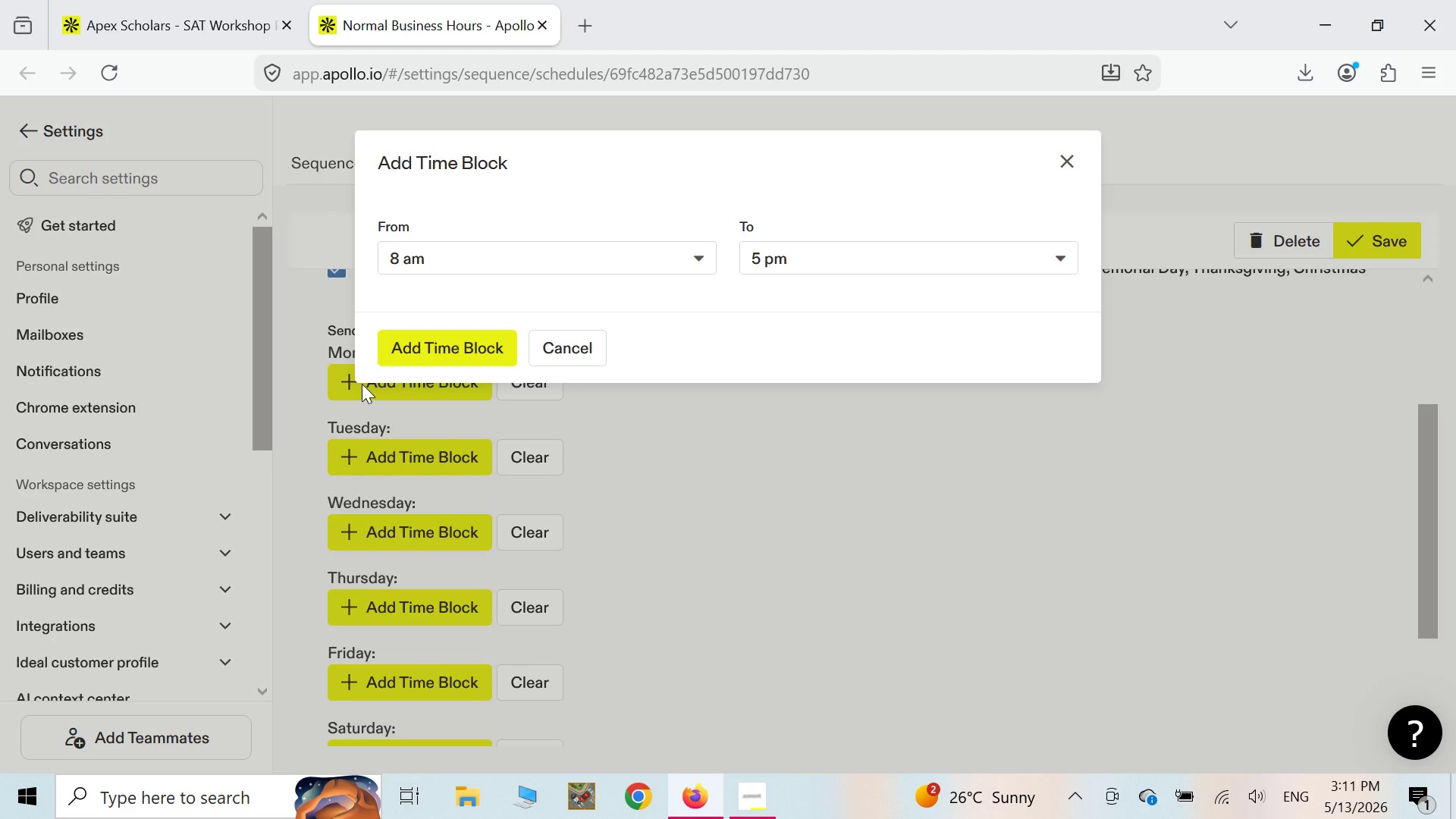 
wait(5.09)
 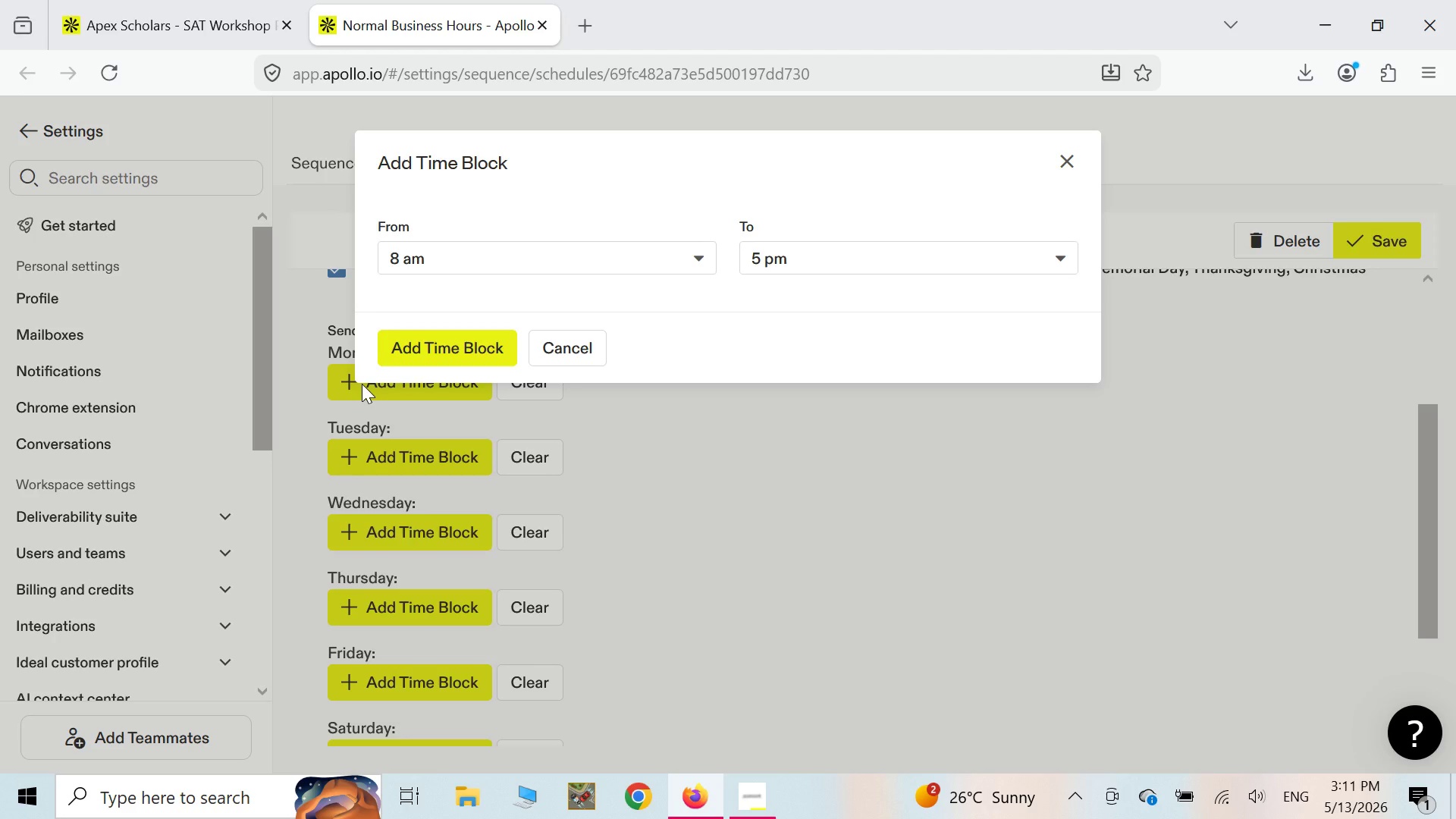 
left_click([454, 361])
 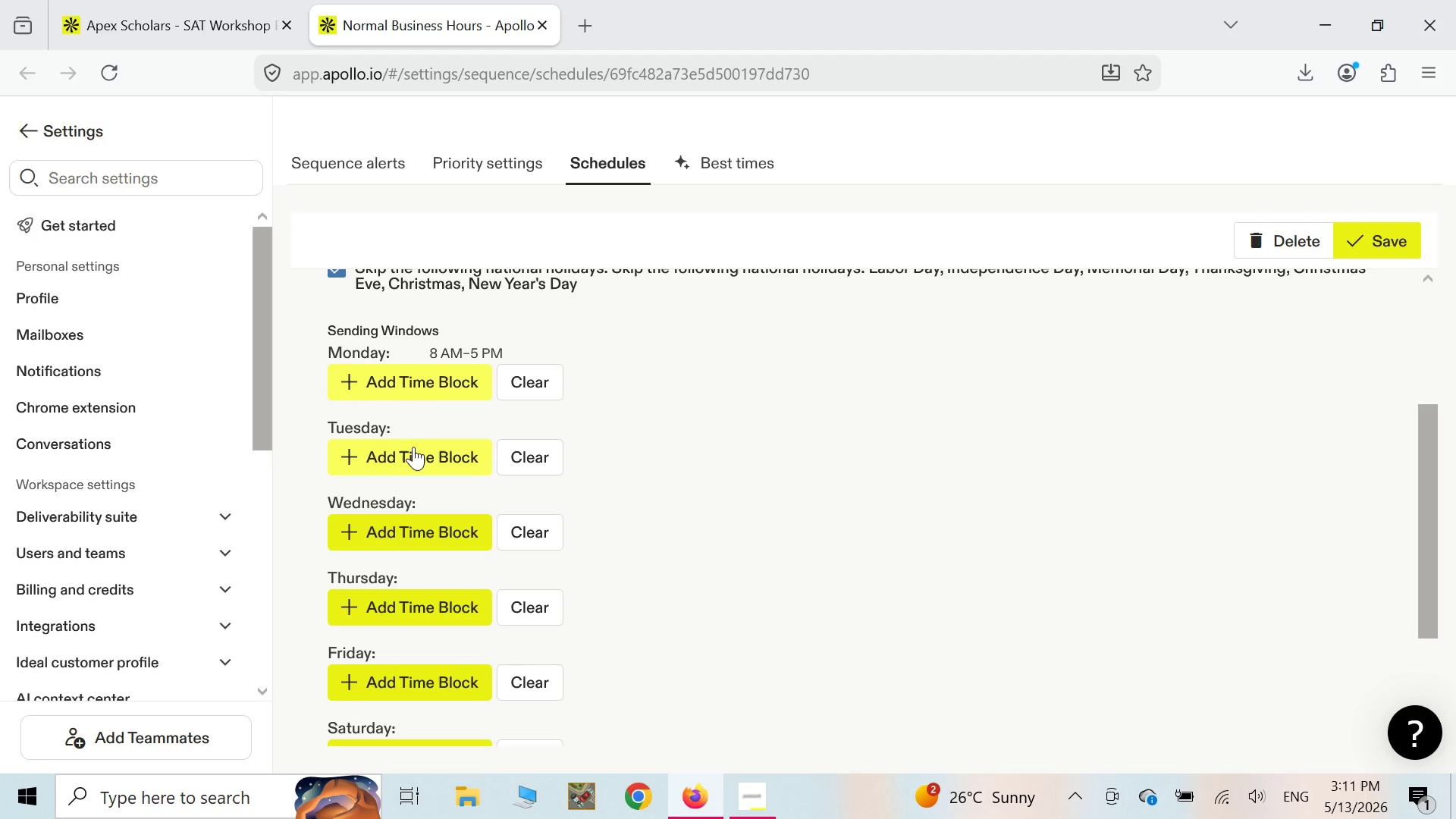 
left_click([413, 447])
 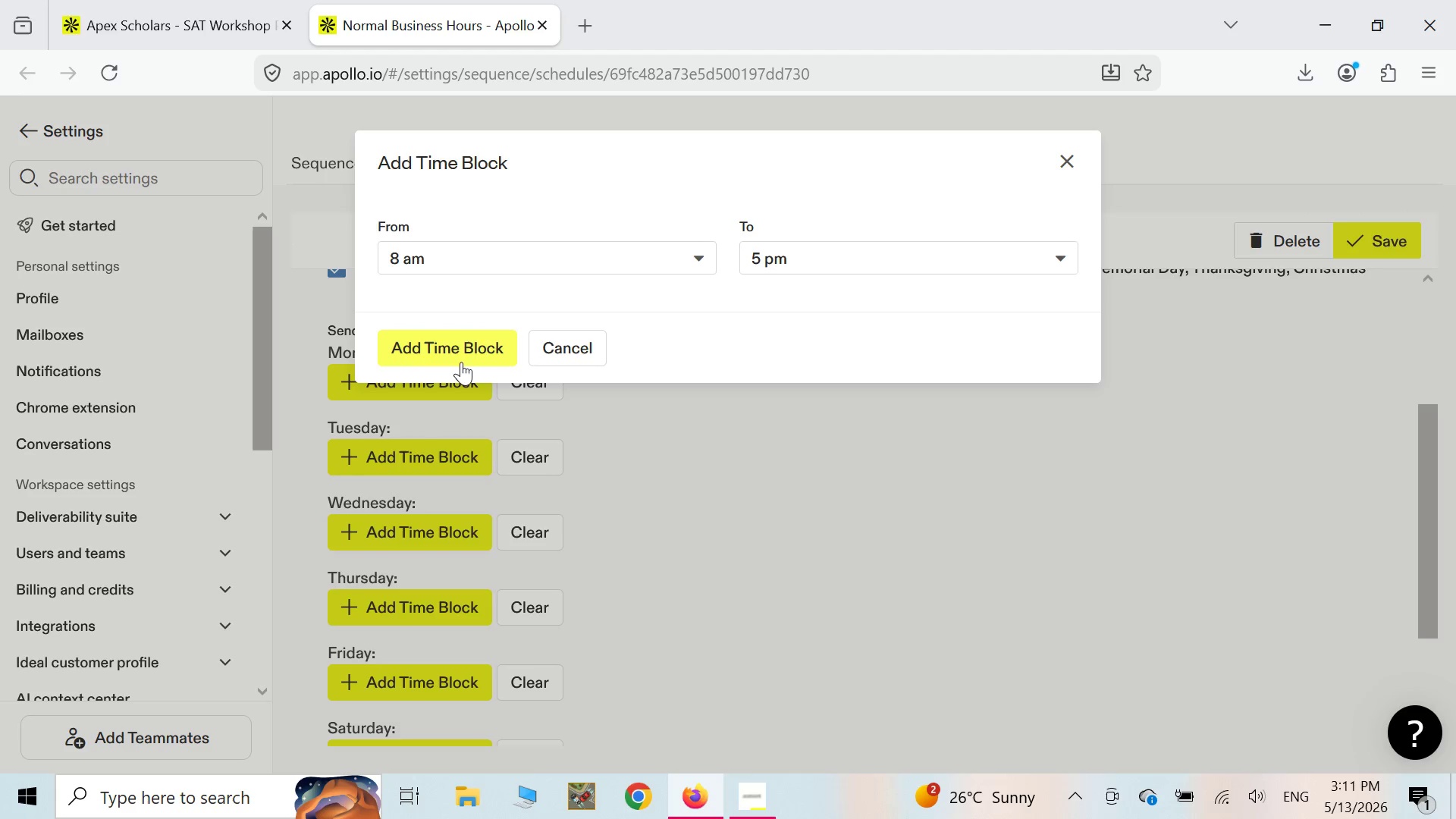 
left_click([461, 362])
 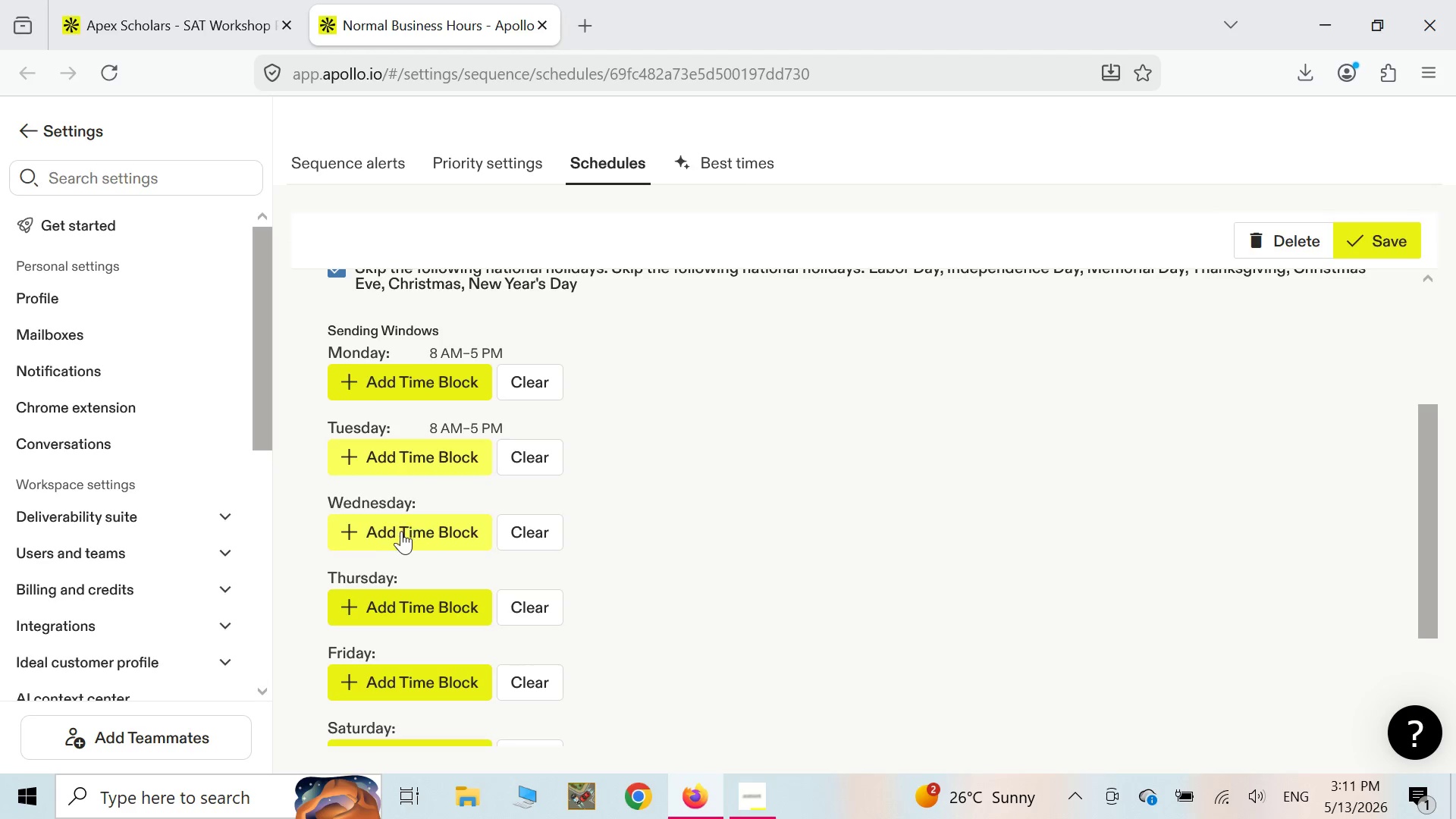 
left_click([402, 535])
 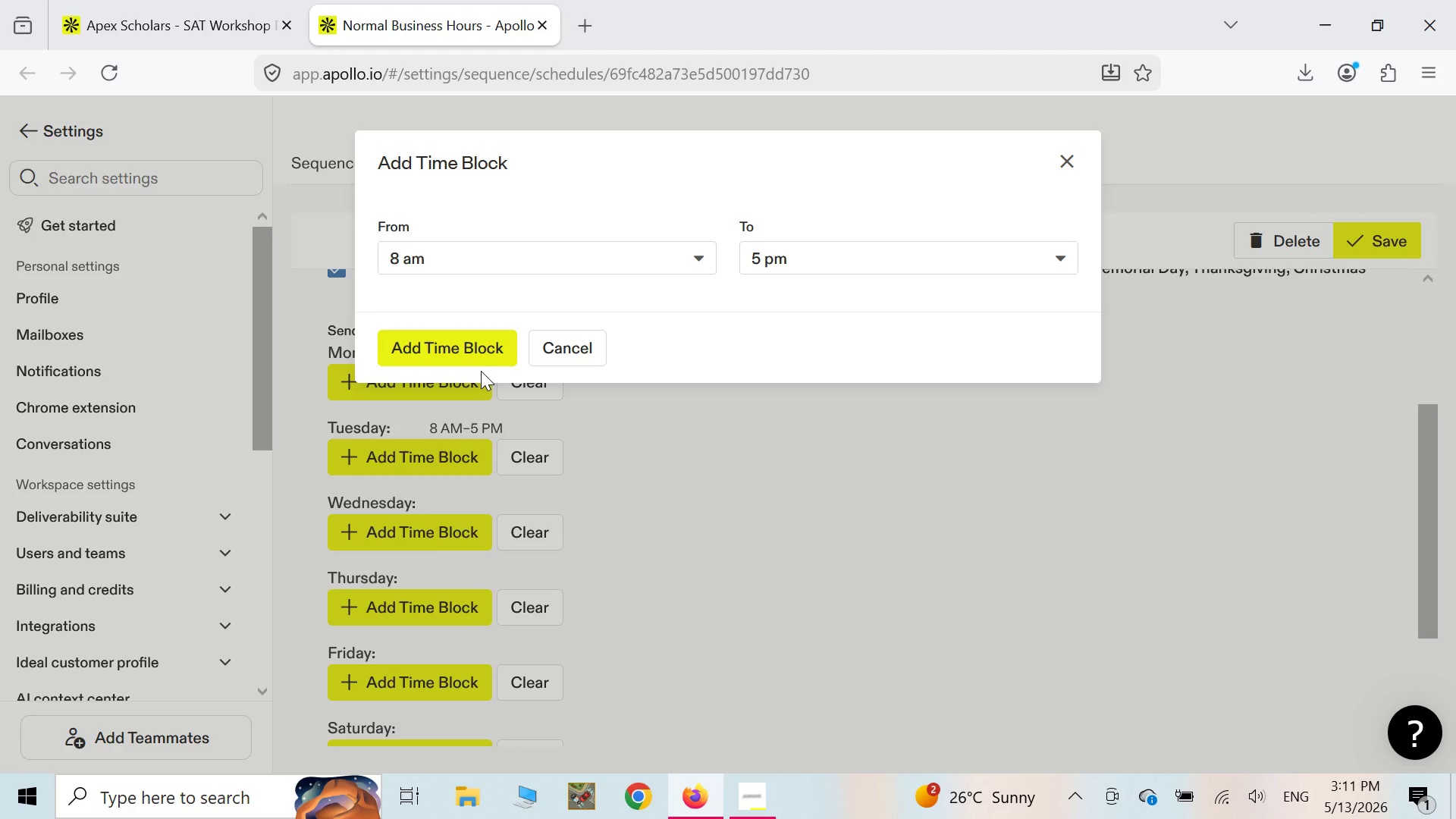 
left_click([481, 371])
 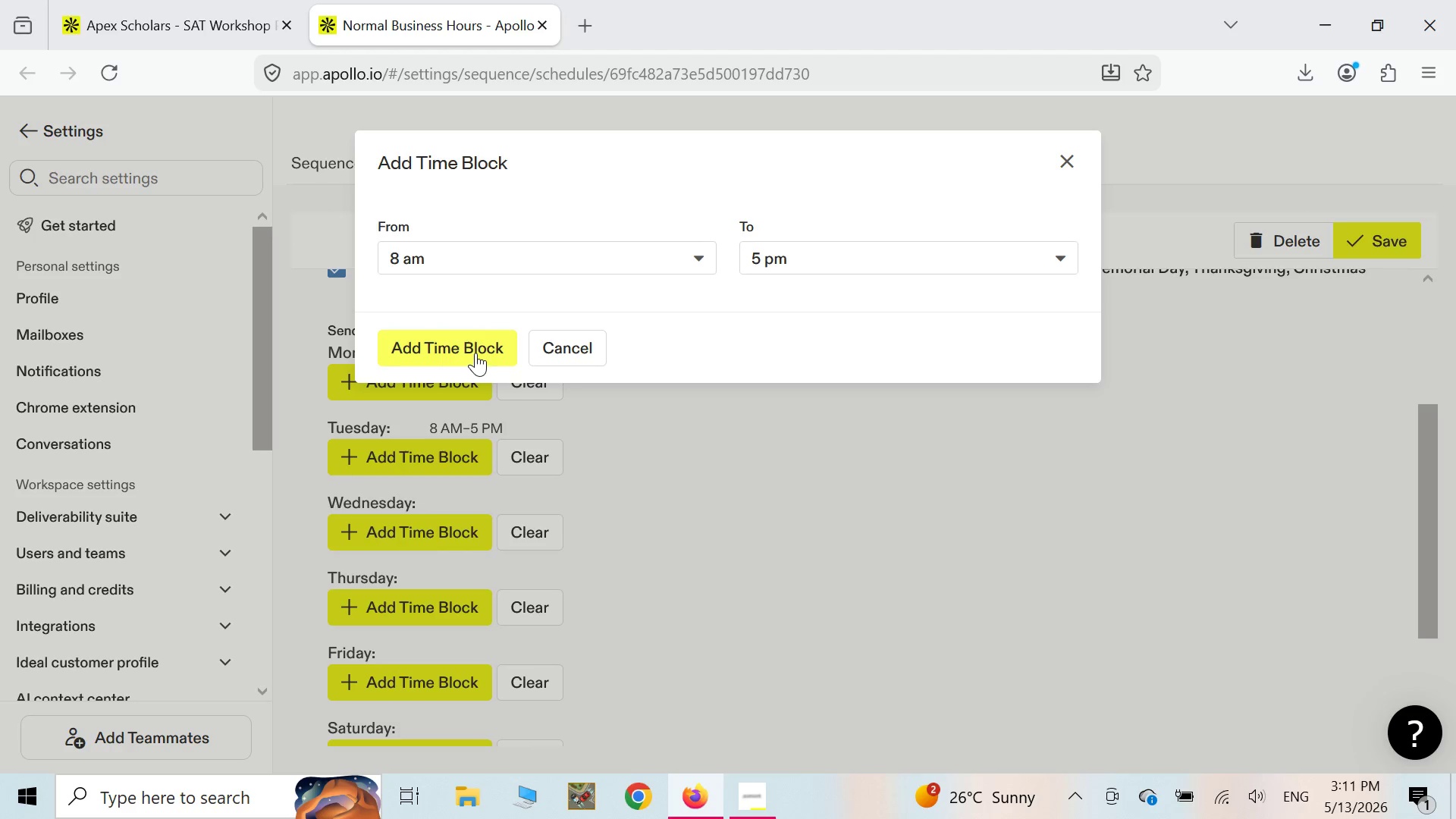 
left_click([475, 351])
 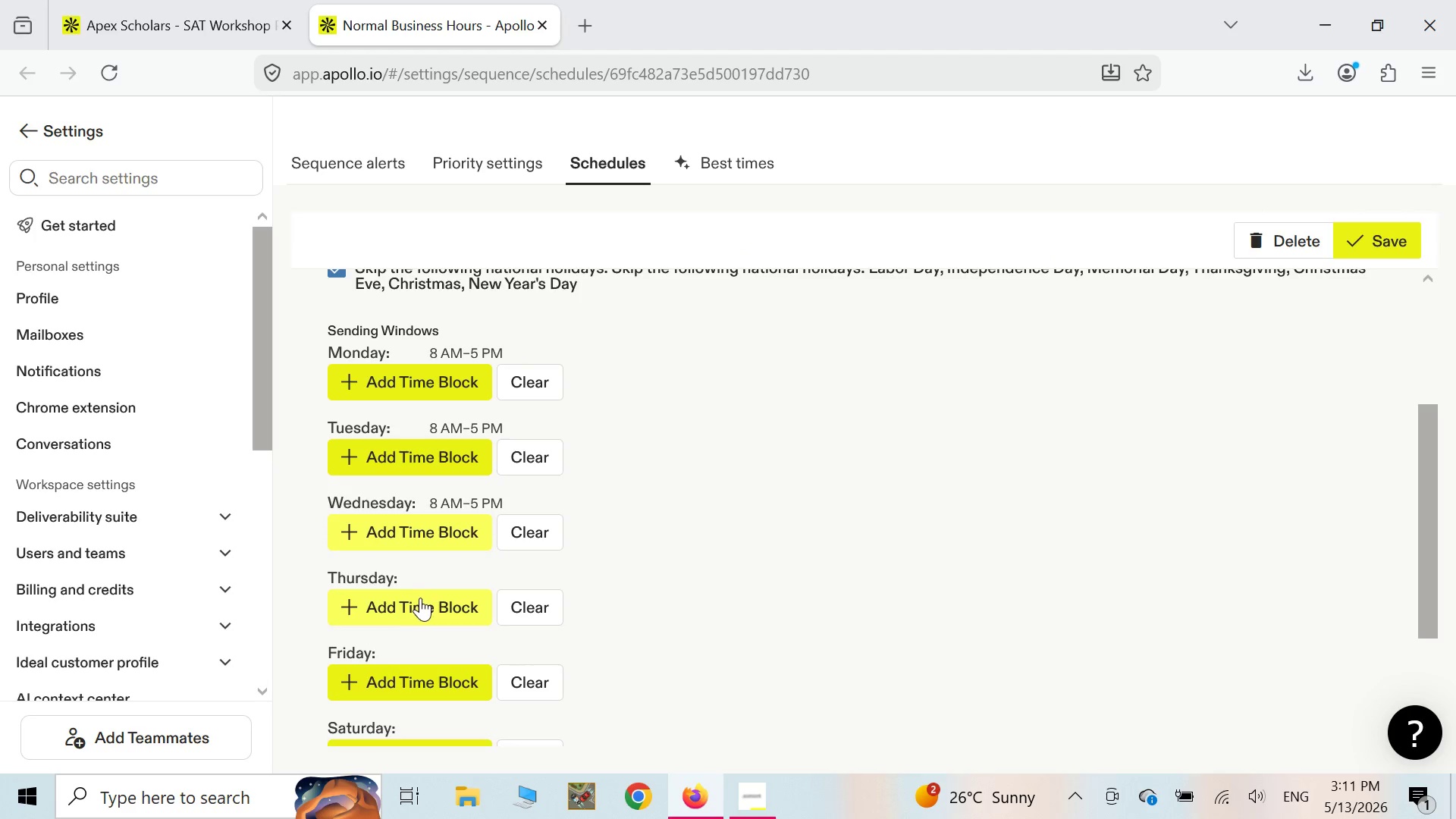 
left_click([424, 600])
 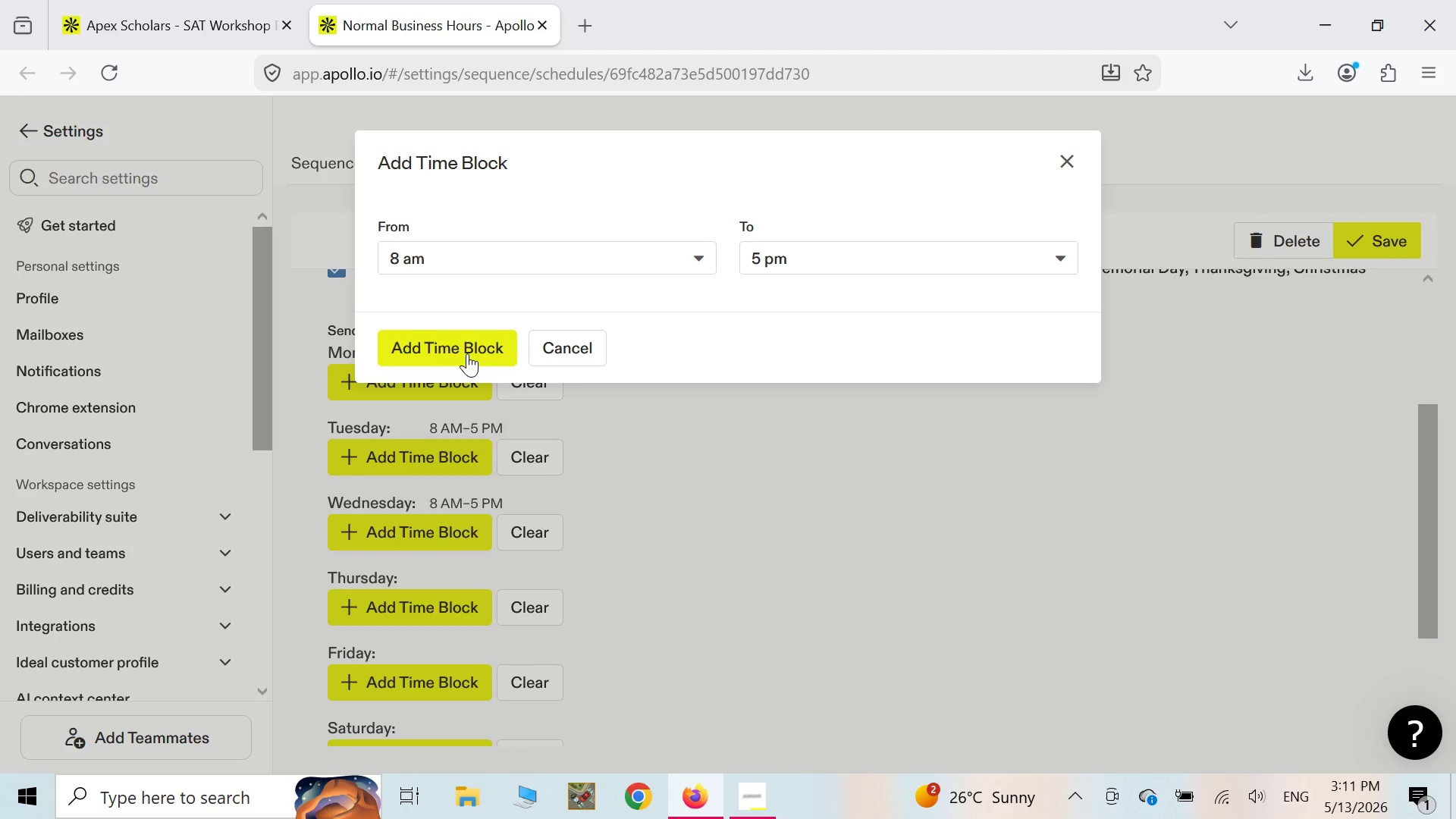 
left_click([468, 354])
 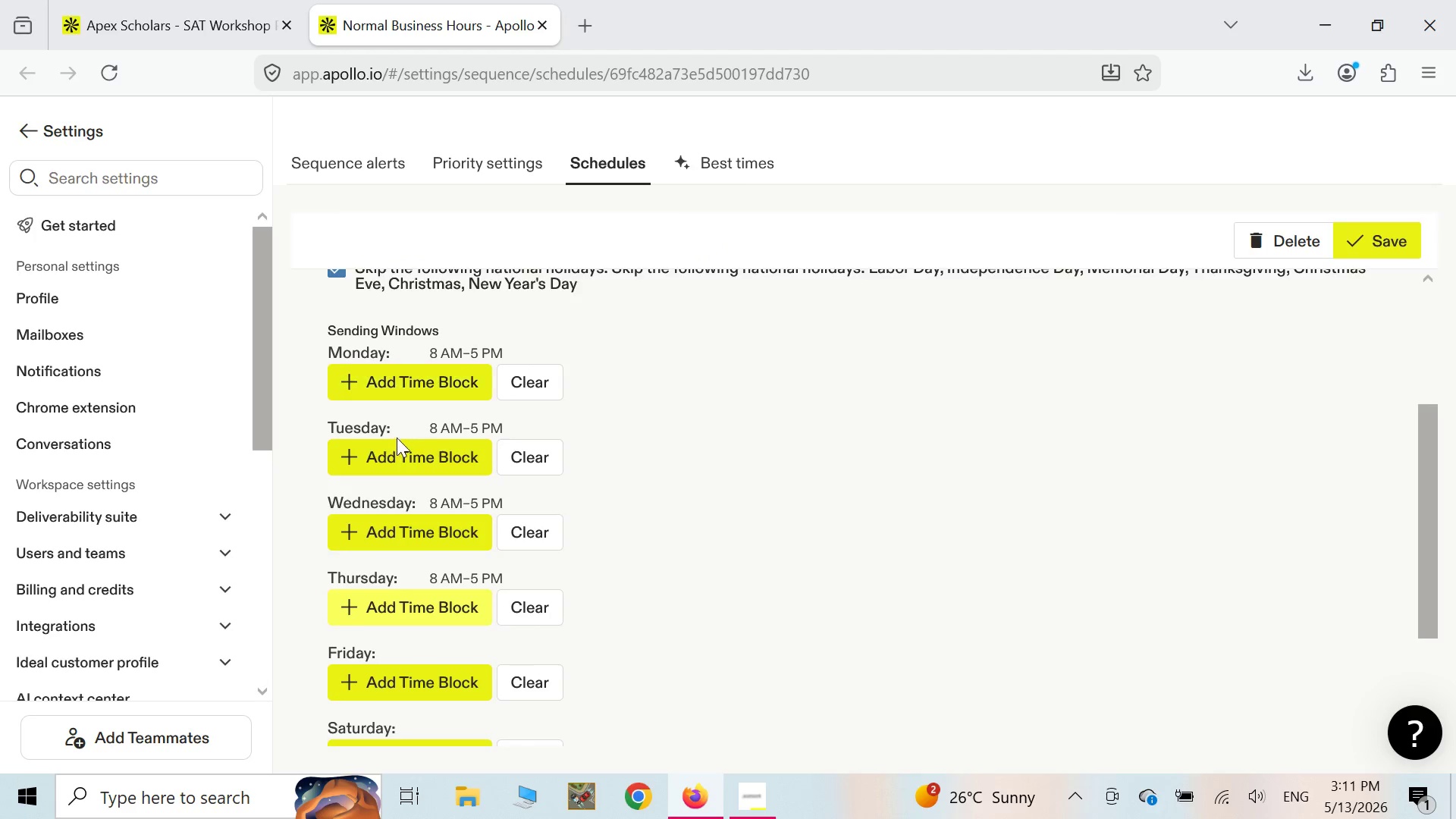 
scroll: coordinate [397, 438], scroll_direction: down, amount: 2.0
 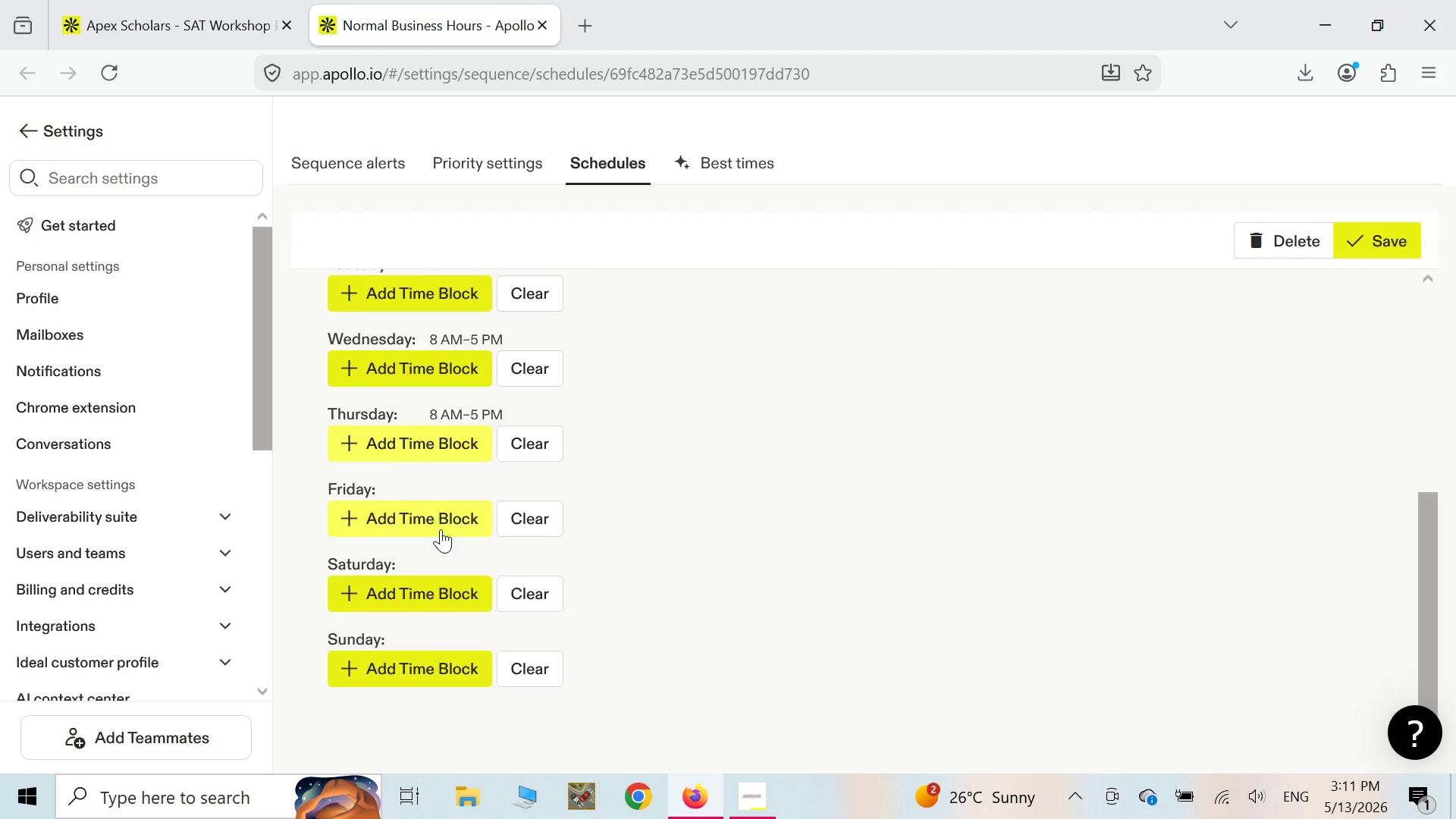 
left_click([441, 529])
 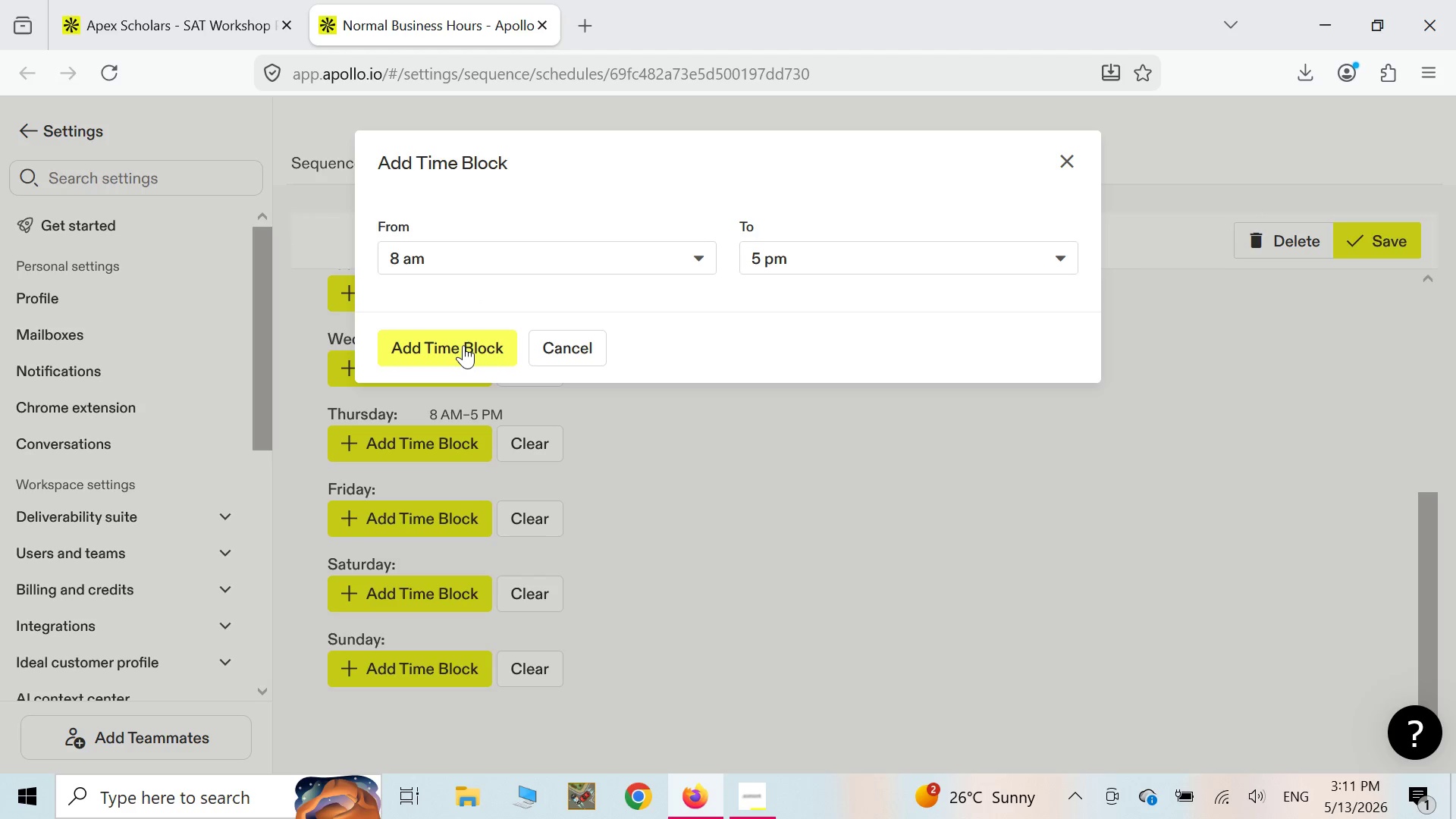 
left_click([463, 345])
 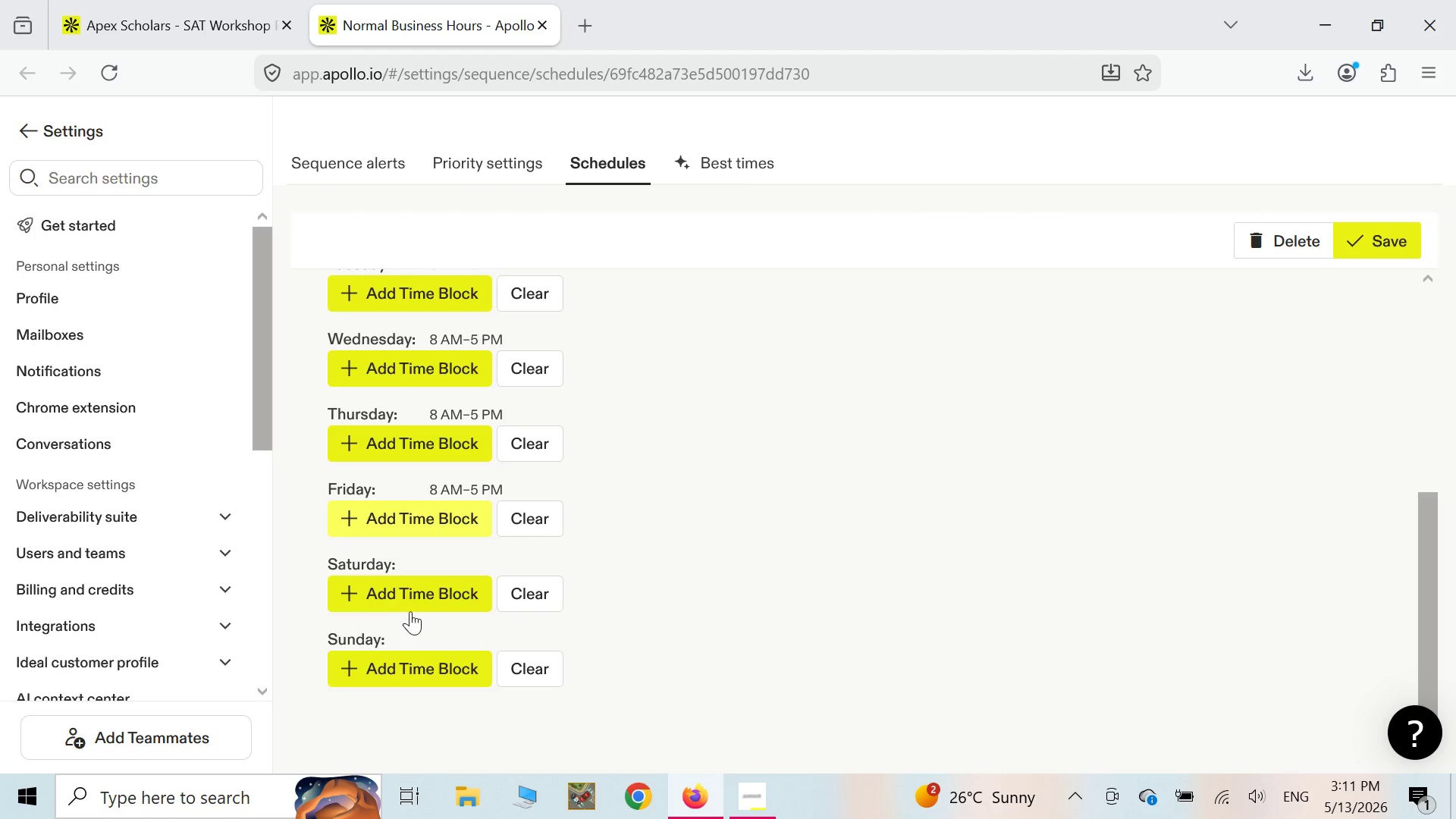 
wait(9.25)
 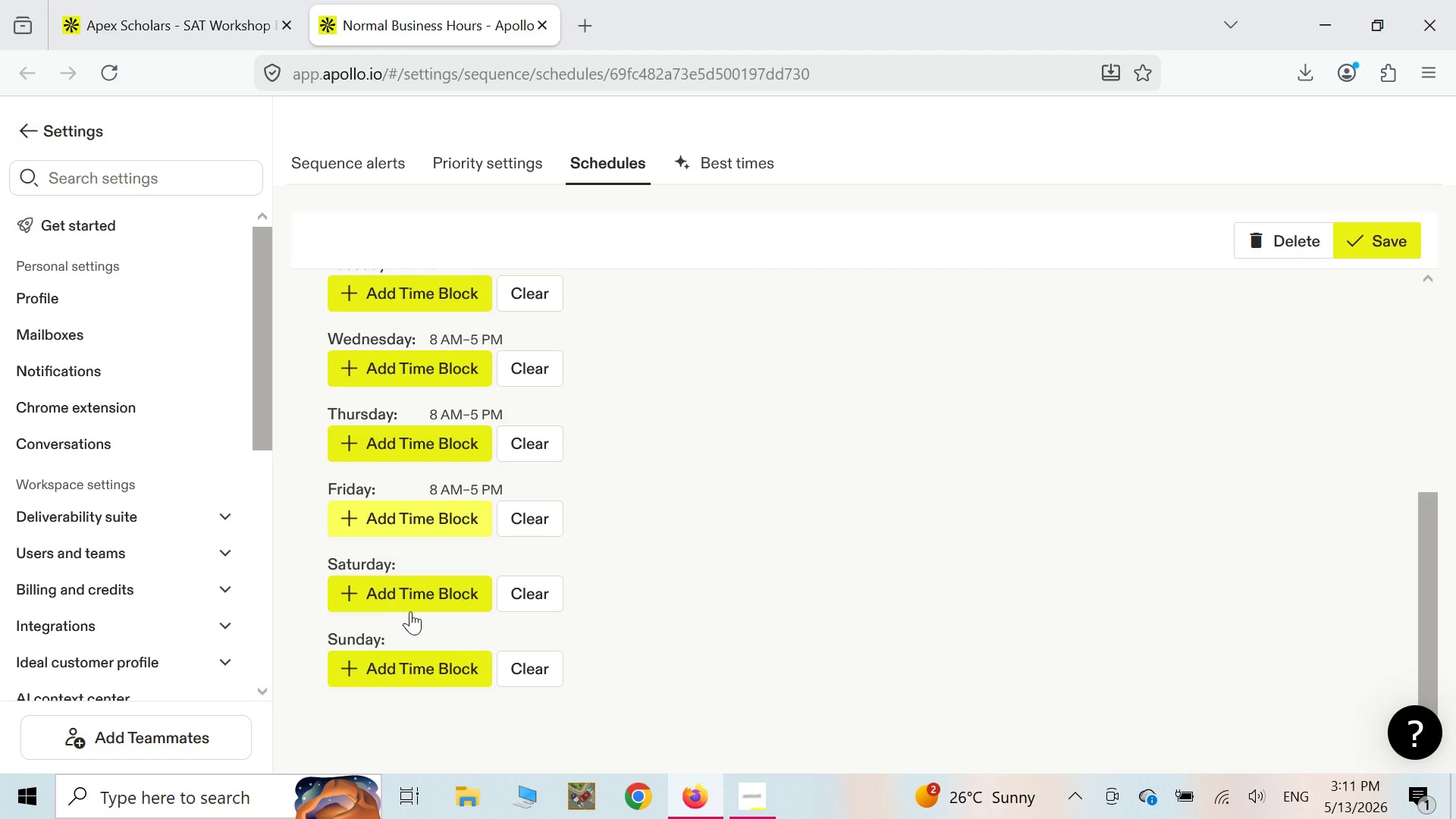 
left_click([1348, 240])
 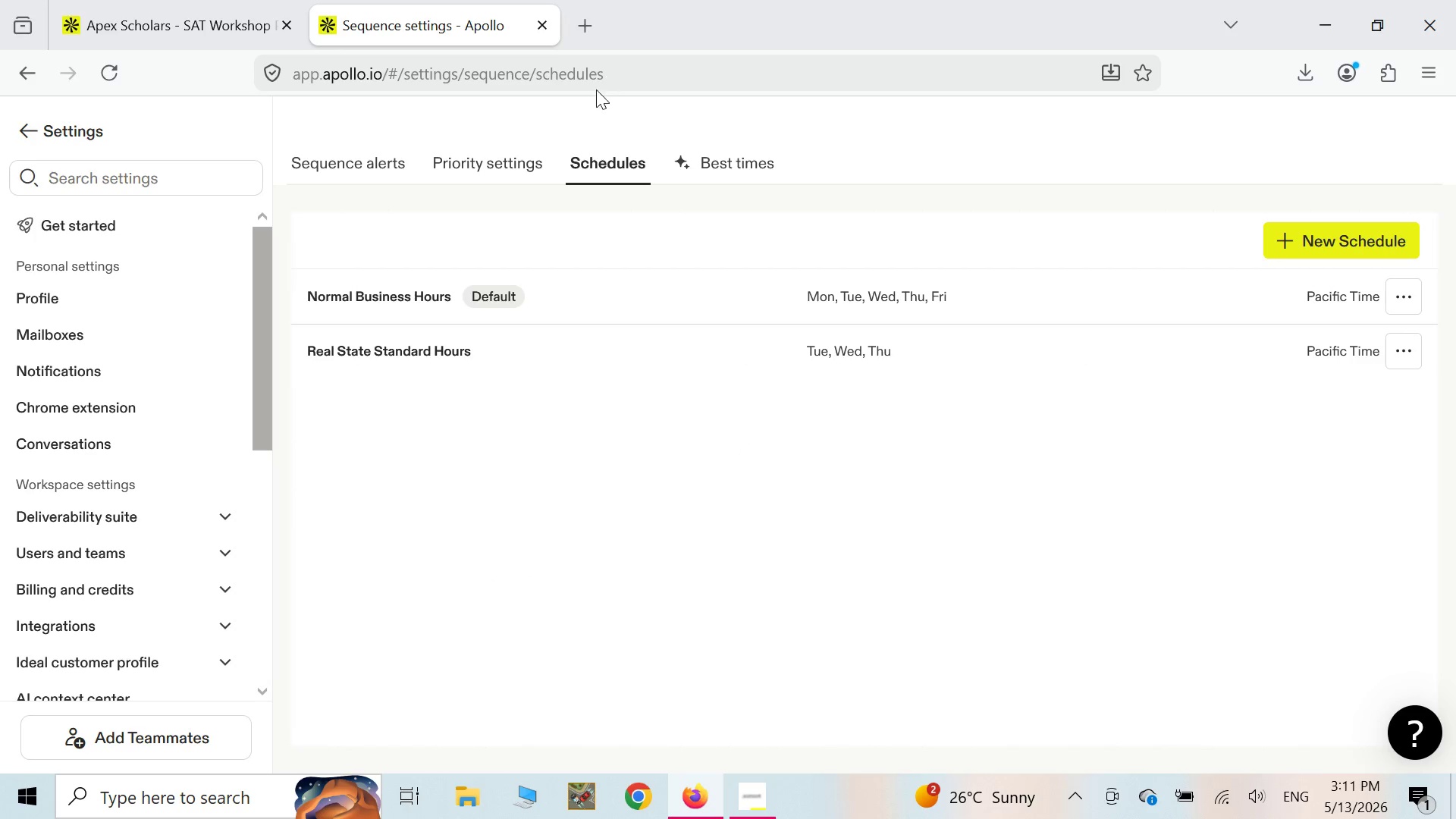 
wait(5.03)
 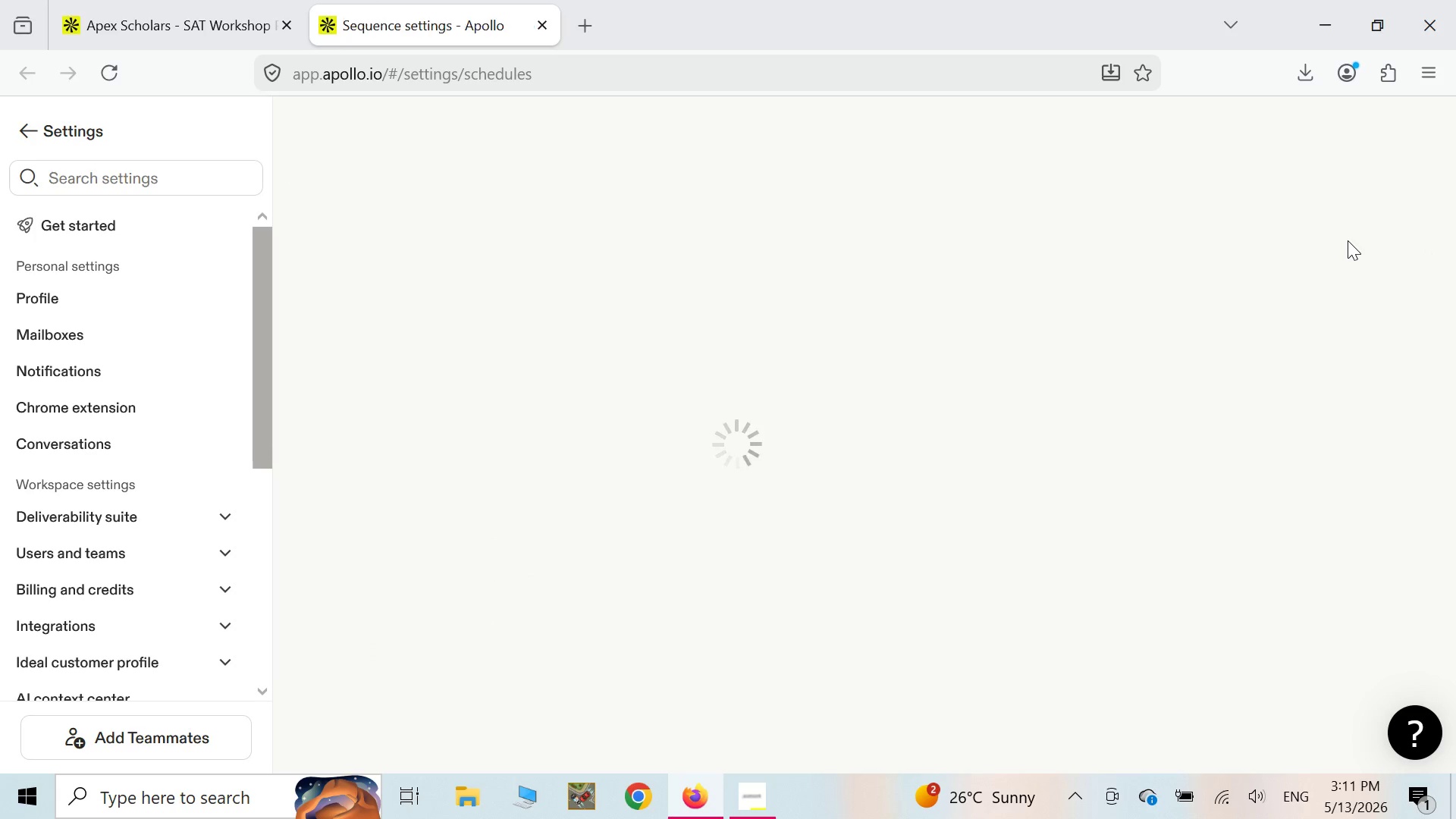 
left_click([174, 24])
 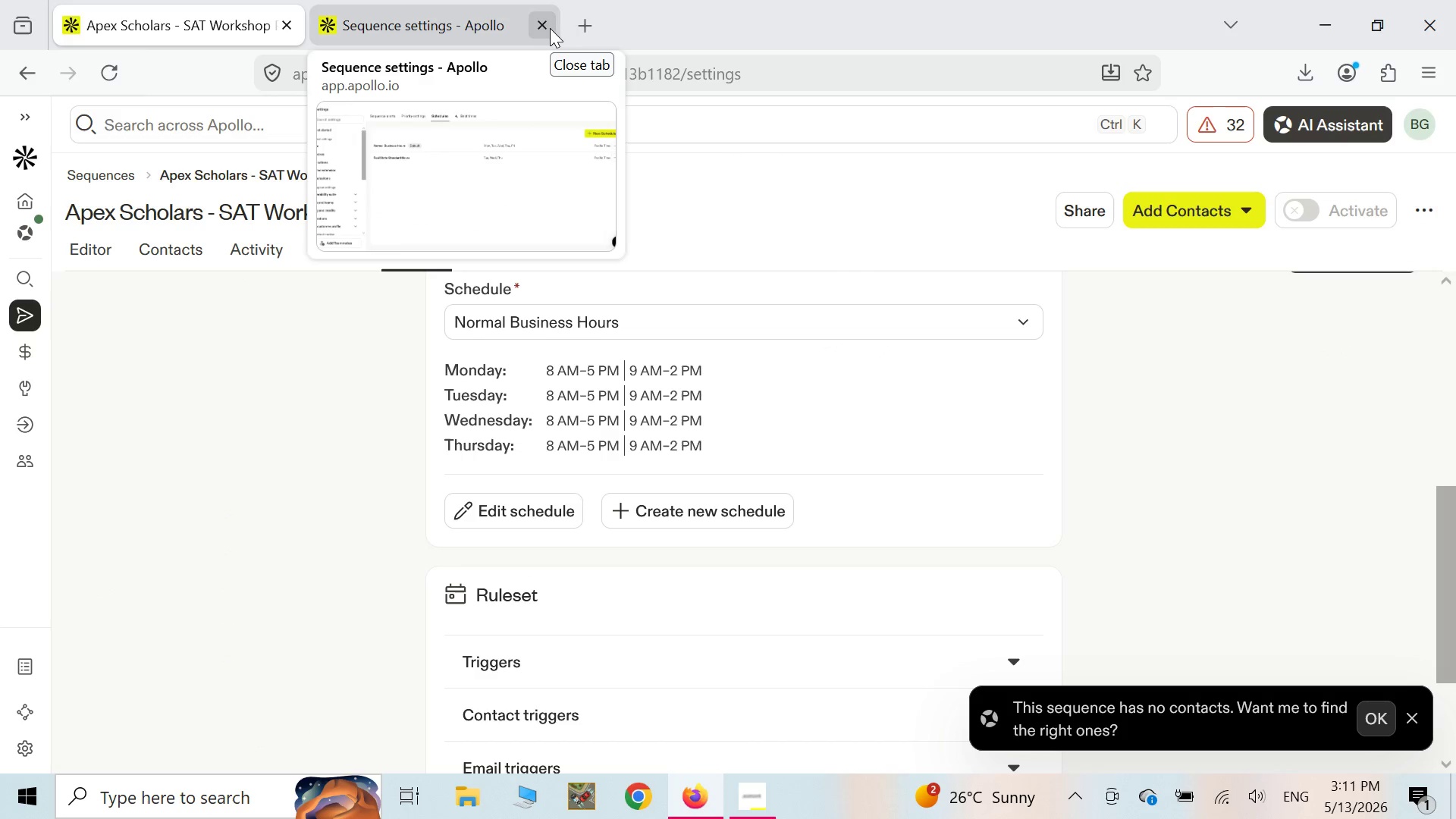 
left_click([550, 28])
 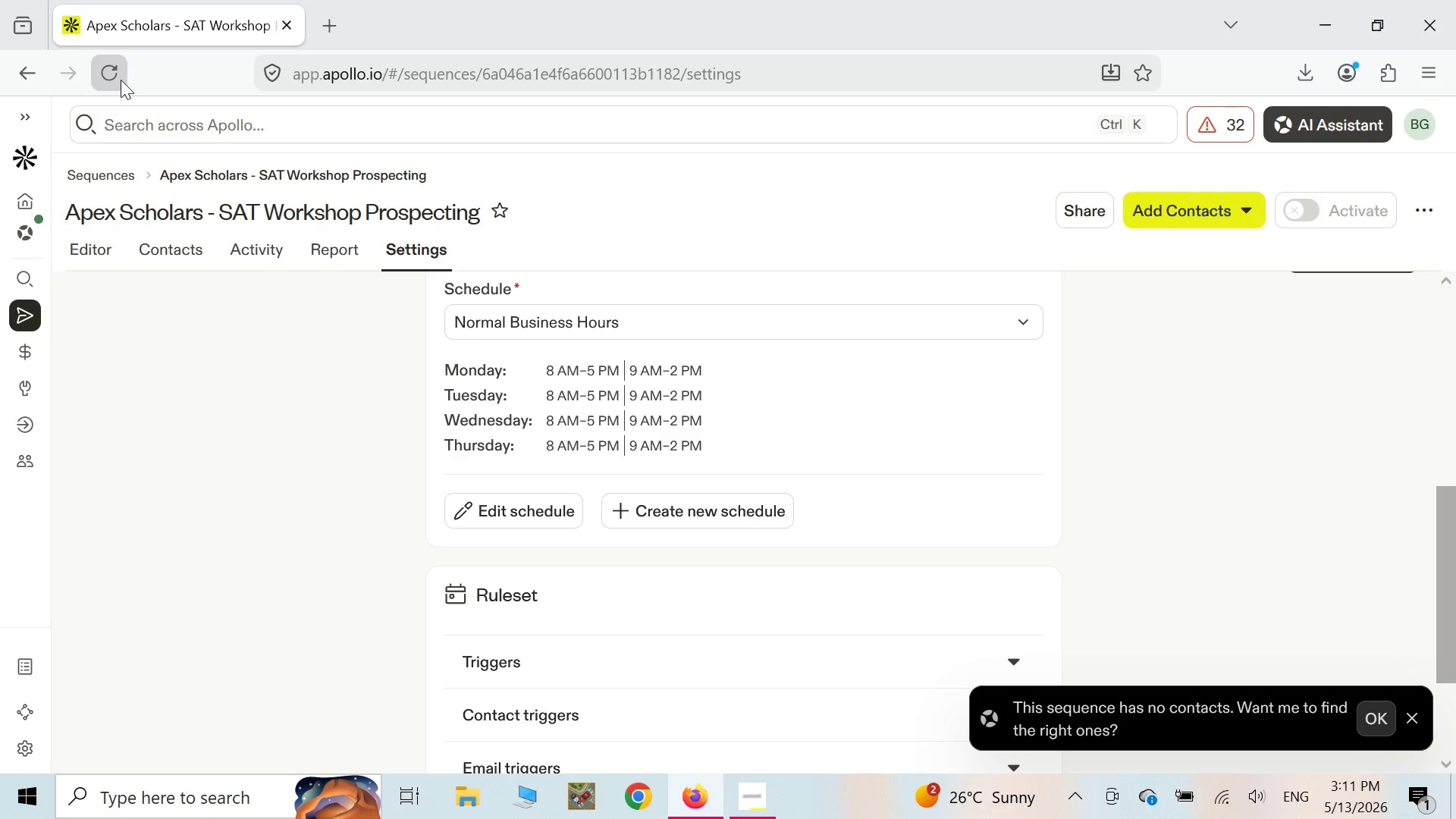 
left_click([121, 77])
 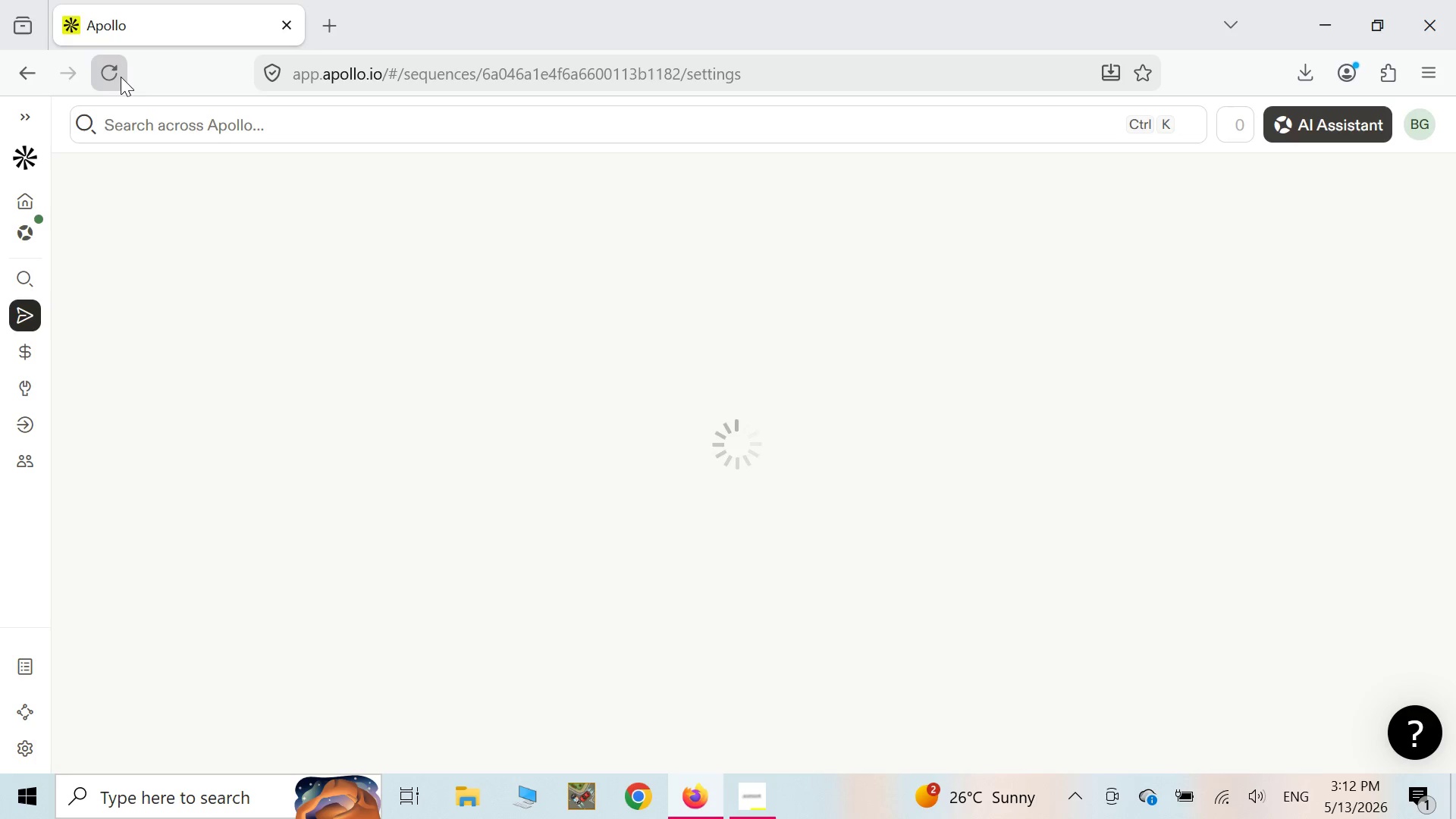 
wait(17.5)
 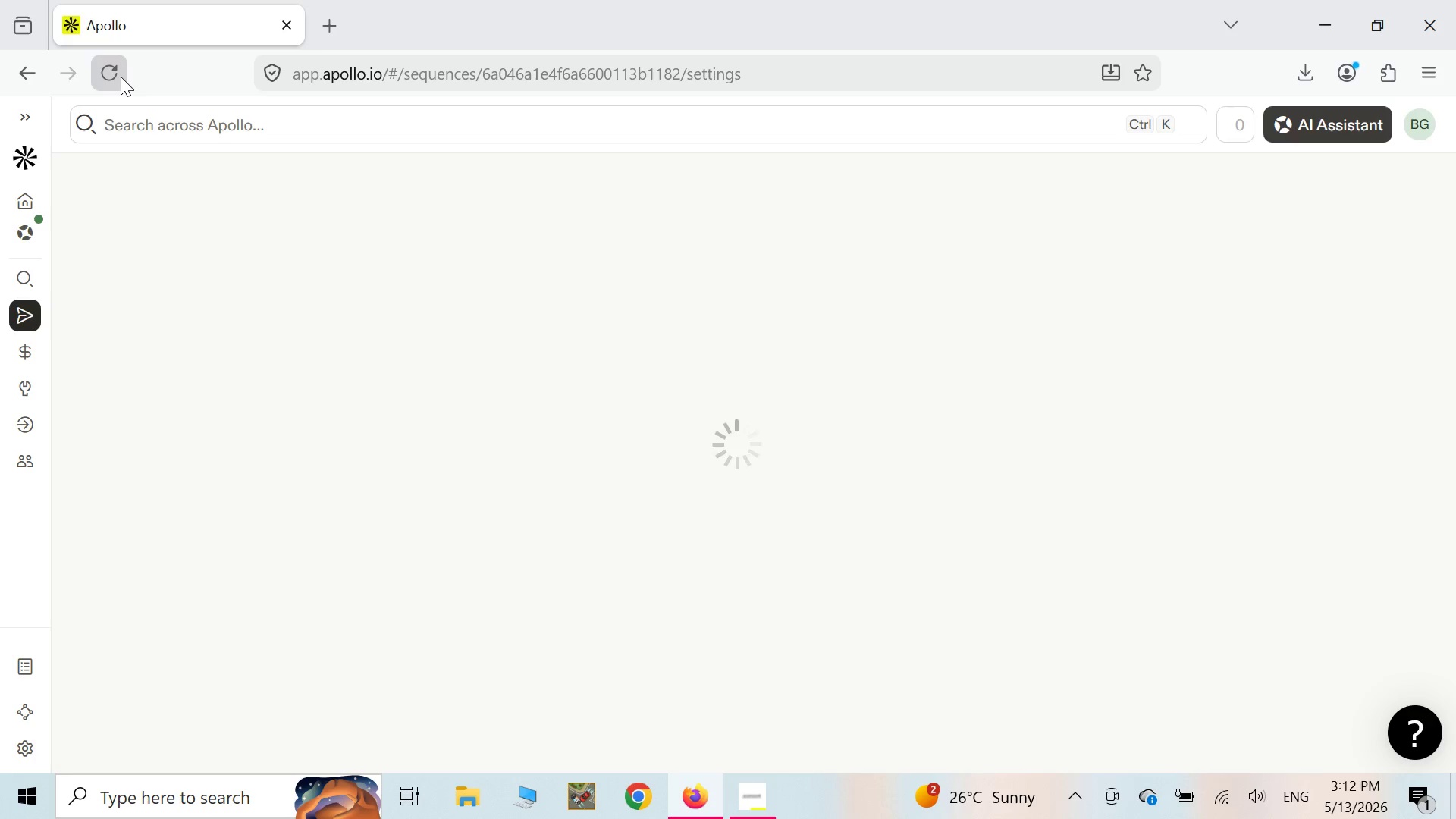 
scroll: coordinate [783, 508], scroll_direction: down, amount: 15.0
 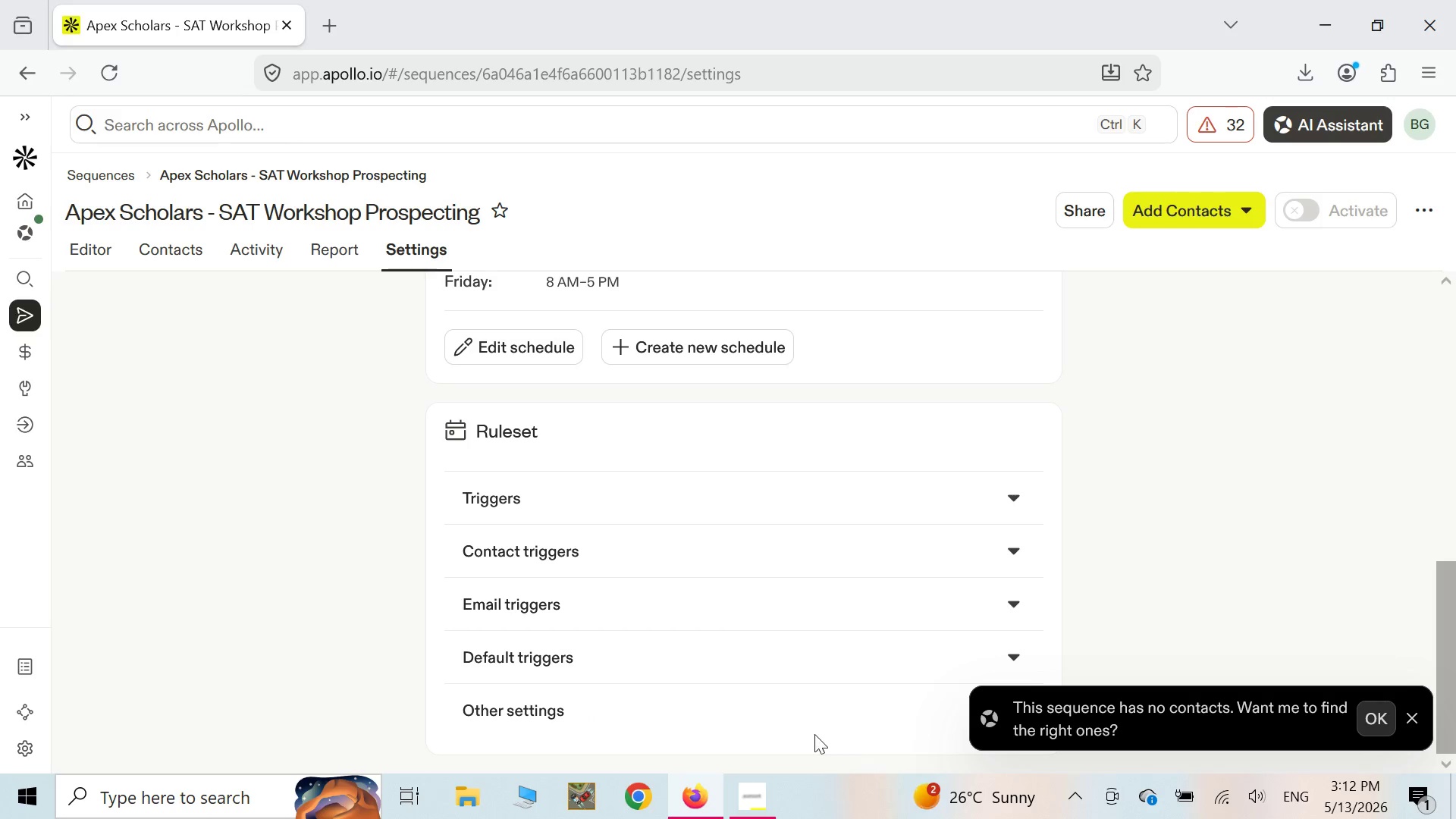 
left_click([679, 714])
 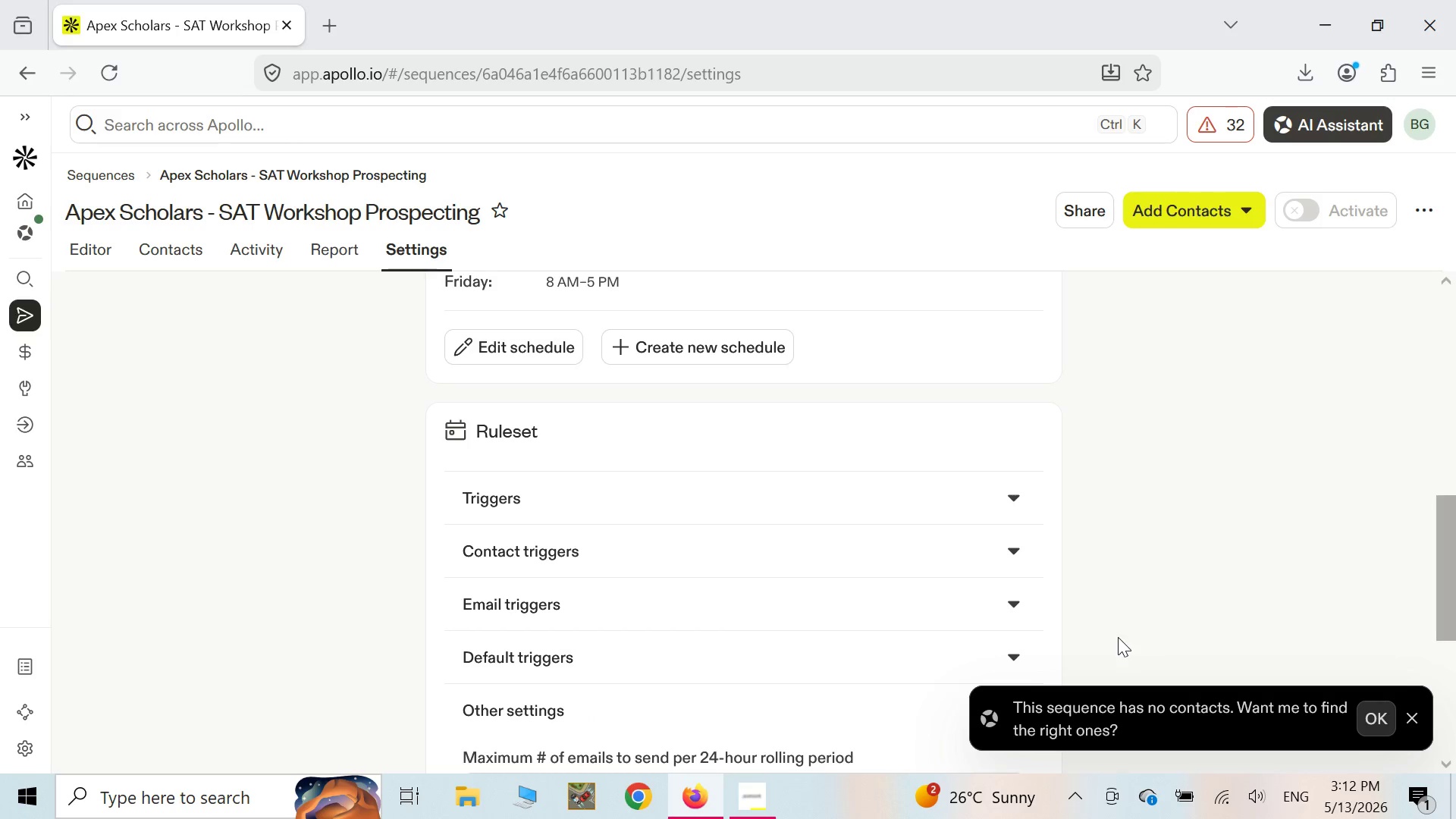 
scroll: coordinate [761, 660], scroll_direction: down, amount: 7.0
 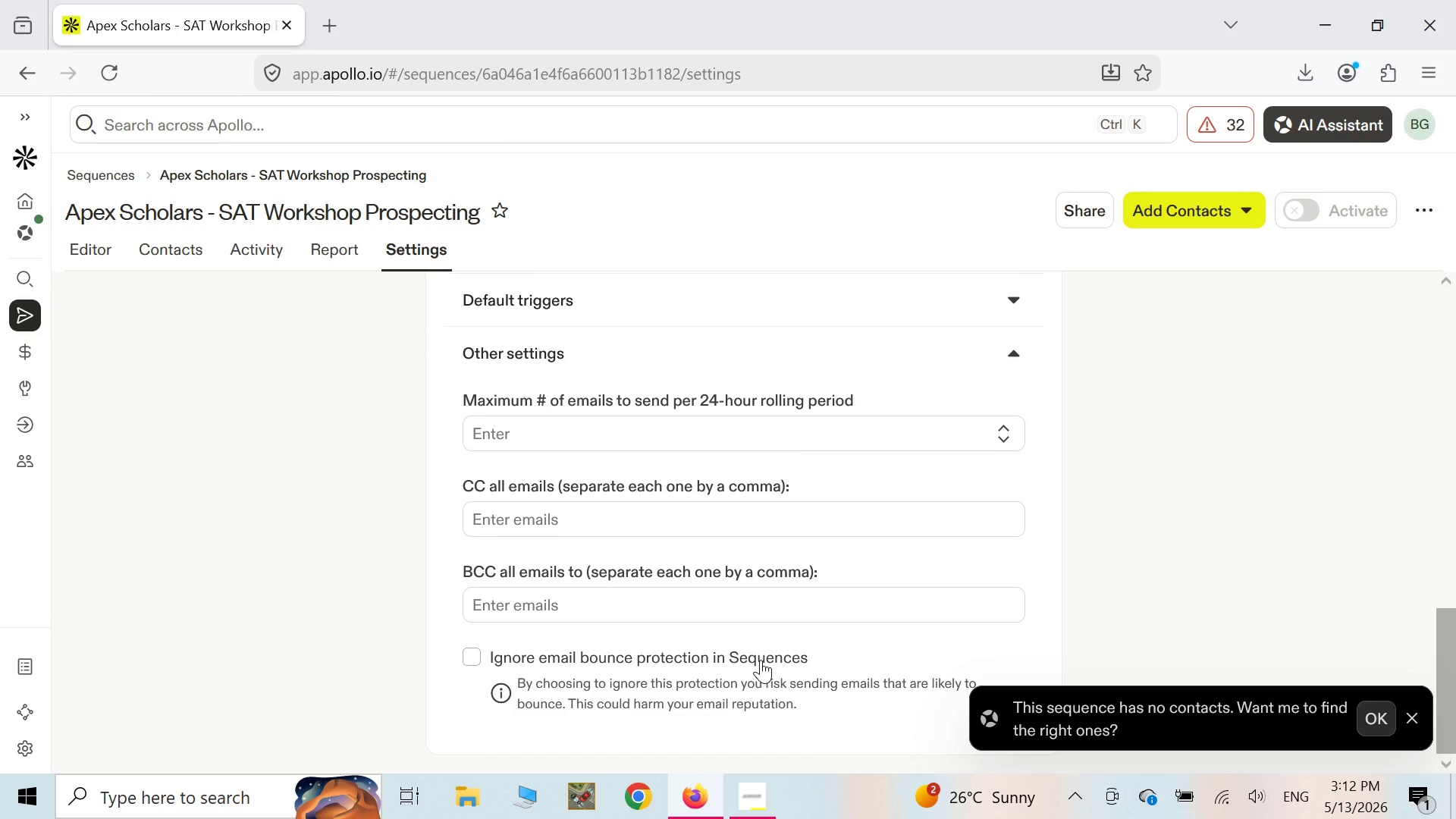 
right_click([761, 660])
 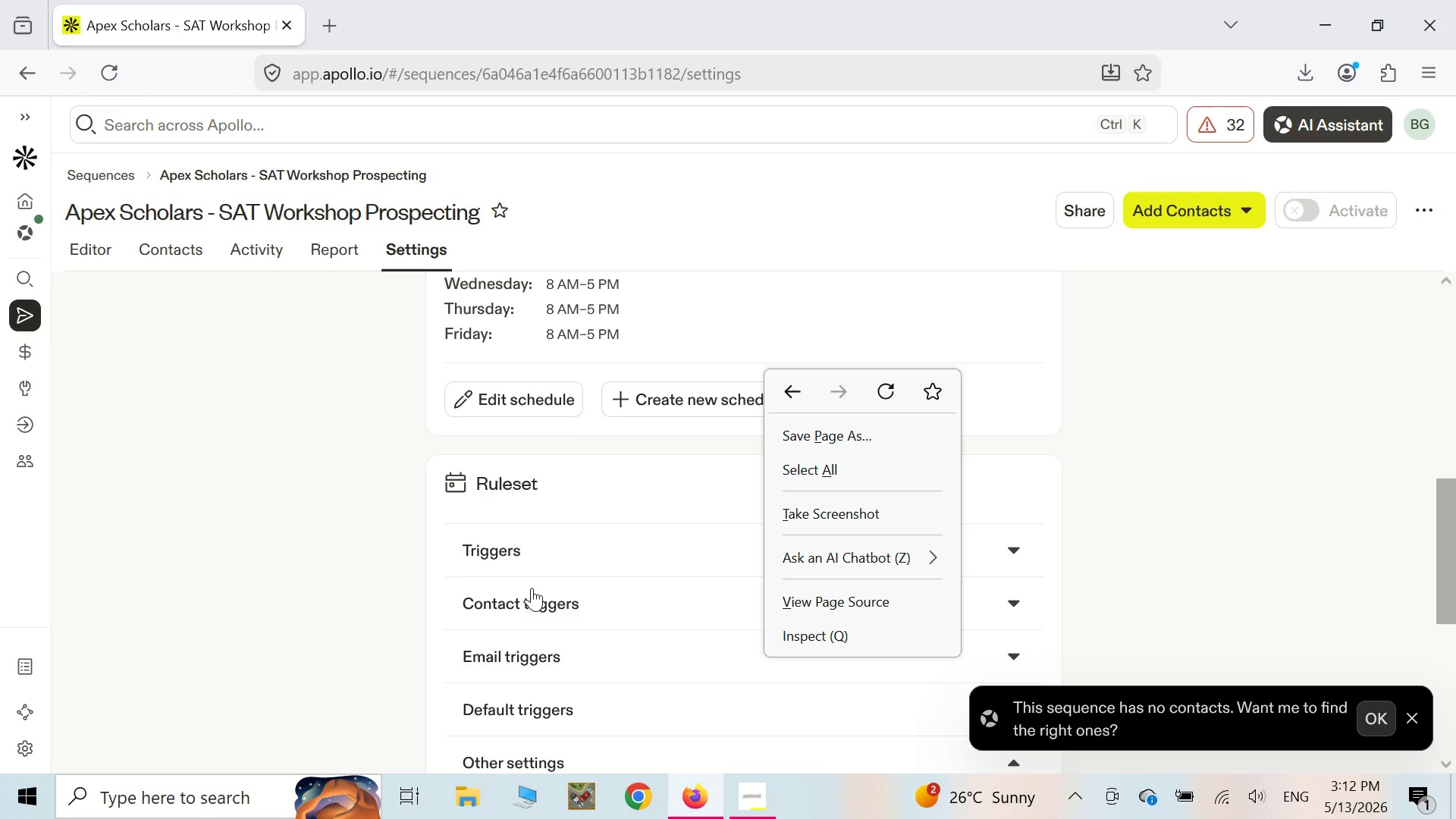 
scroll: coordinate [595, 462], scroll_direction: up, amount: 9.0
 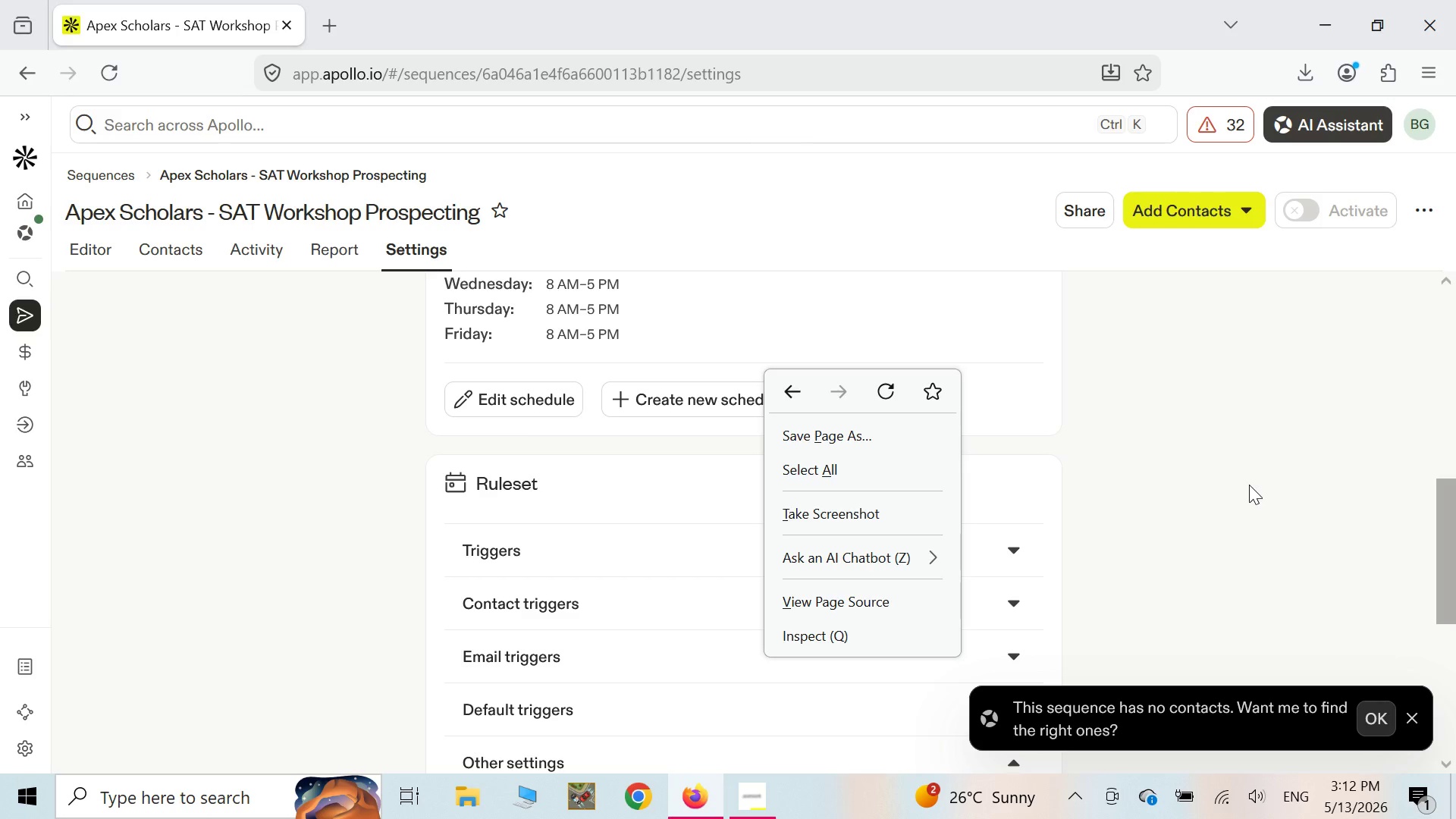 
left_click([1249, 485])
 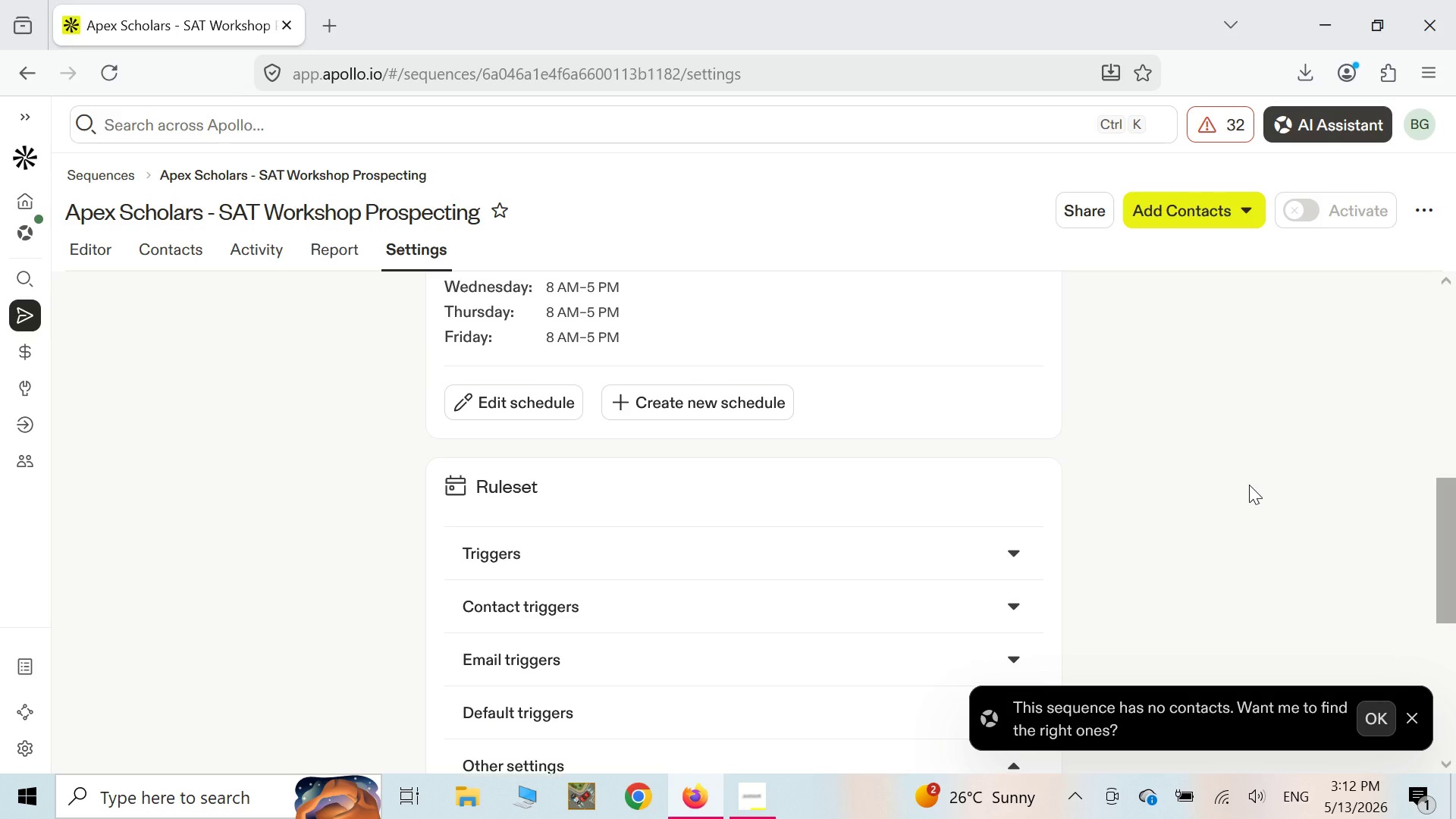 
scroll: coordinate [1222, 504], scroll_direction: up, amount: 8.0
 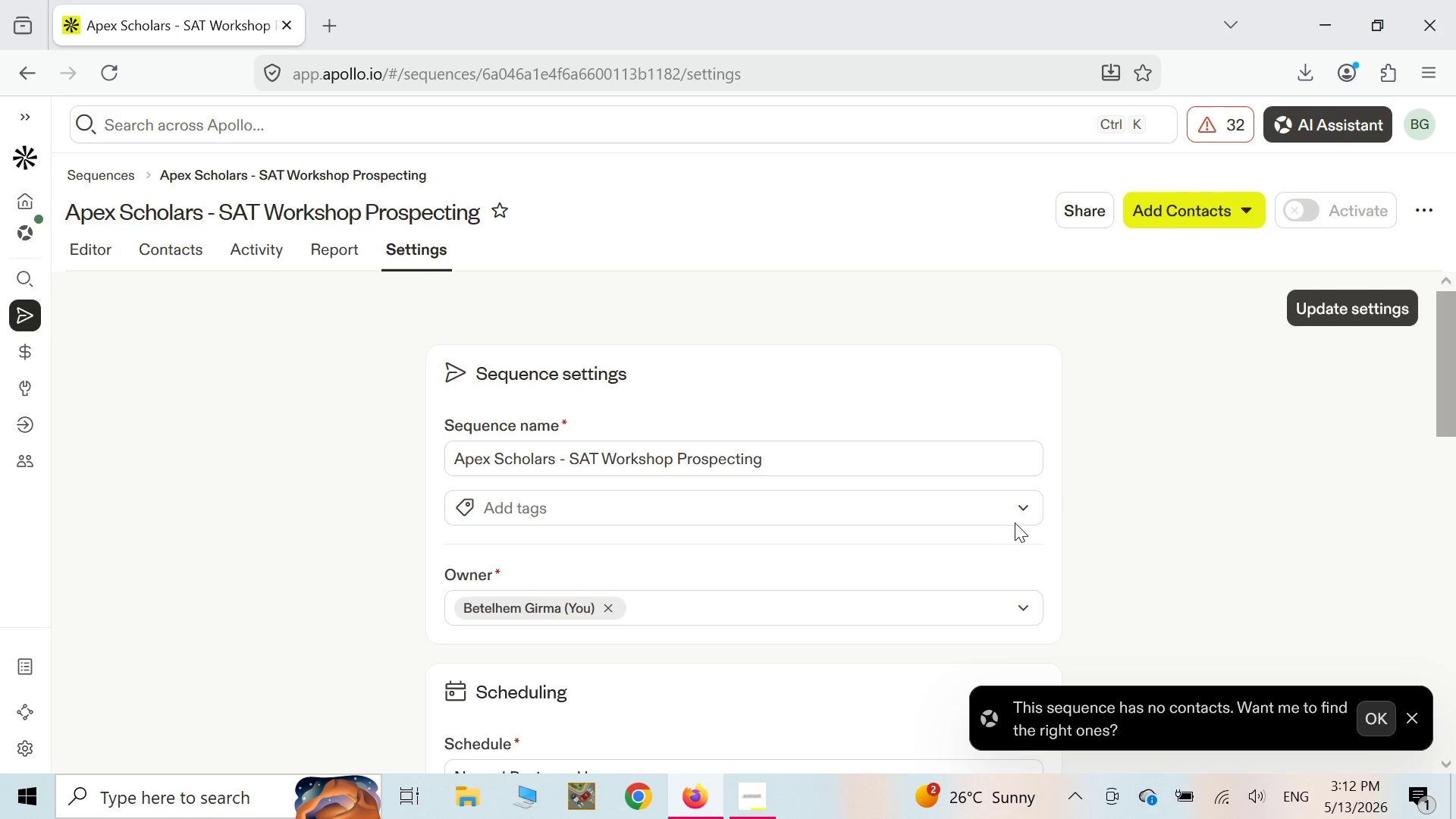 
left_click([1021, 513])
 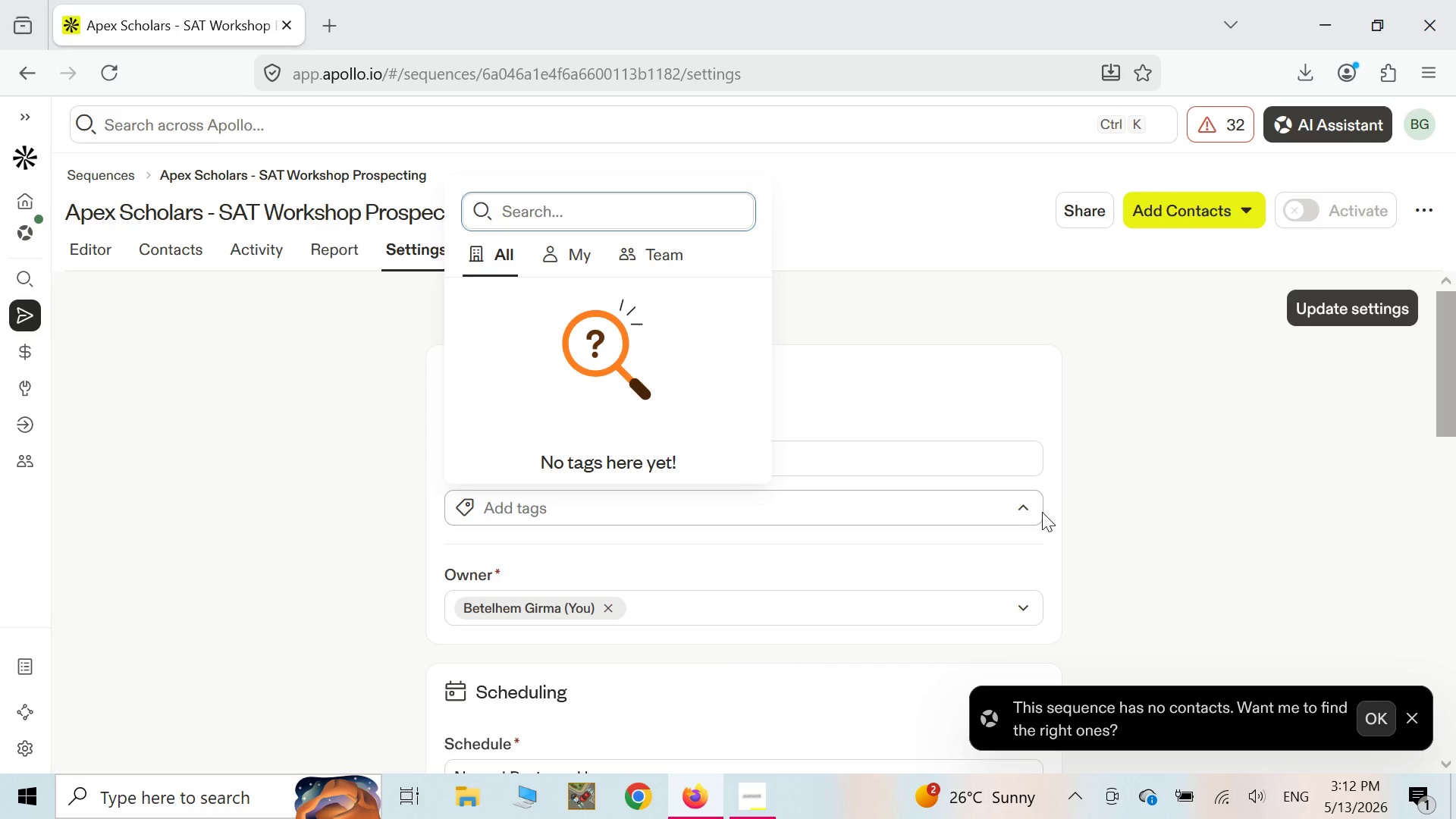 
left_click([1320, 502])
 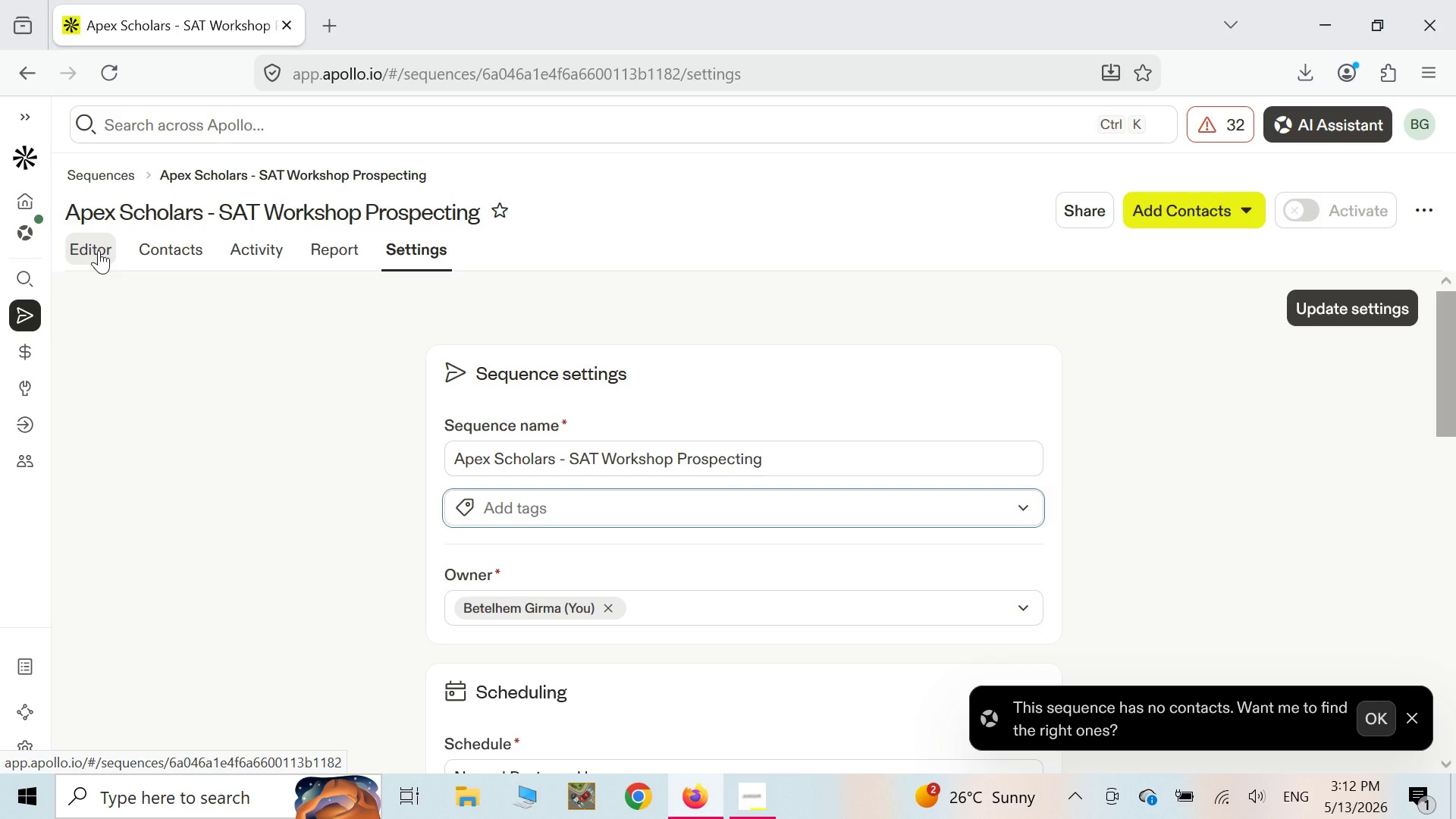 
wait(6.19)
 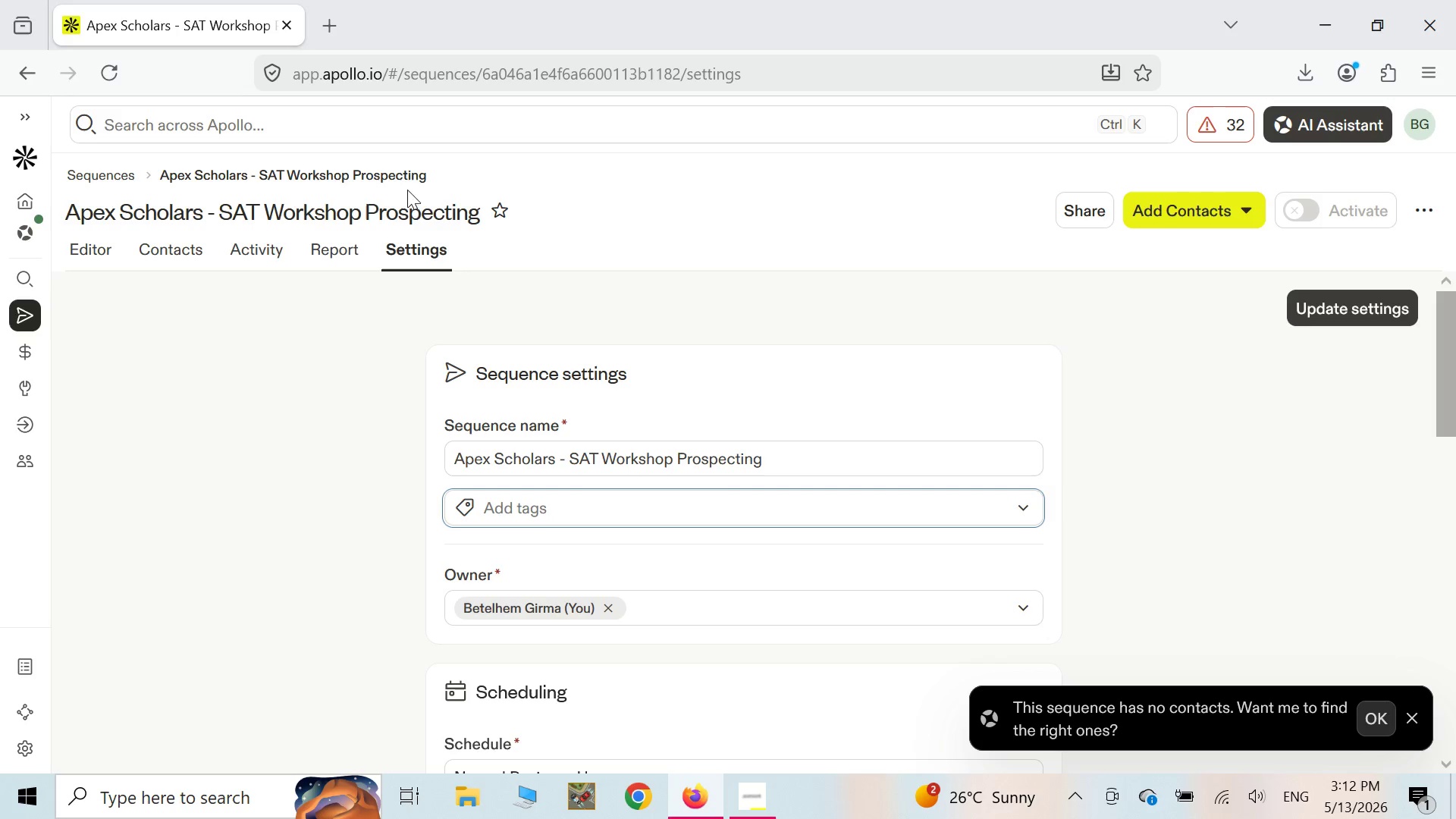 
left_click([99, 250])
 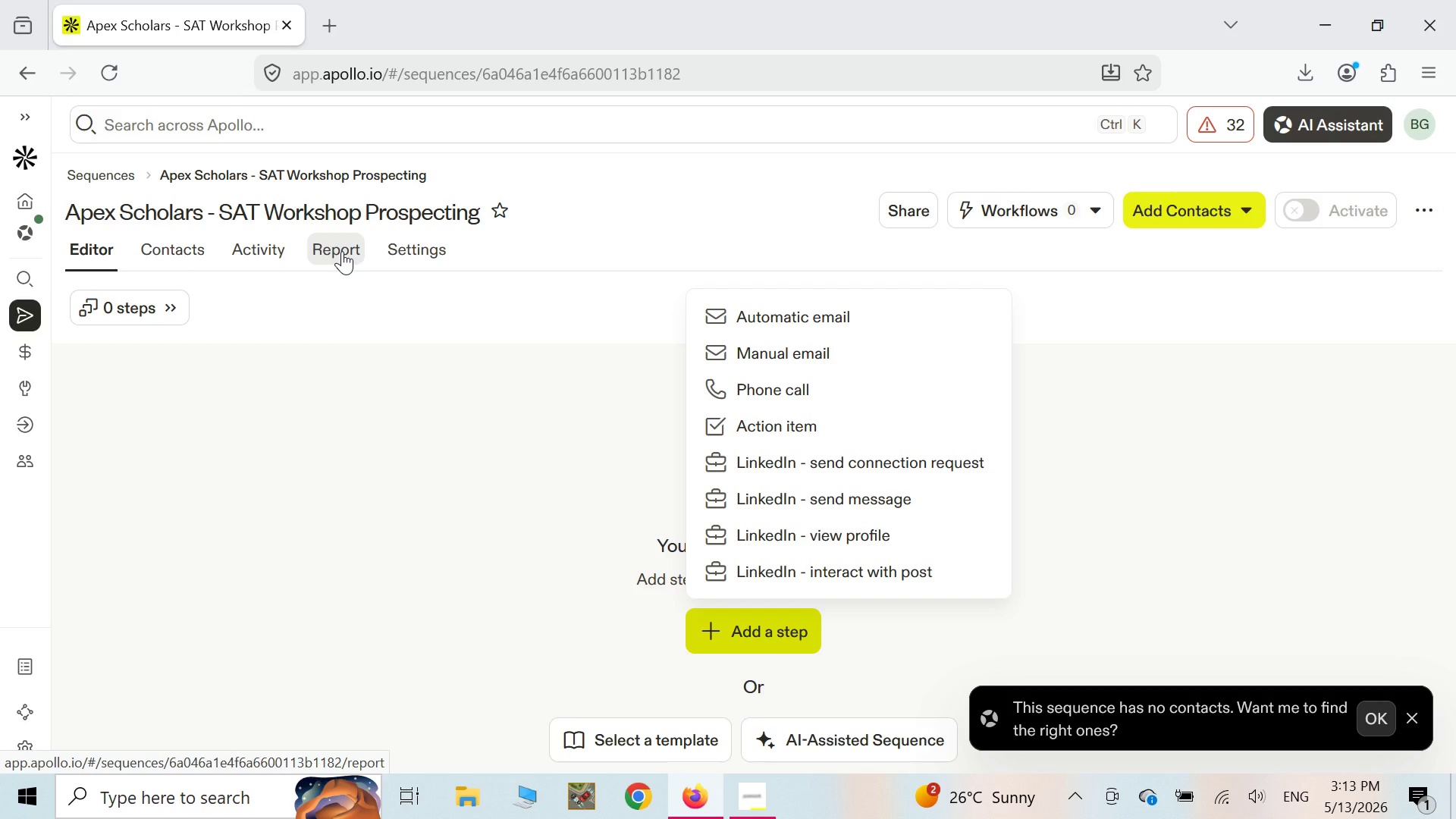 
wait(55.86)
 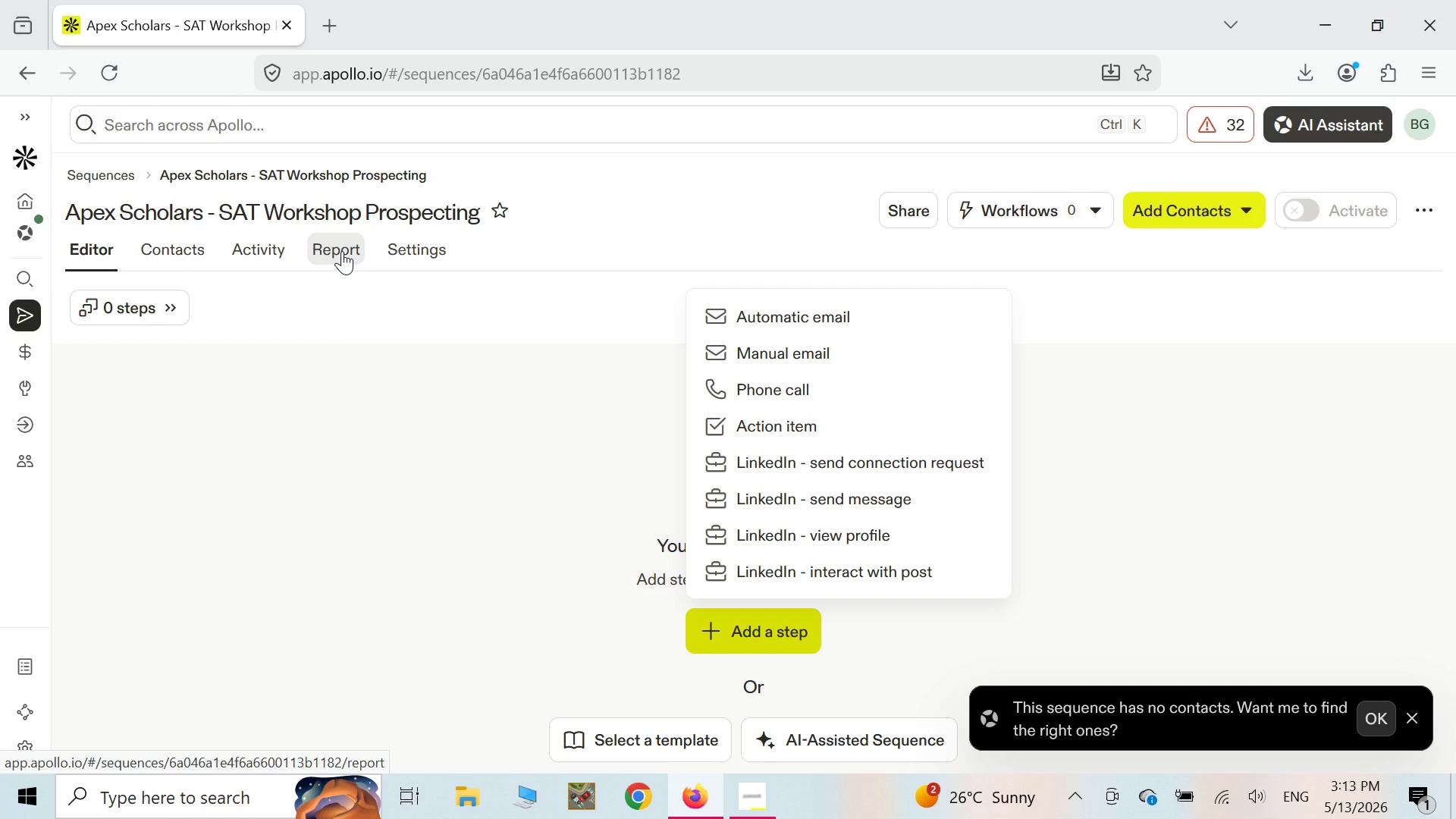 
left_click([766, 640])
 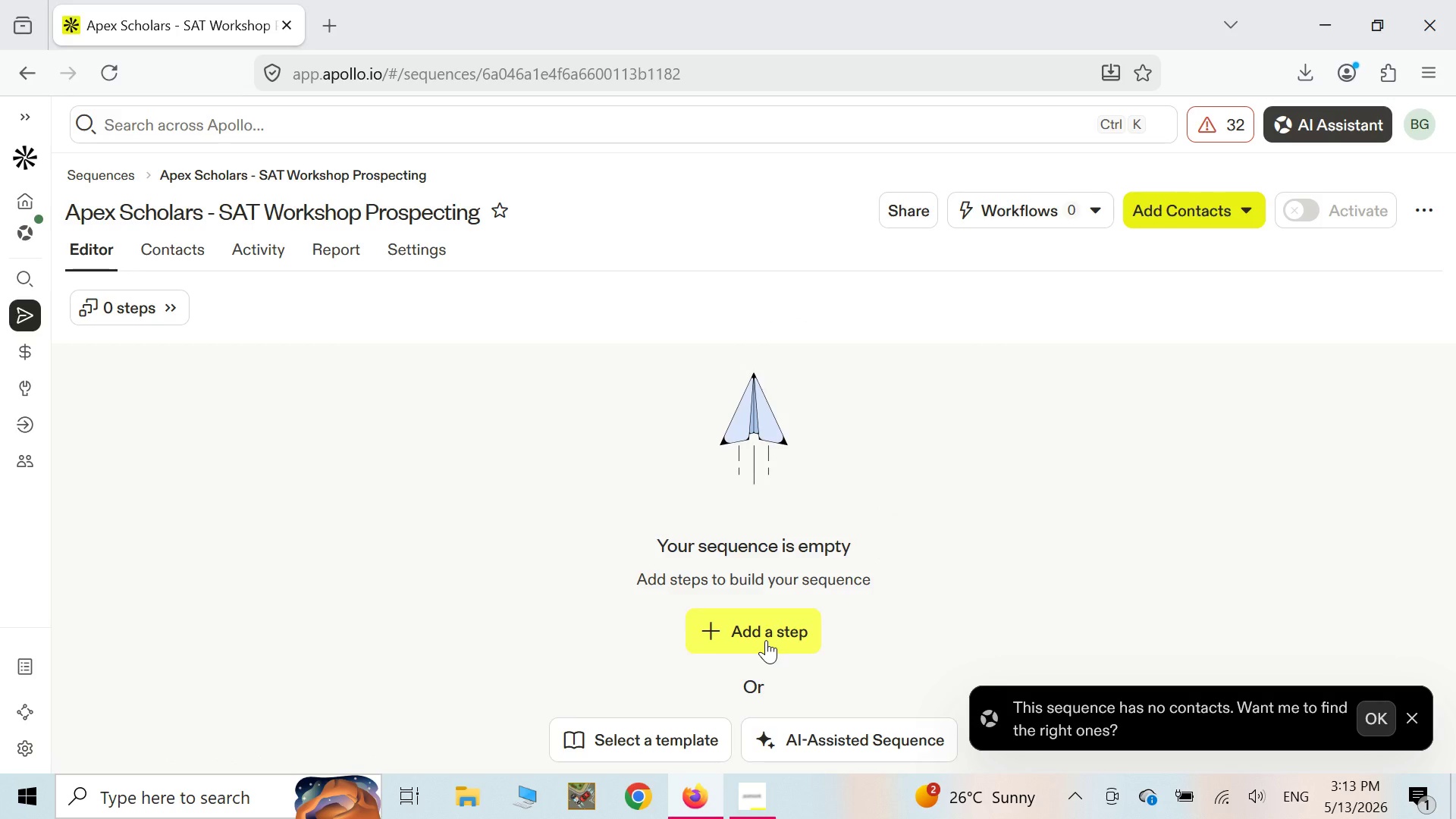 
left_click([763, 639])
 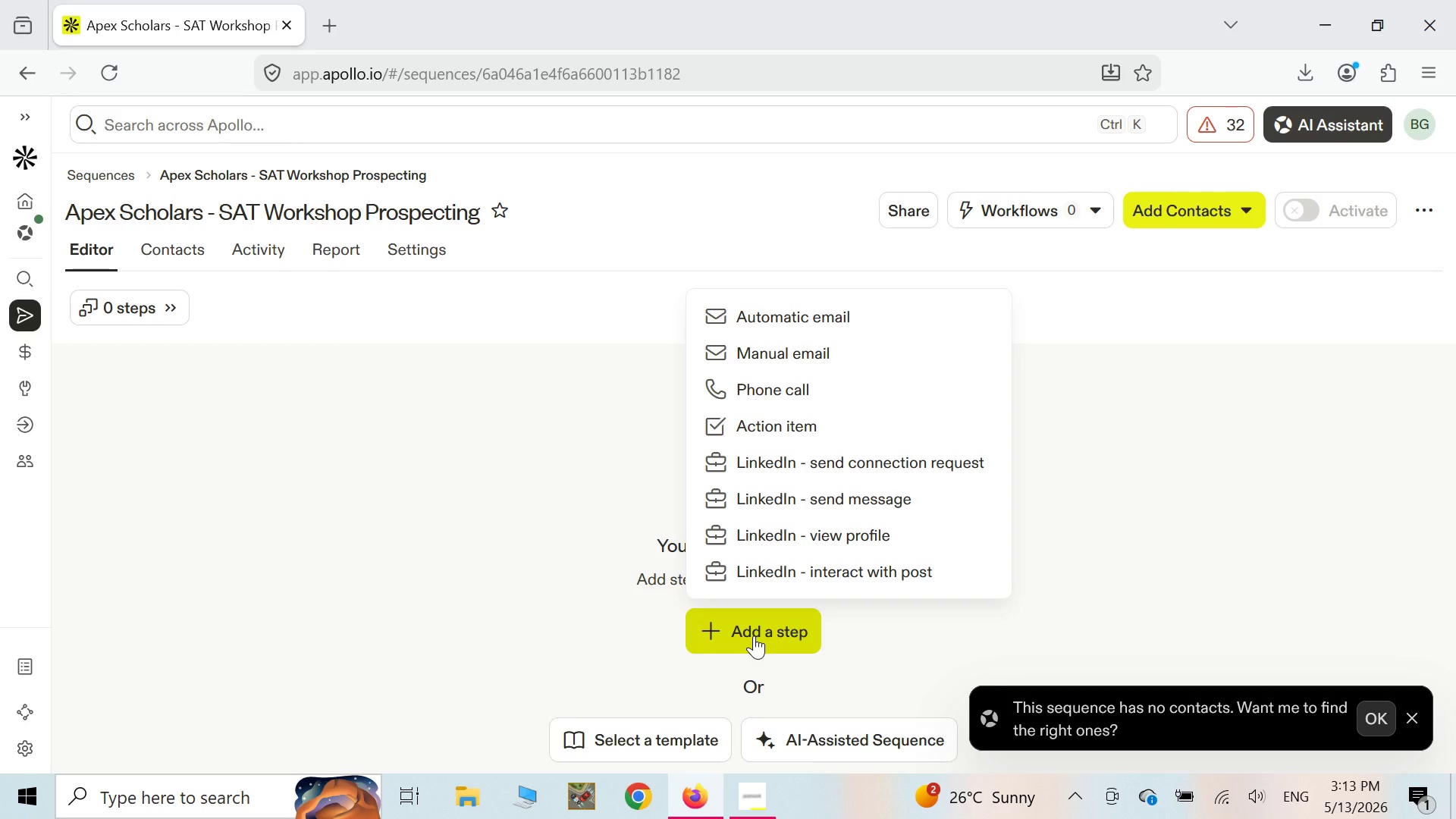 
wait(17.3)
 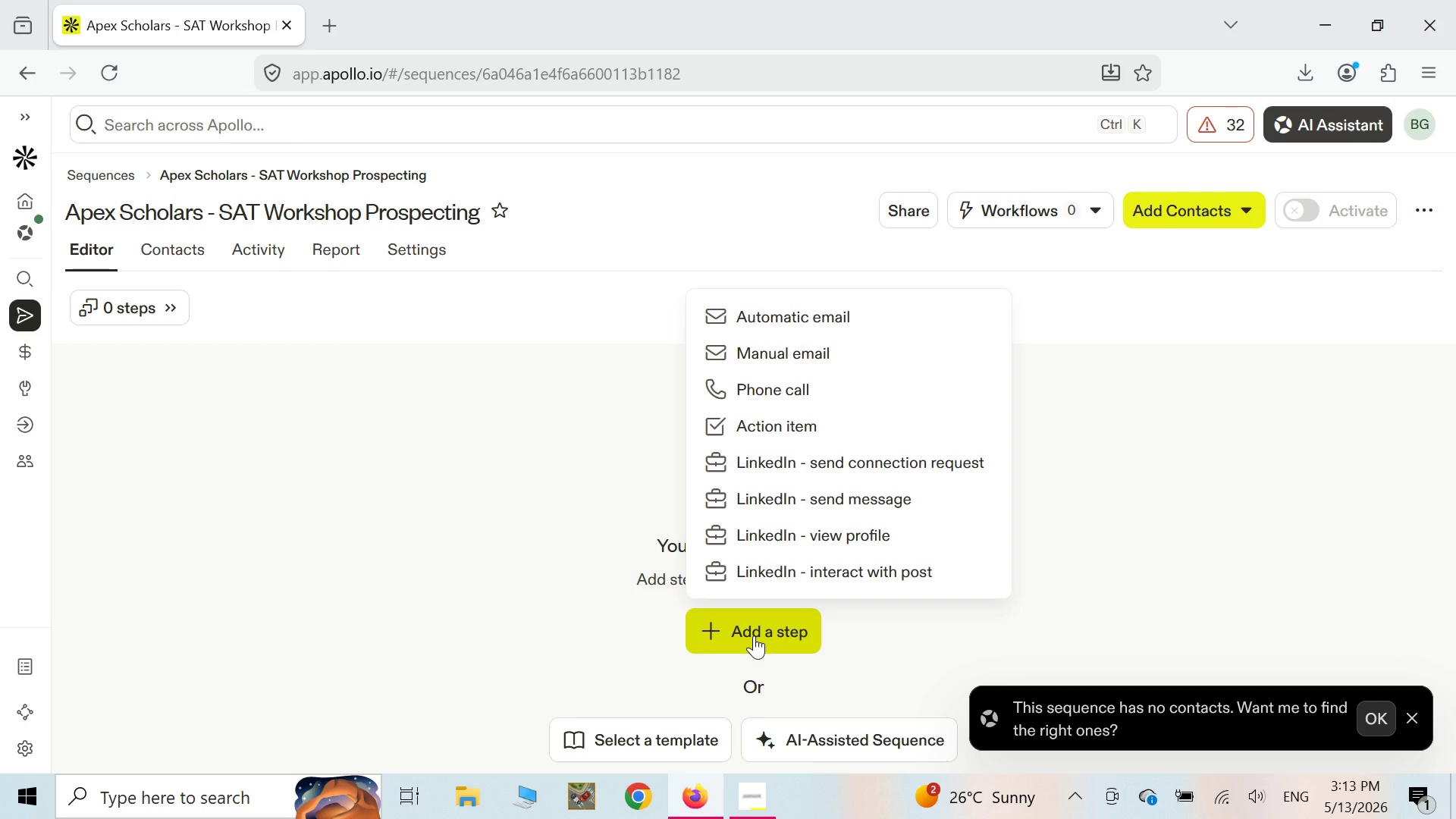 
left_click([802, 314])
 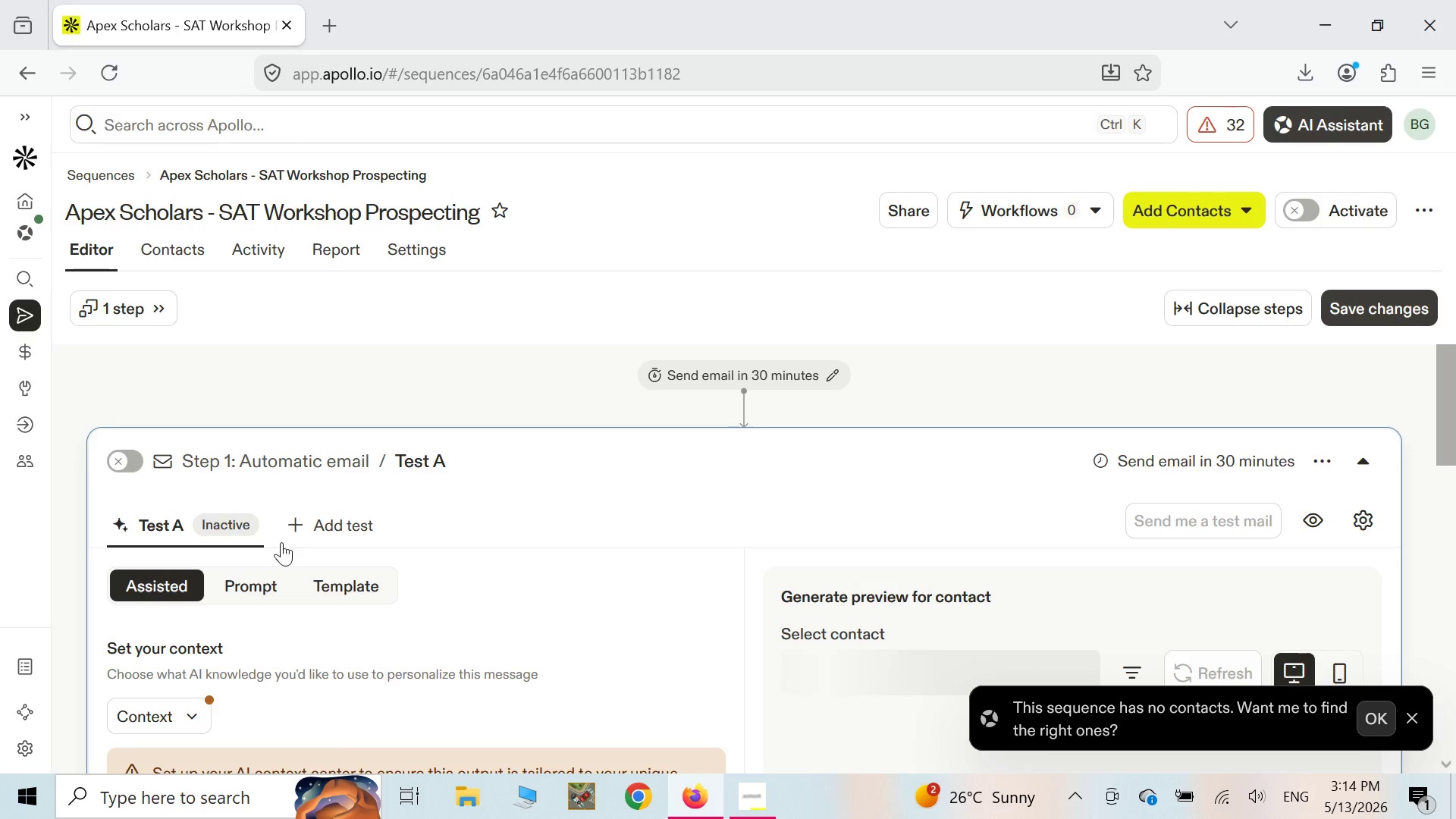 
left_click([360, 595])
 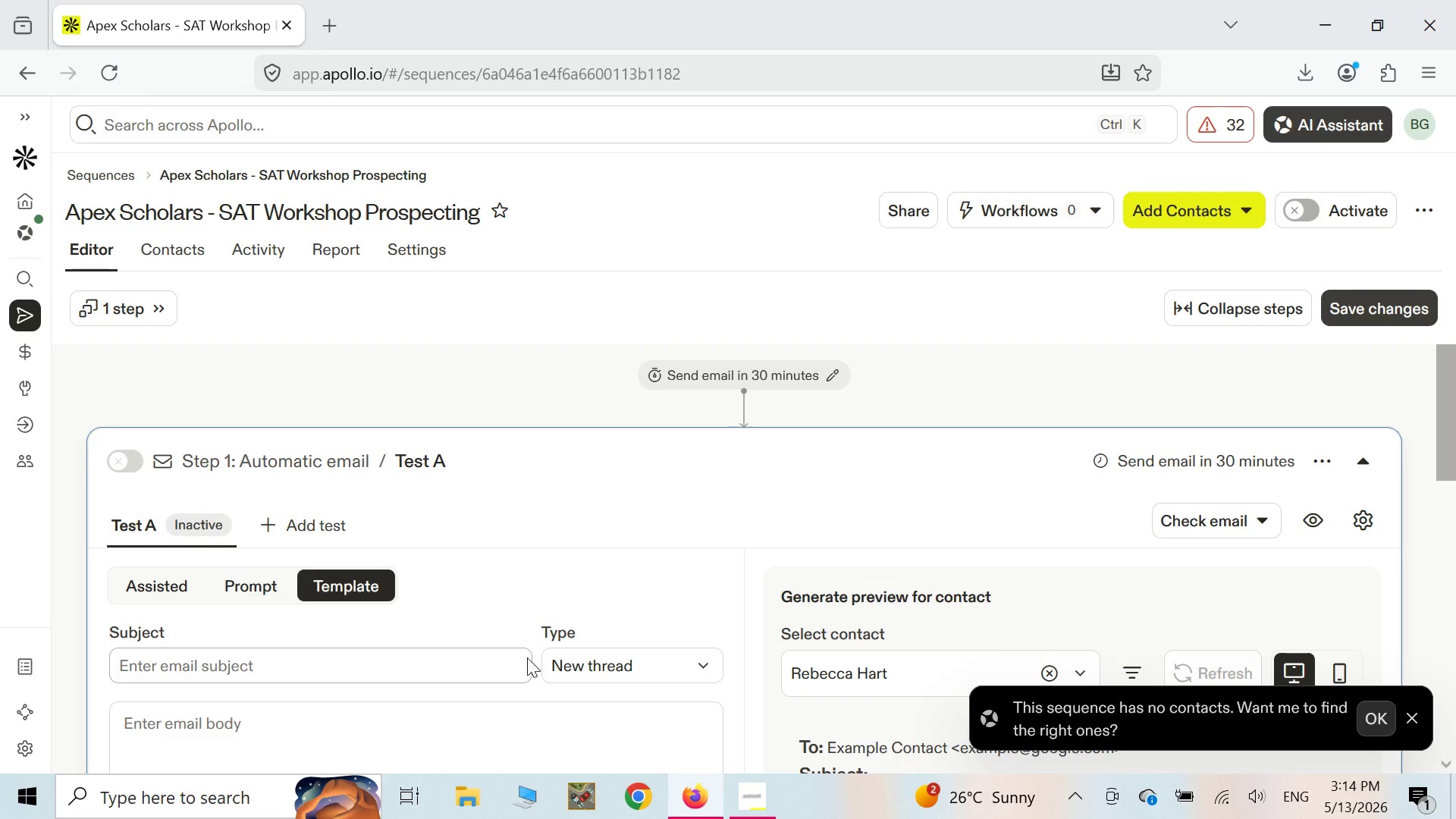 
scroll: coordinate [668, 602], scroll_direction: down, amount: 3.0
 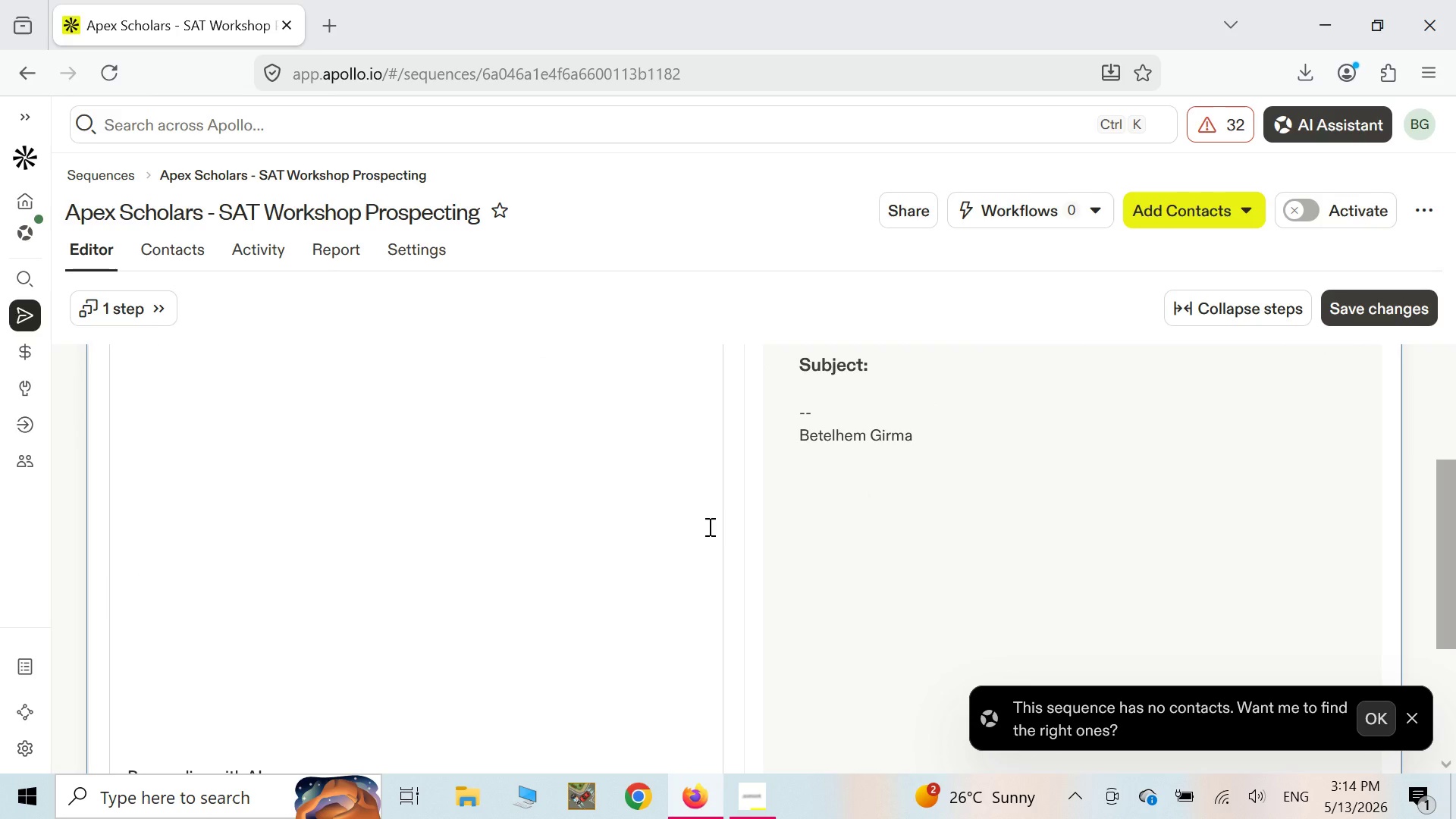 
scroll: coordinate [708, 526], scroll_direction: none, amount: 0.0
 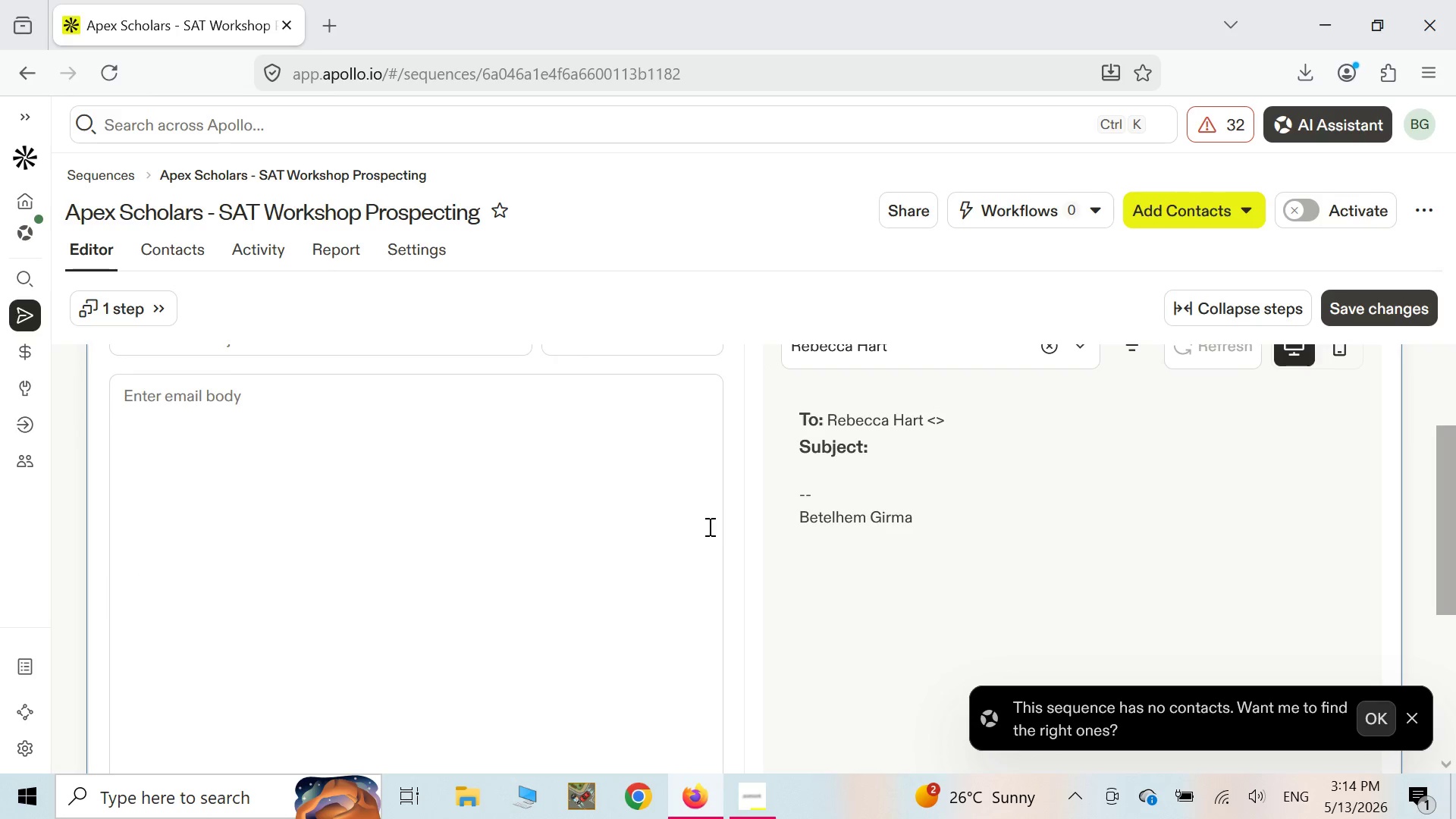 
scroll: coordinate [708, 526], scroll_direction: up, amount: 6.0
 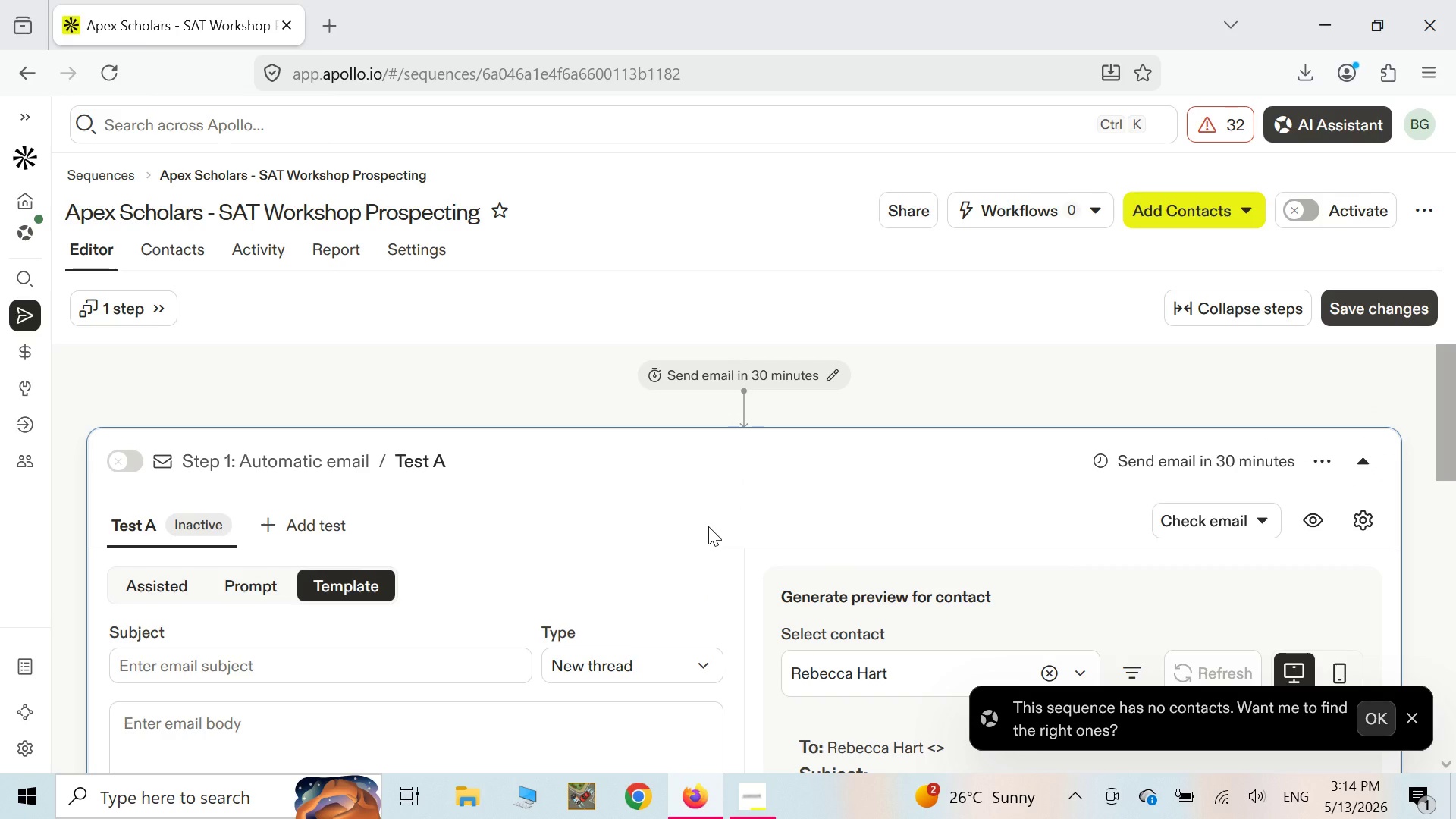 
scroll: coordinate [708, 526], scroll_direction: down, amount: 8.0
 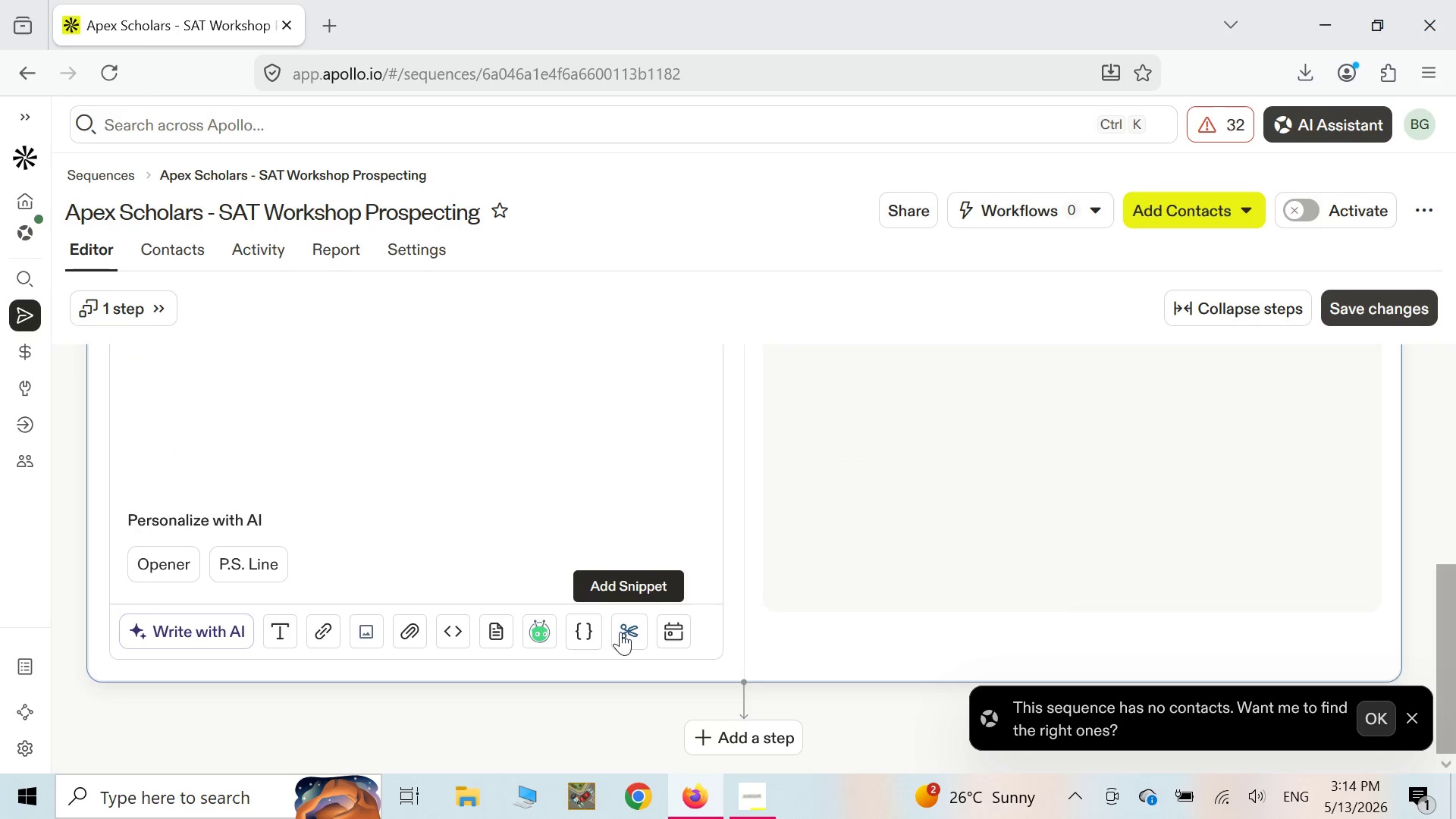 
left_click([615, 644])
 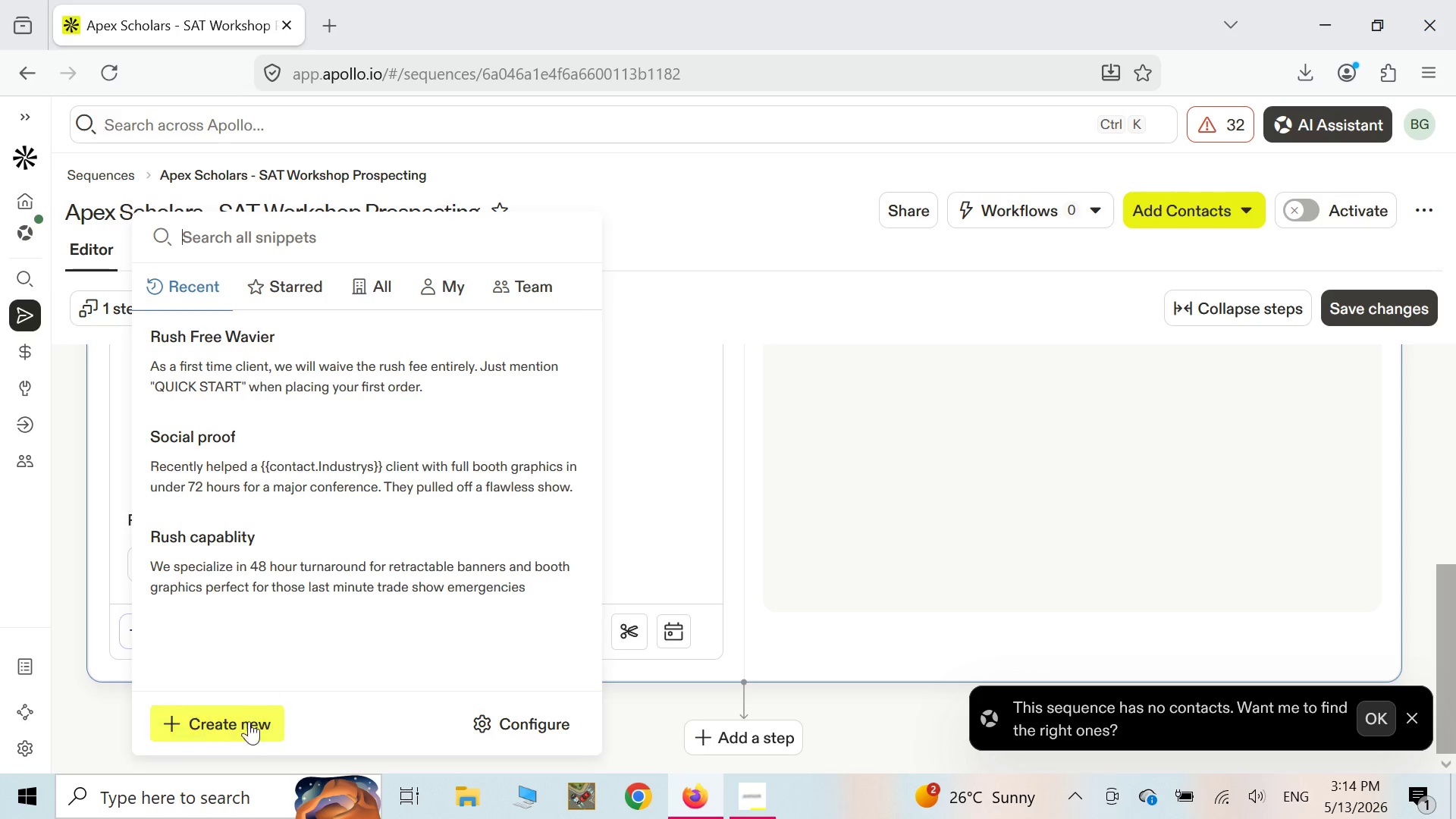 
wait(5.11)
 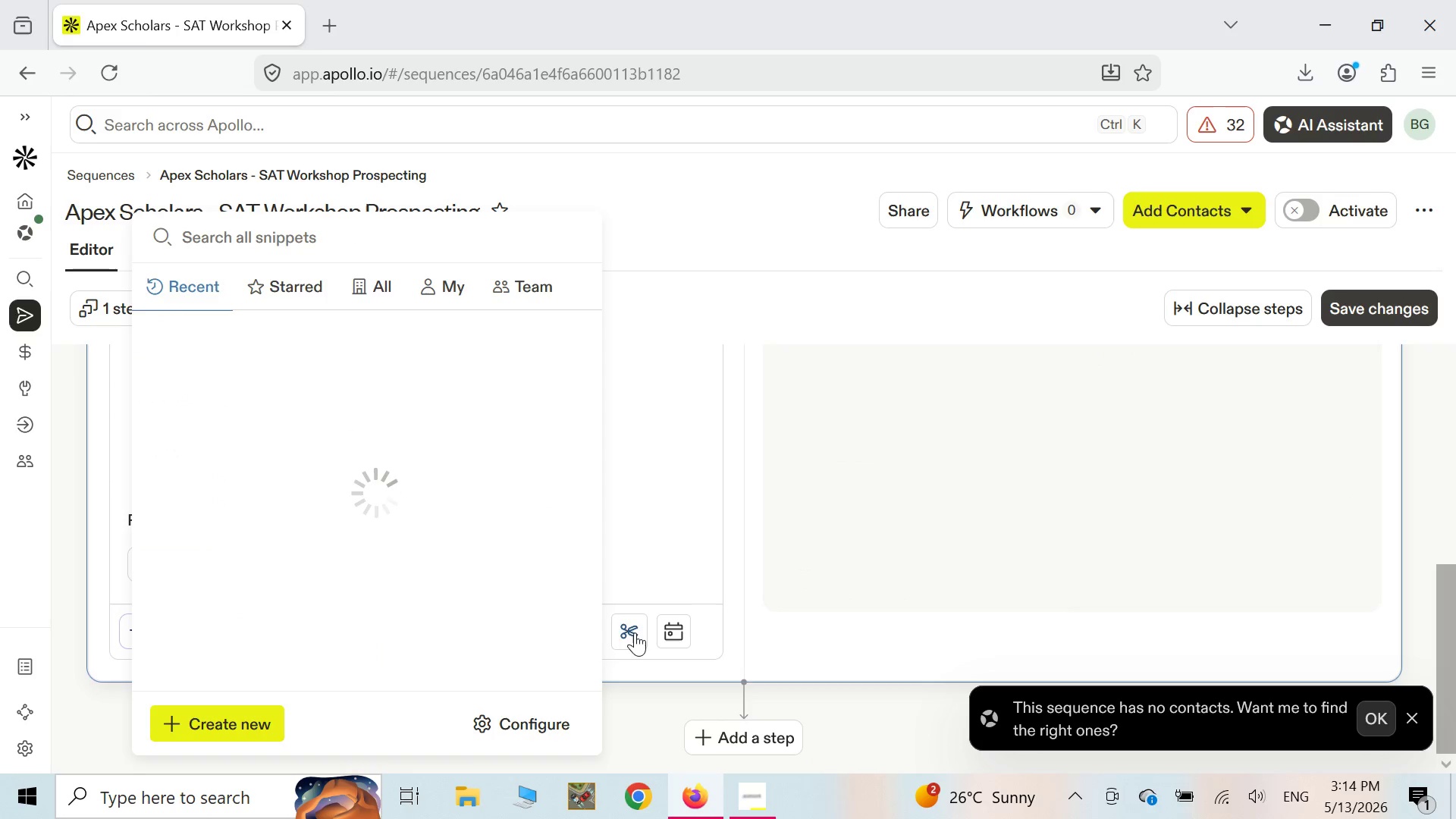 
left_click([523, 732])
 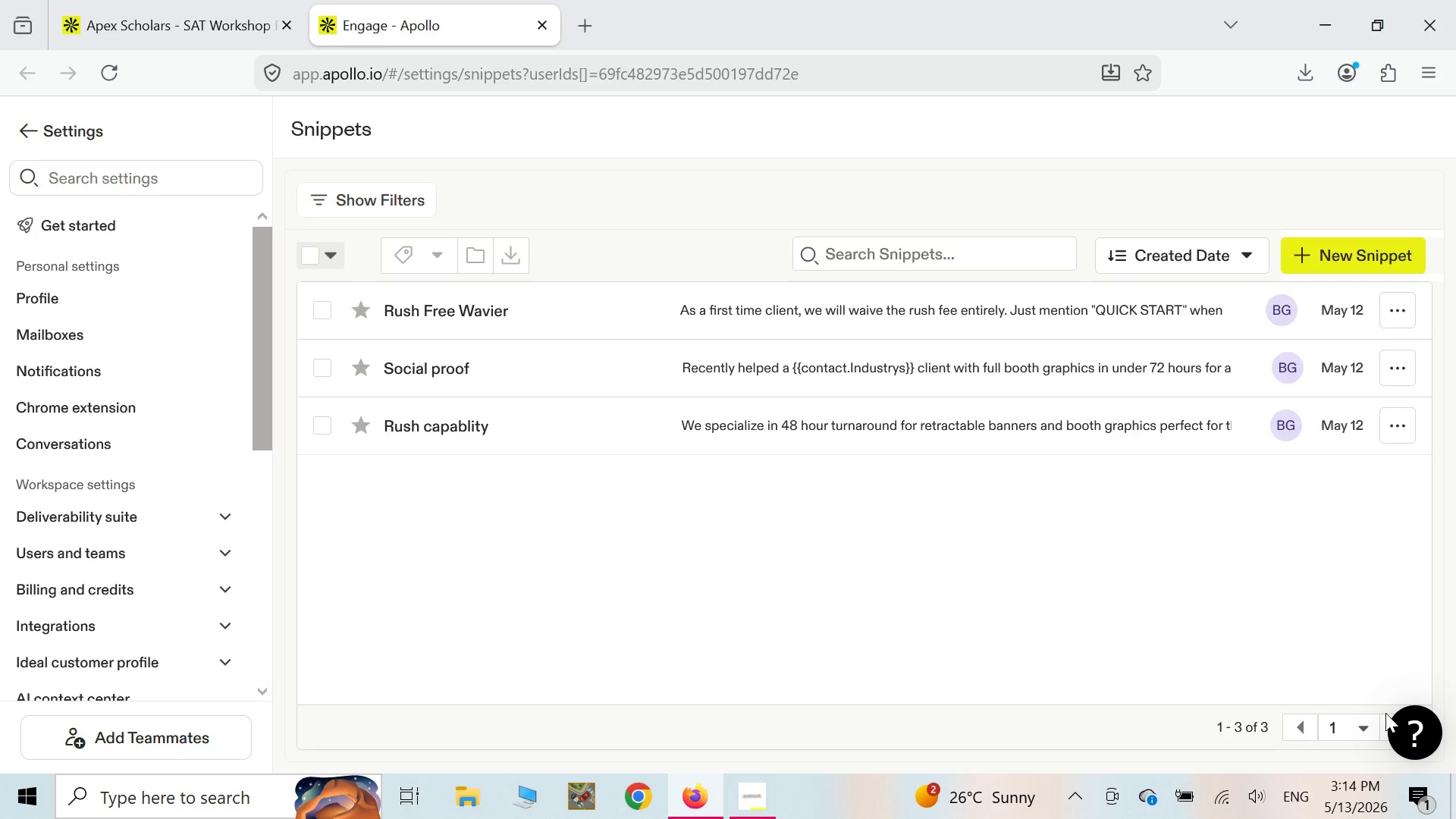 
wait(23.02)
 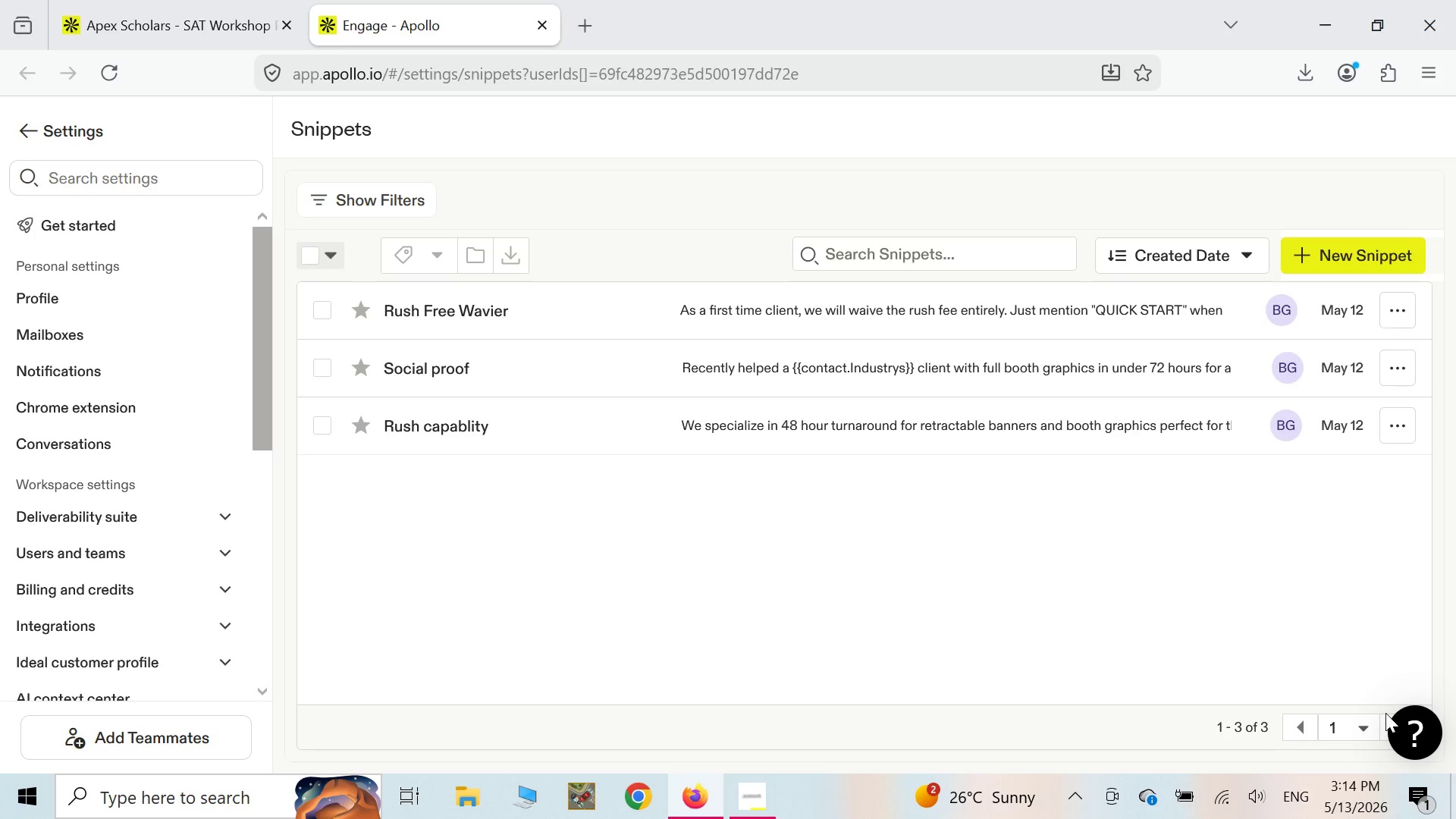 
left_click([1322, 260])
 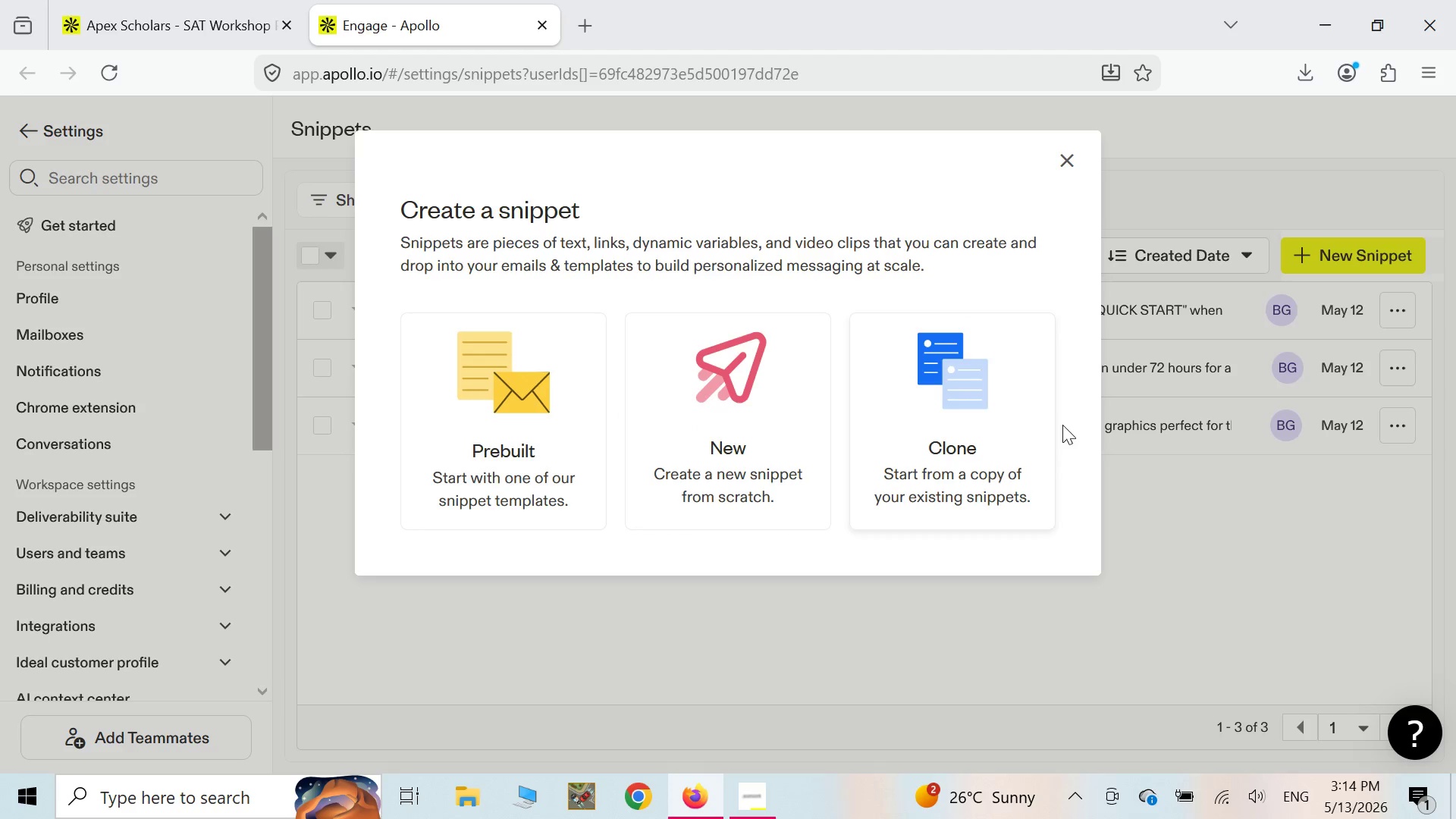 
left_click([761, 421])
 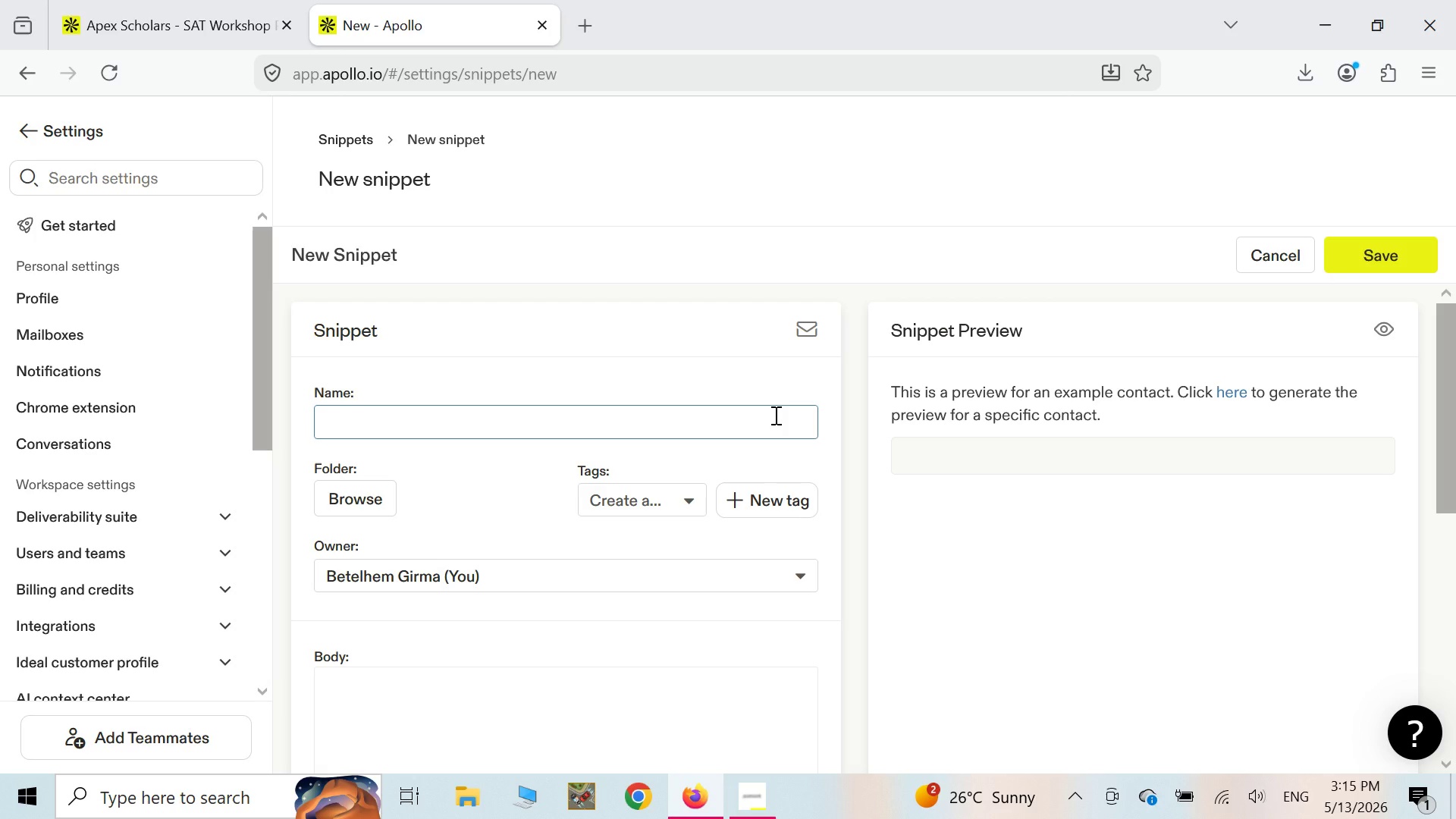 
wait(22.0)
 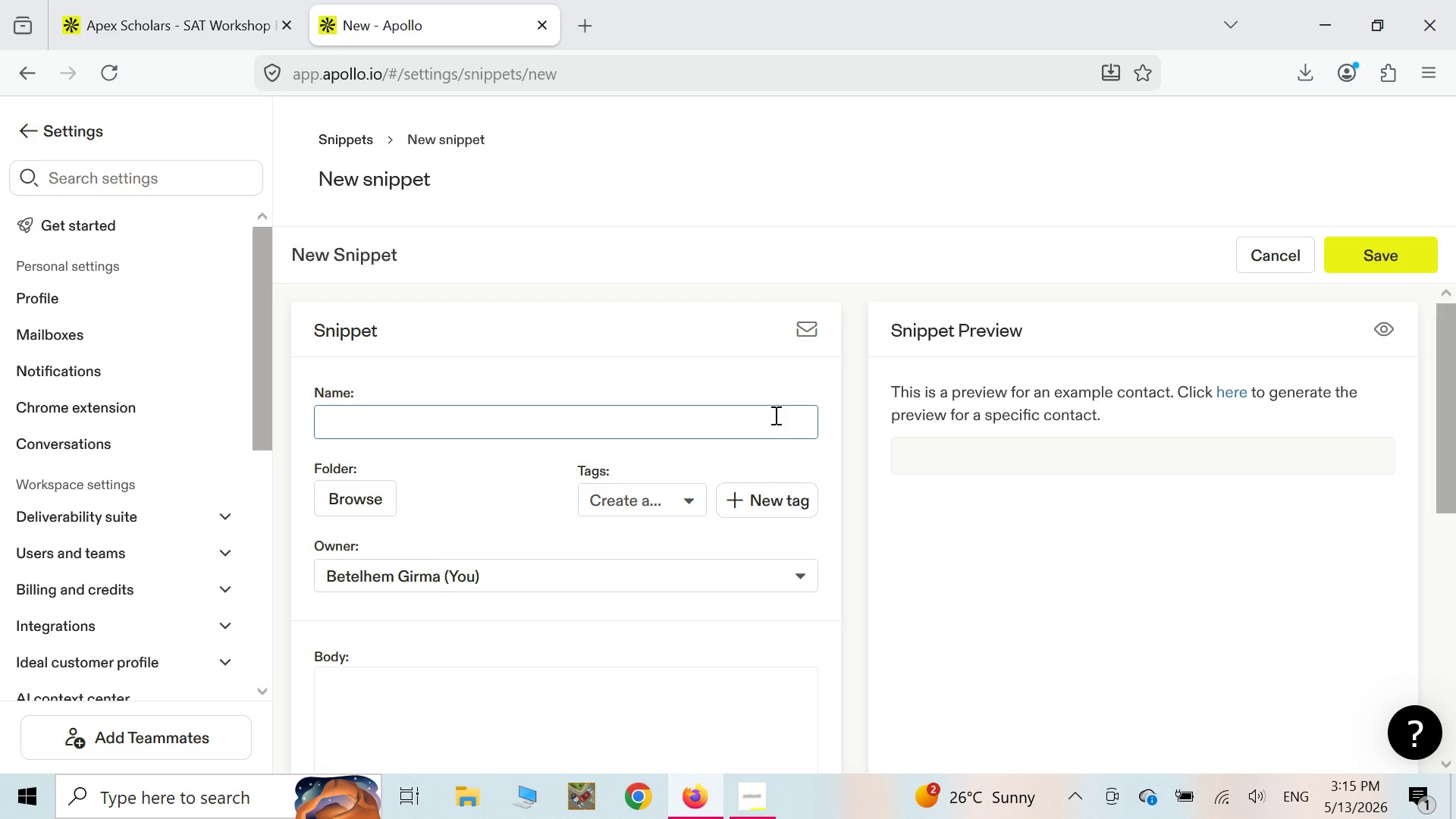 
key(CapsLock)
 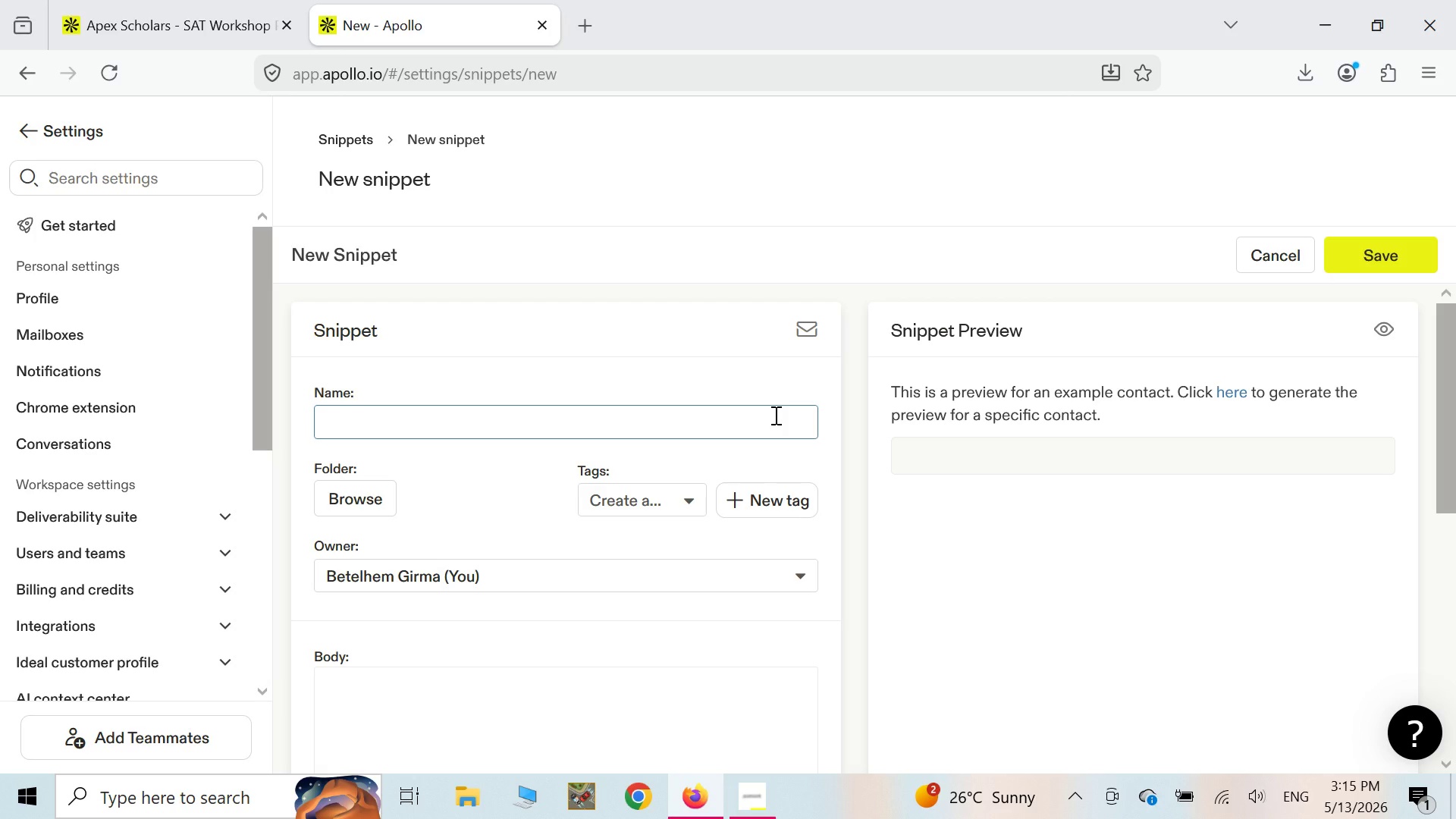 
key(A)
 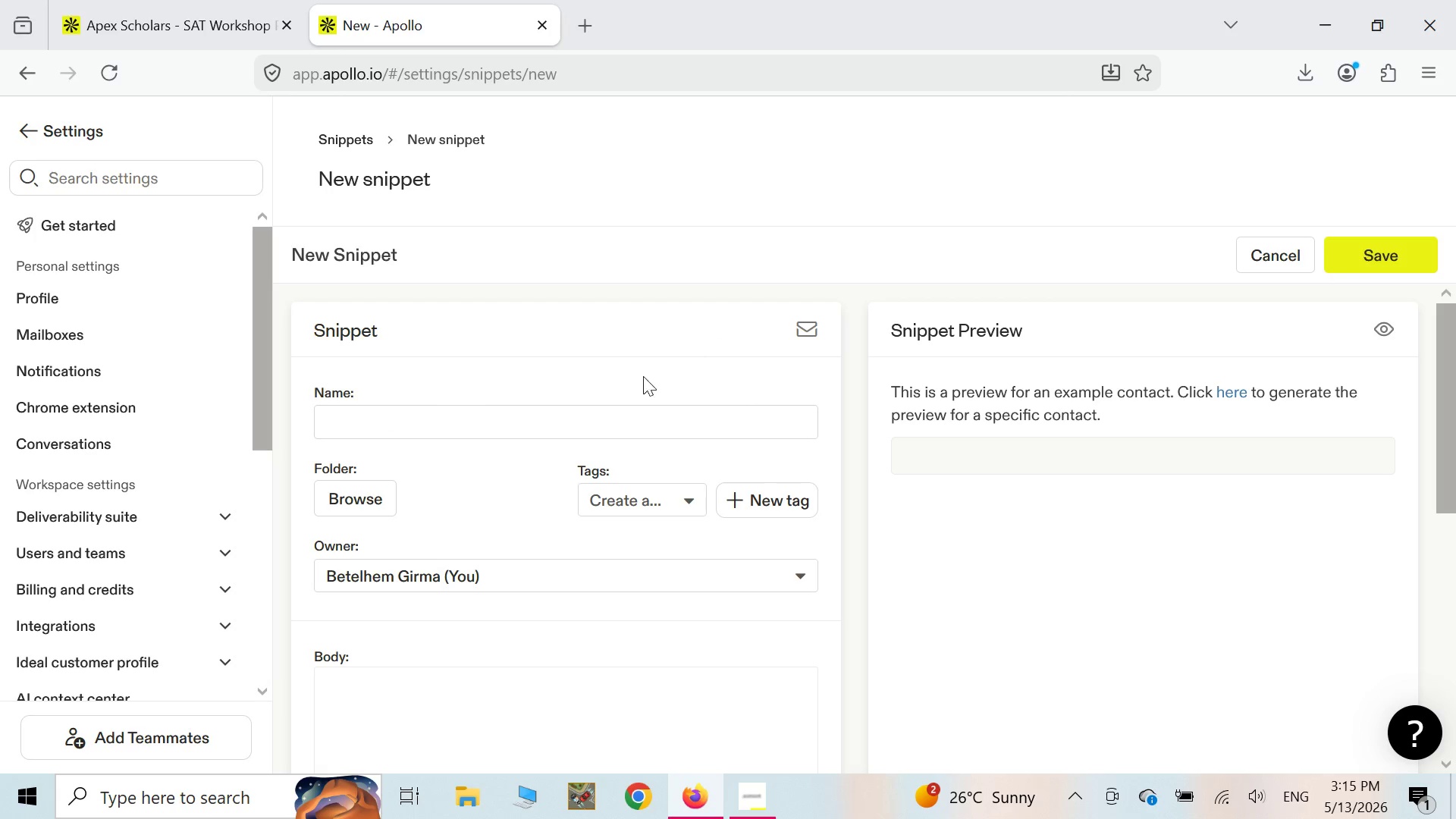 
left_click([474, 423])
 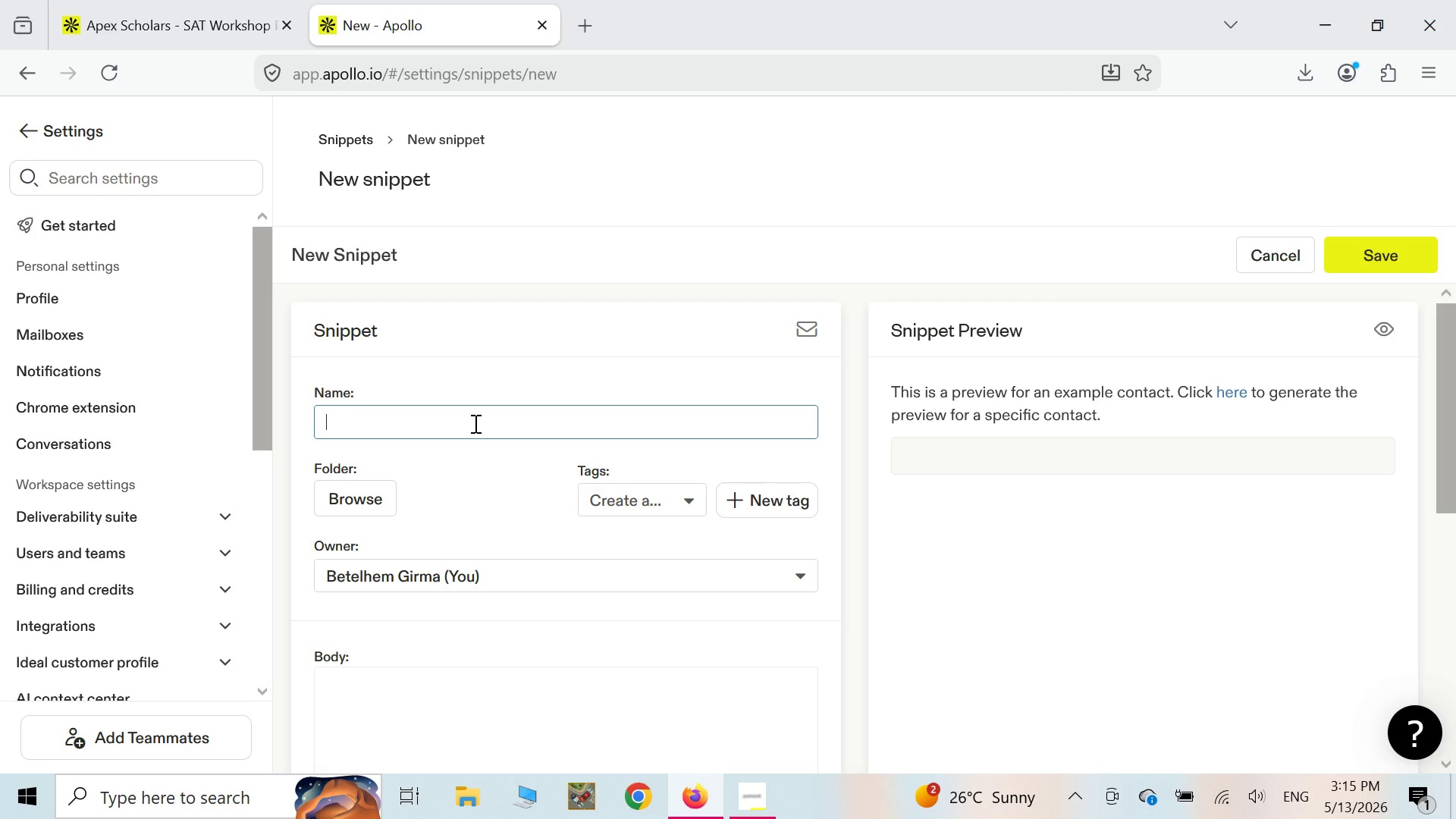 
wait(22.83)
 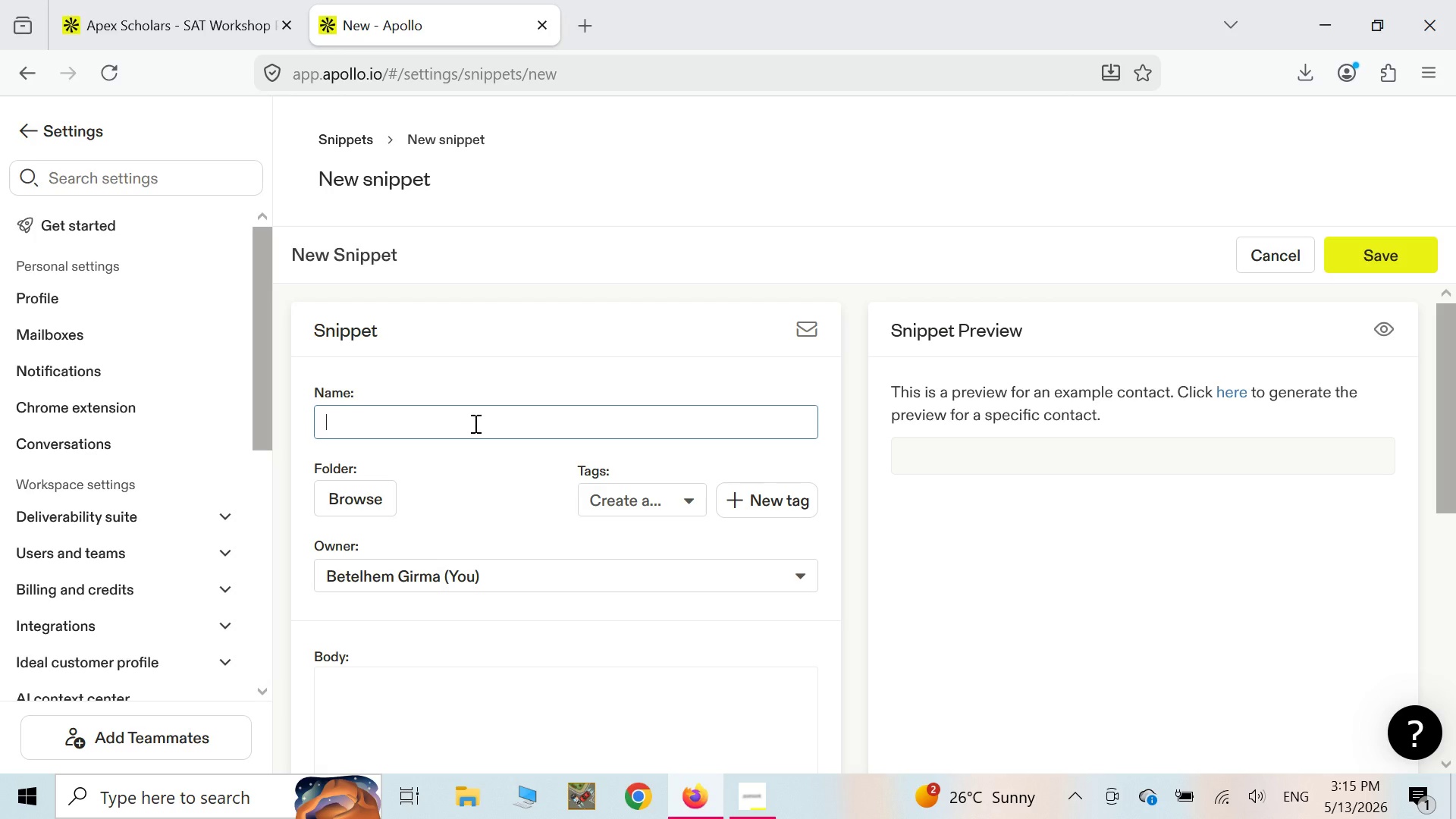 
type(Apex Scholars Instruct)
 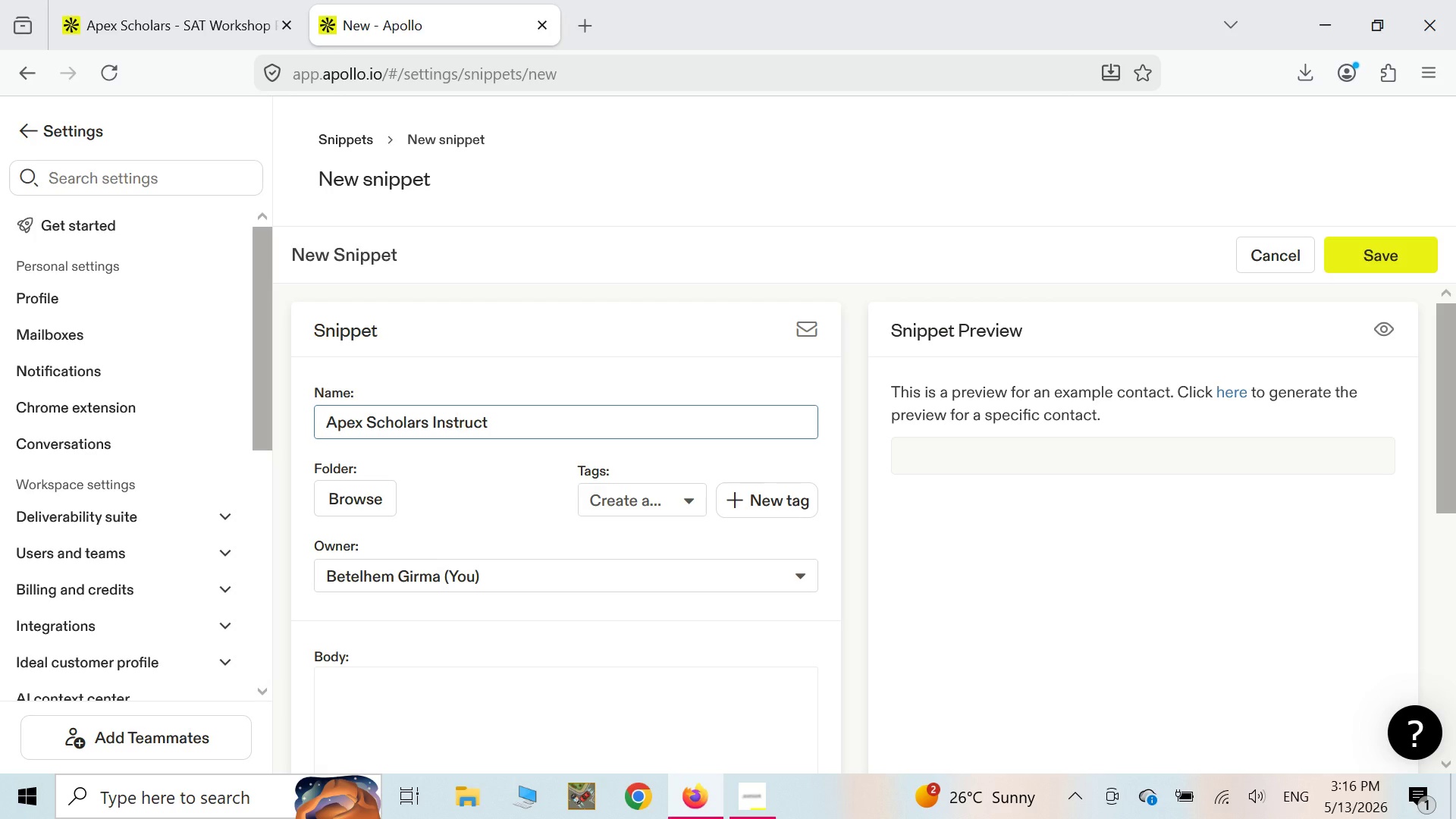 
wait(8.95)
 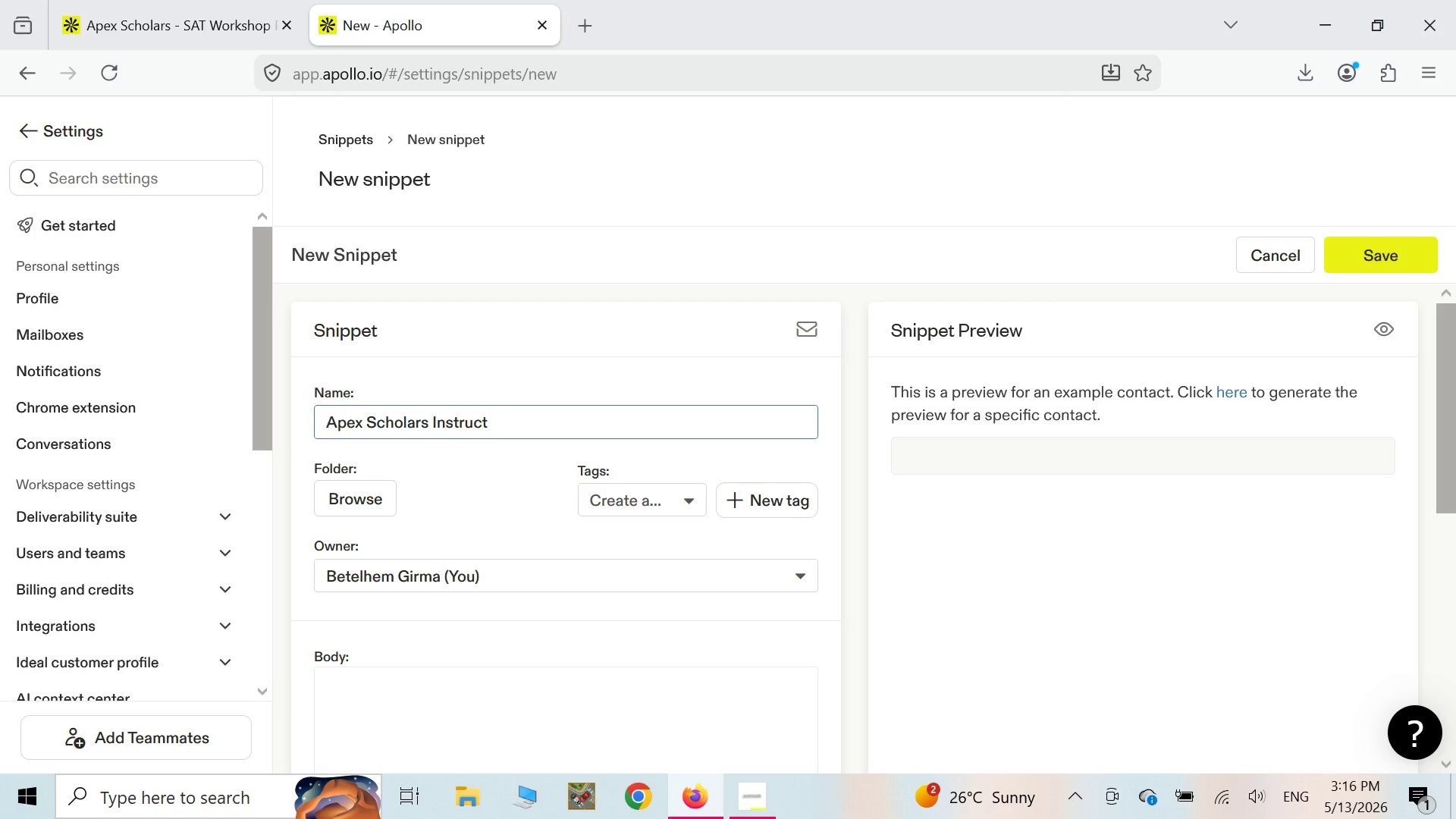 
left_click([1433, 686])
 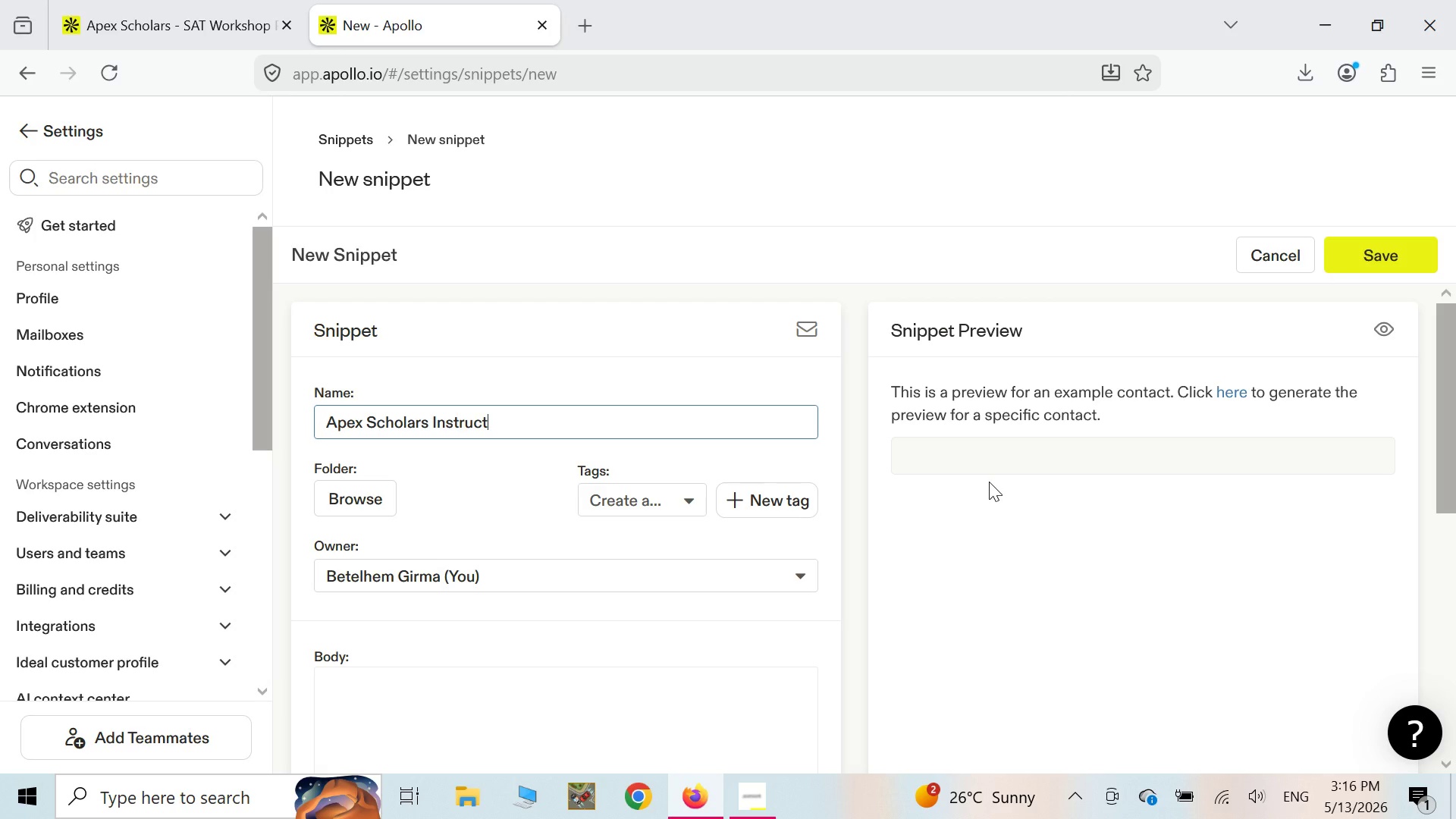 
wait(8.81)
 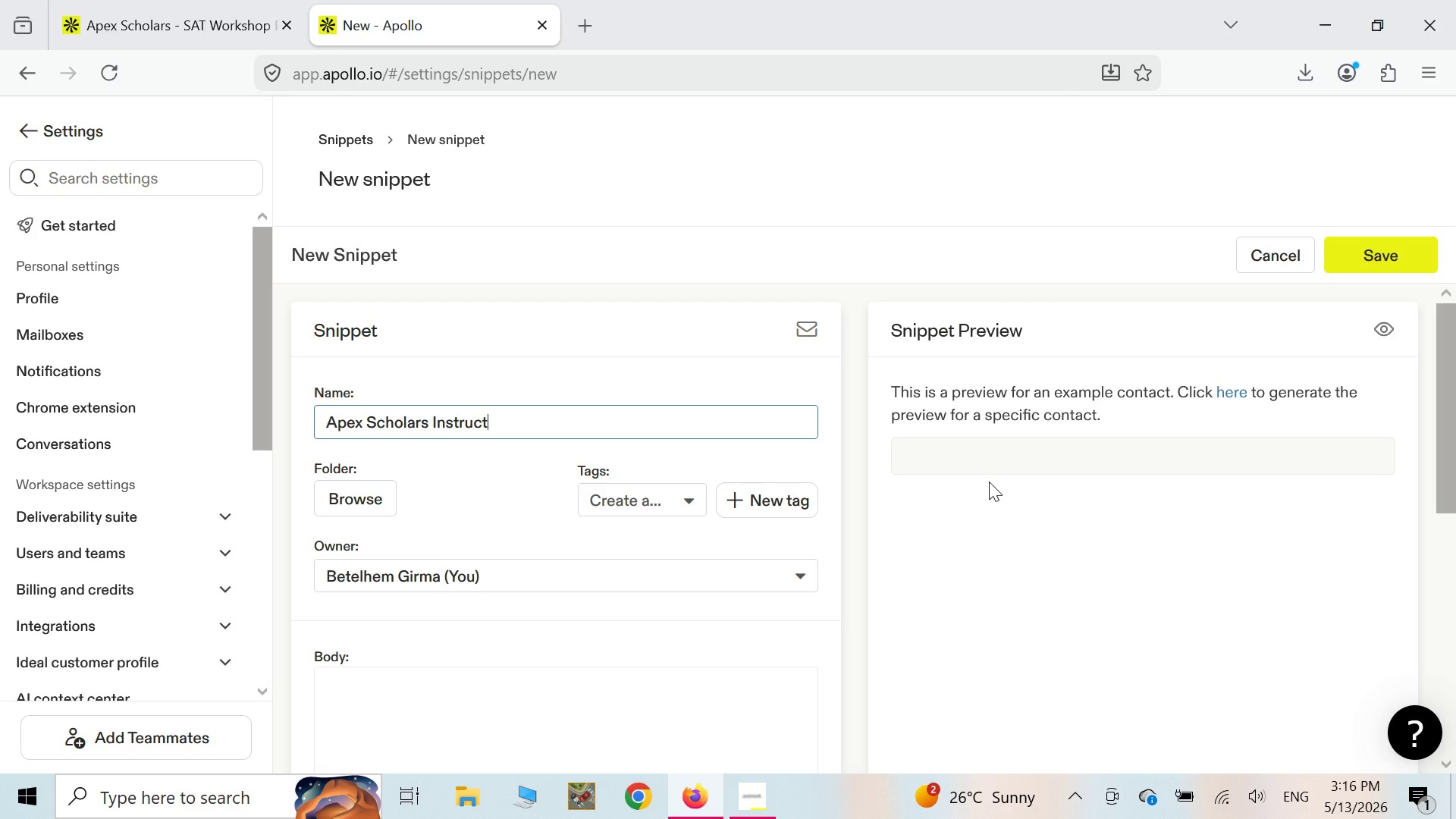 
type(or Bio)
 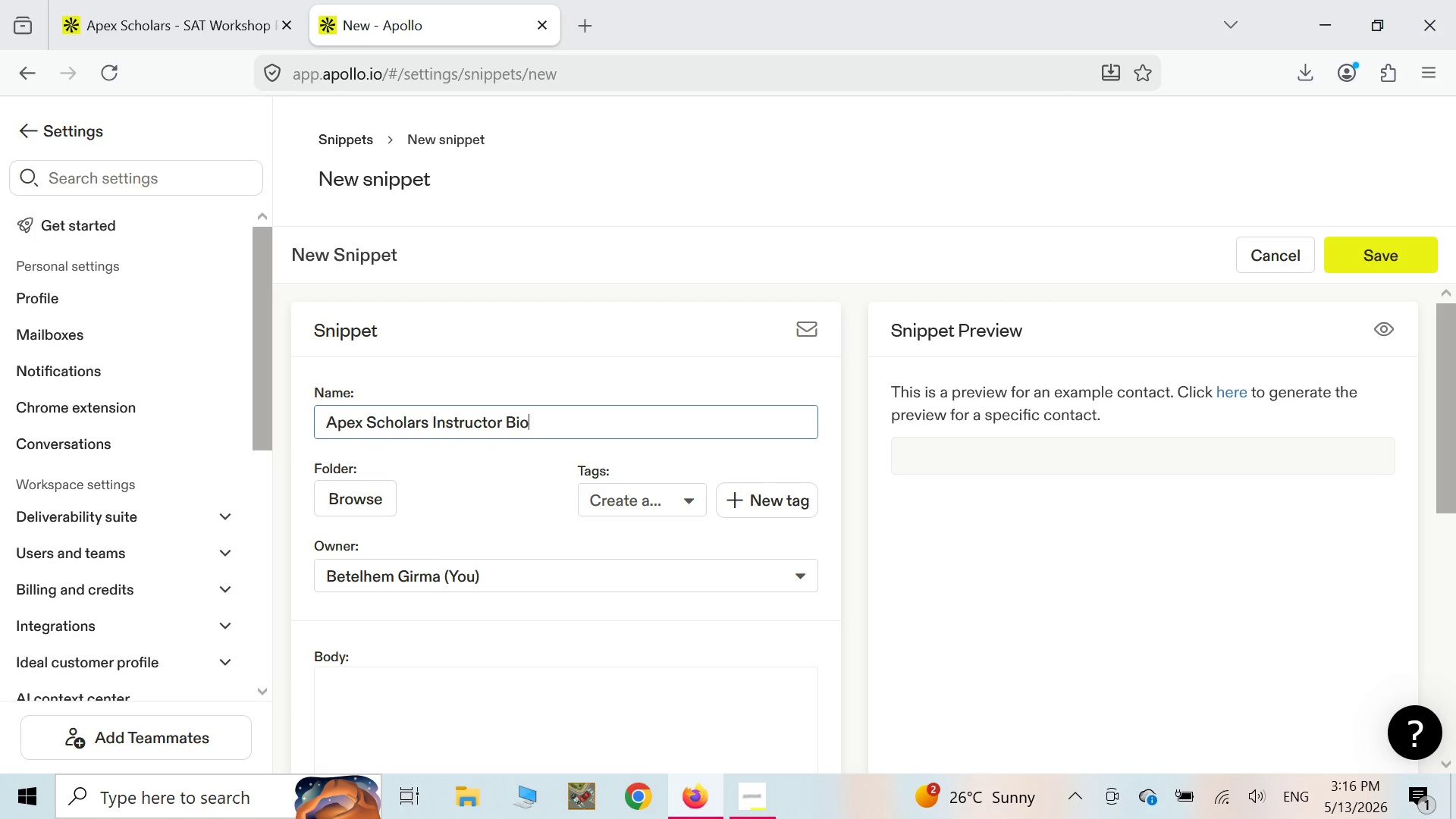 
scroll: coordinate [989, 486], scroll_direction: down, amount: 3.0
 